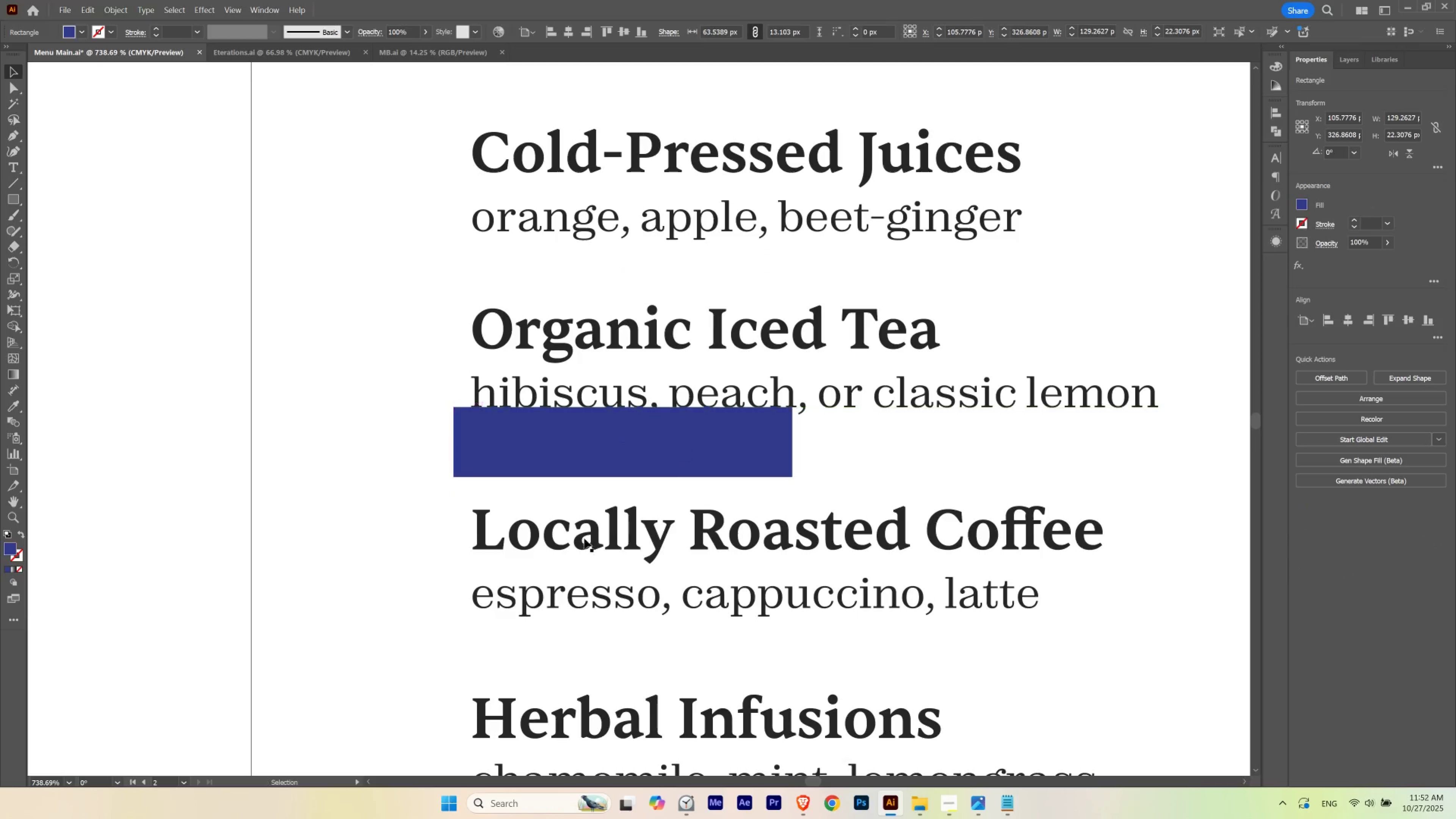 
key(Shift+ShiftLeft)
 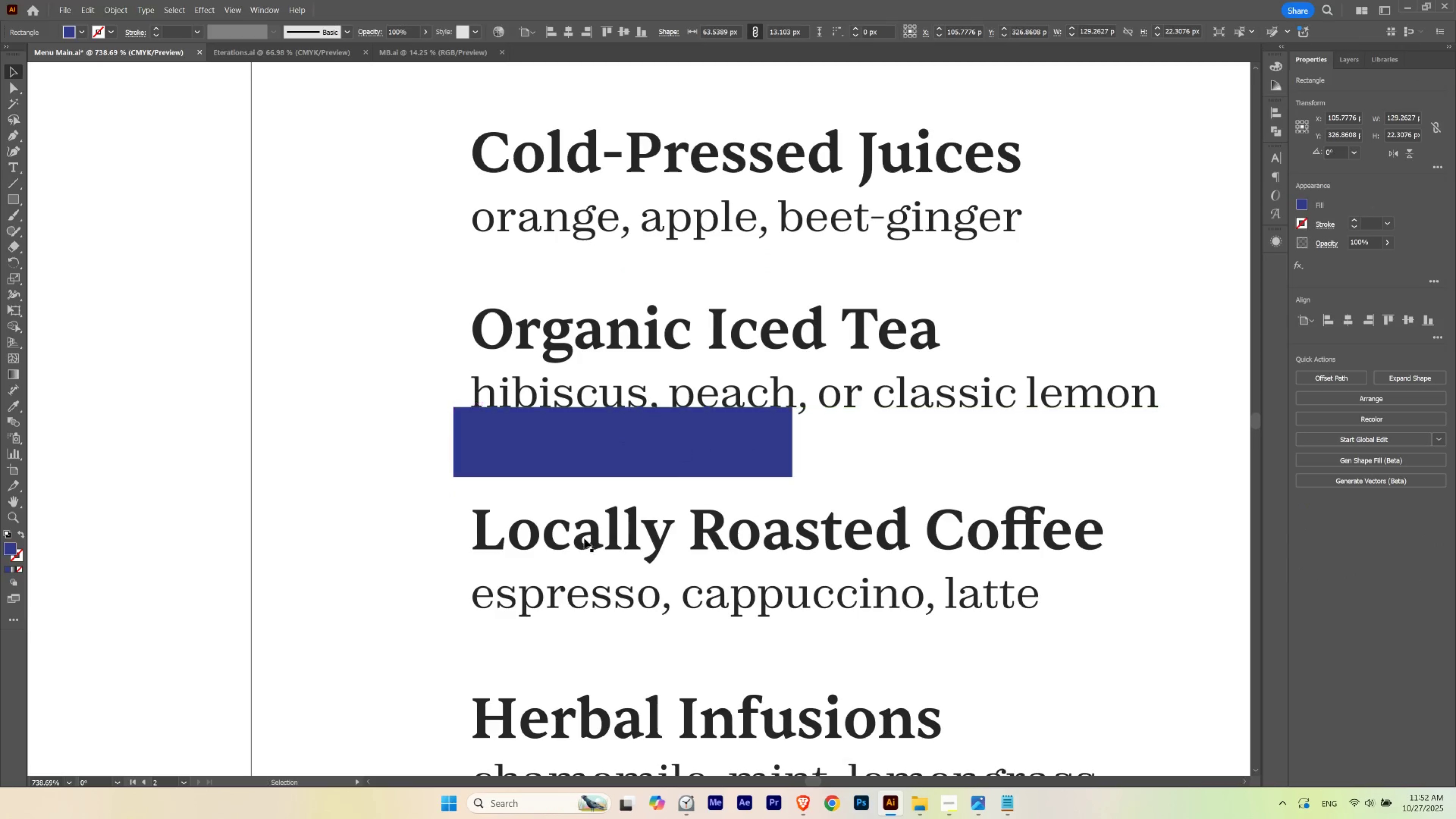 
key(Shift+ShiftLeft)
 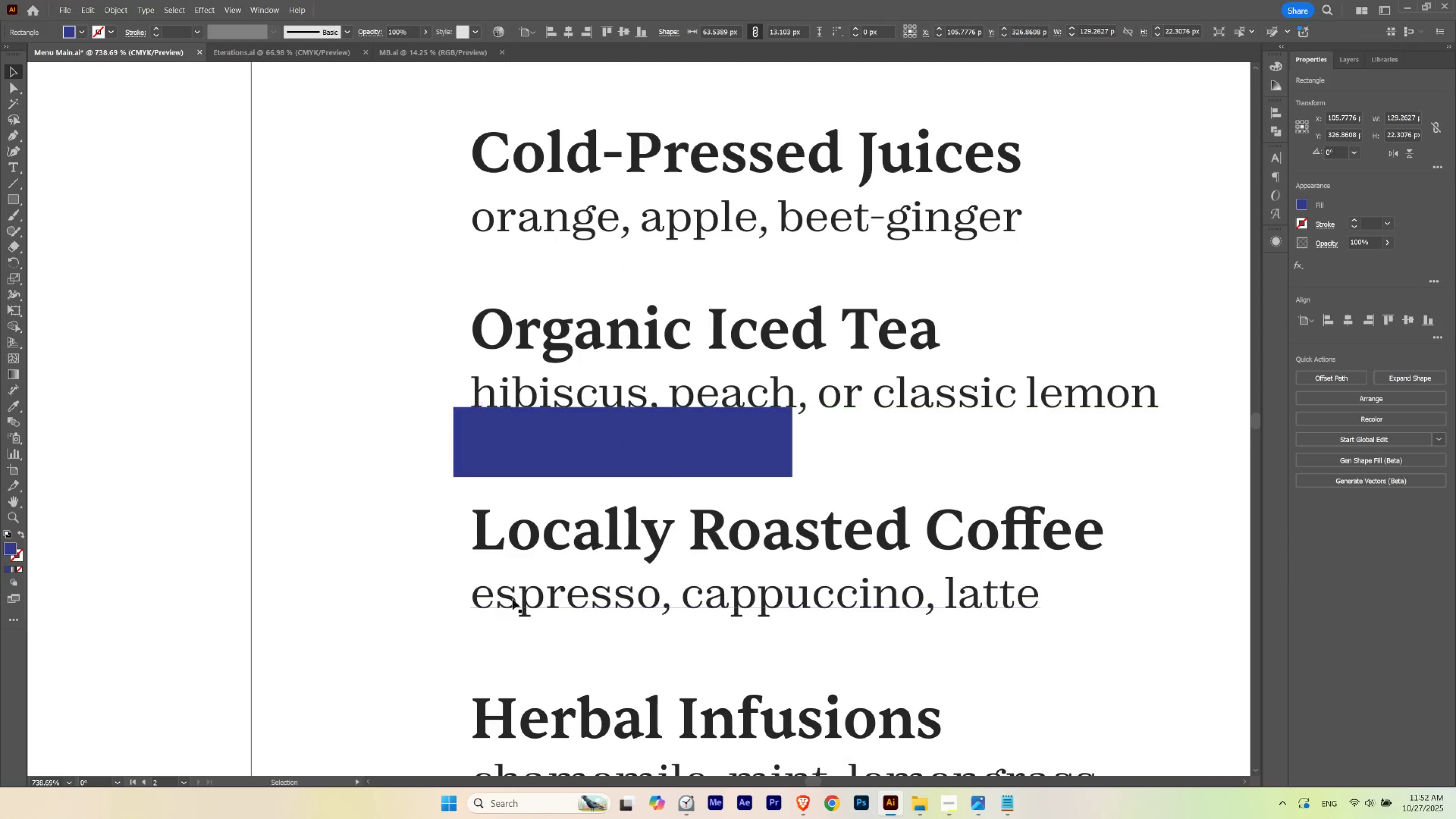 
key(Shift+ShiftLeft)
 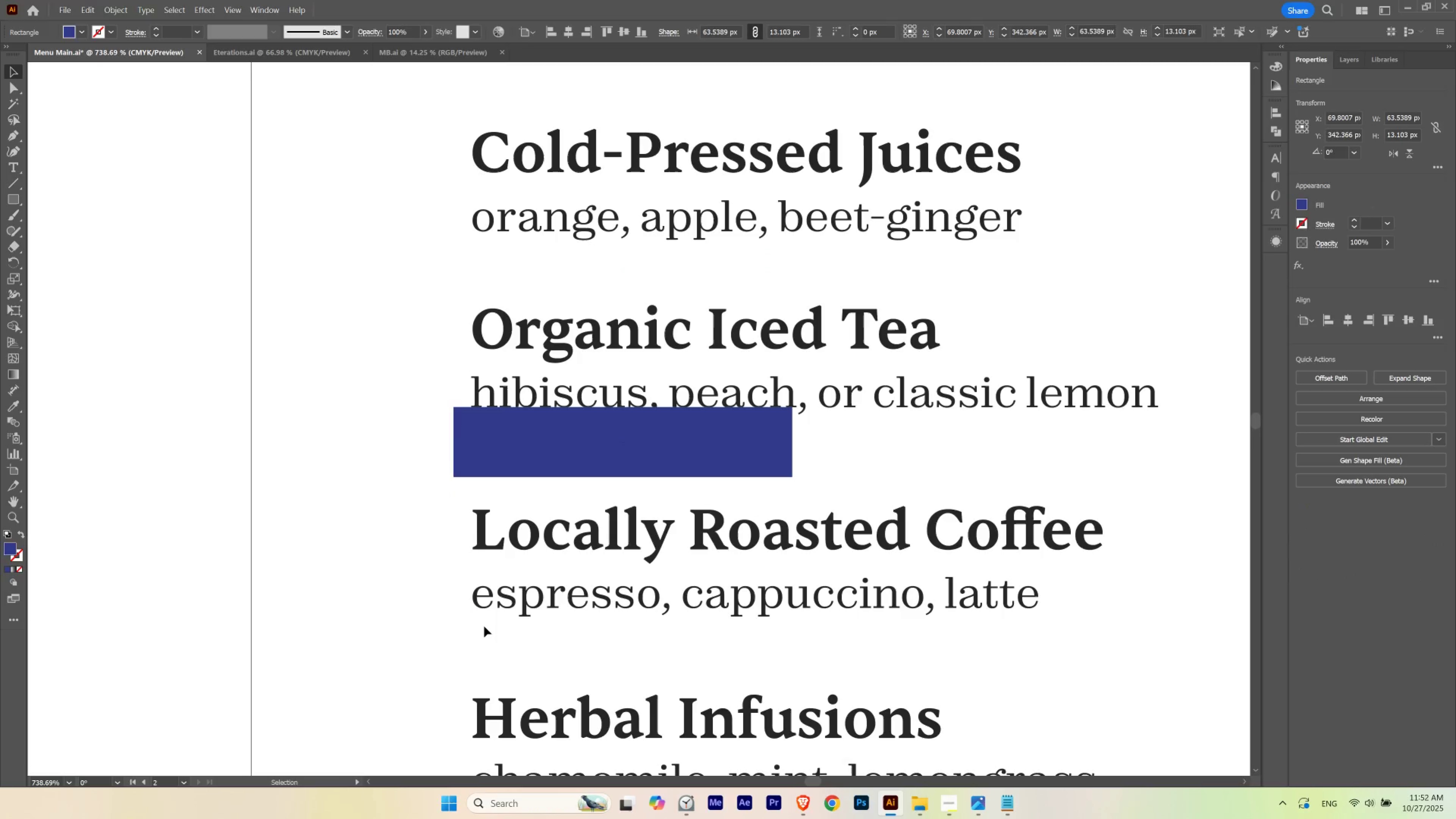 
left_click_drag(start_coordinate=[484, 626], to_coordinate=[561, 518])
 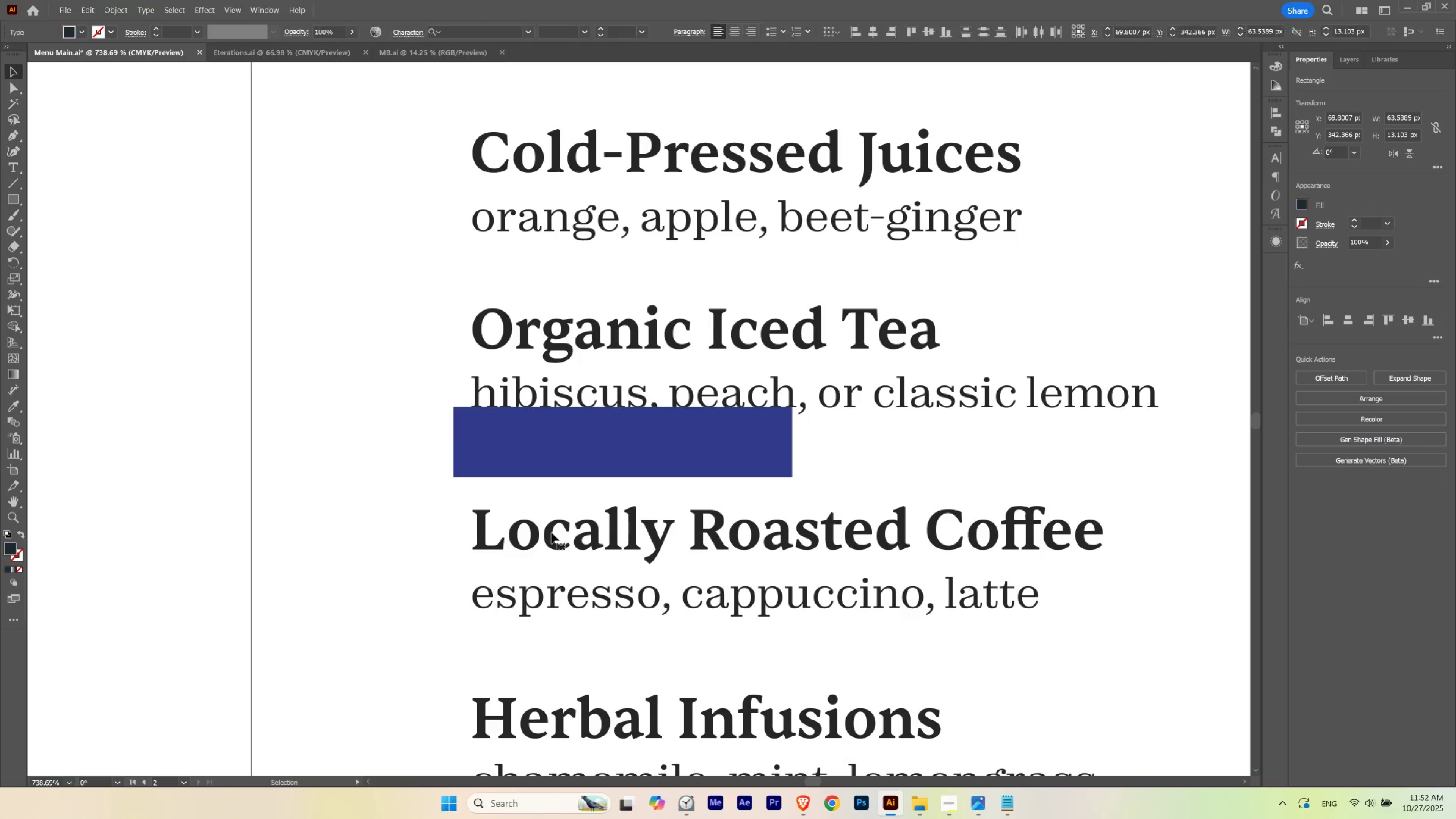 
left_click_drag(start_coordinate=[552, 532], to_coordinate=[560, 506])
 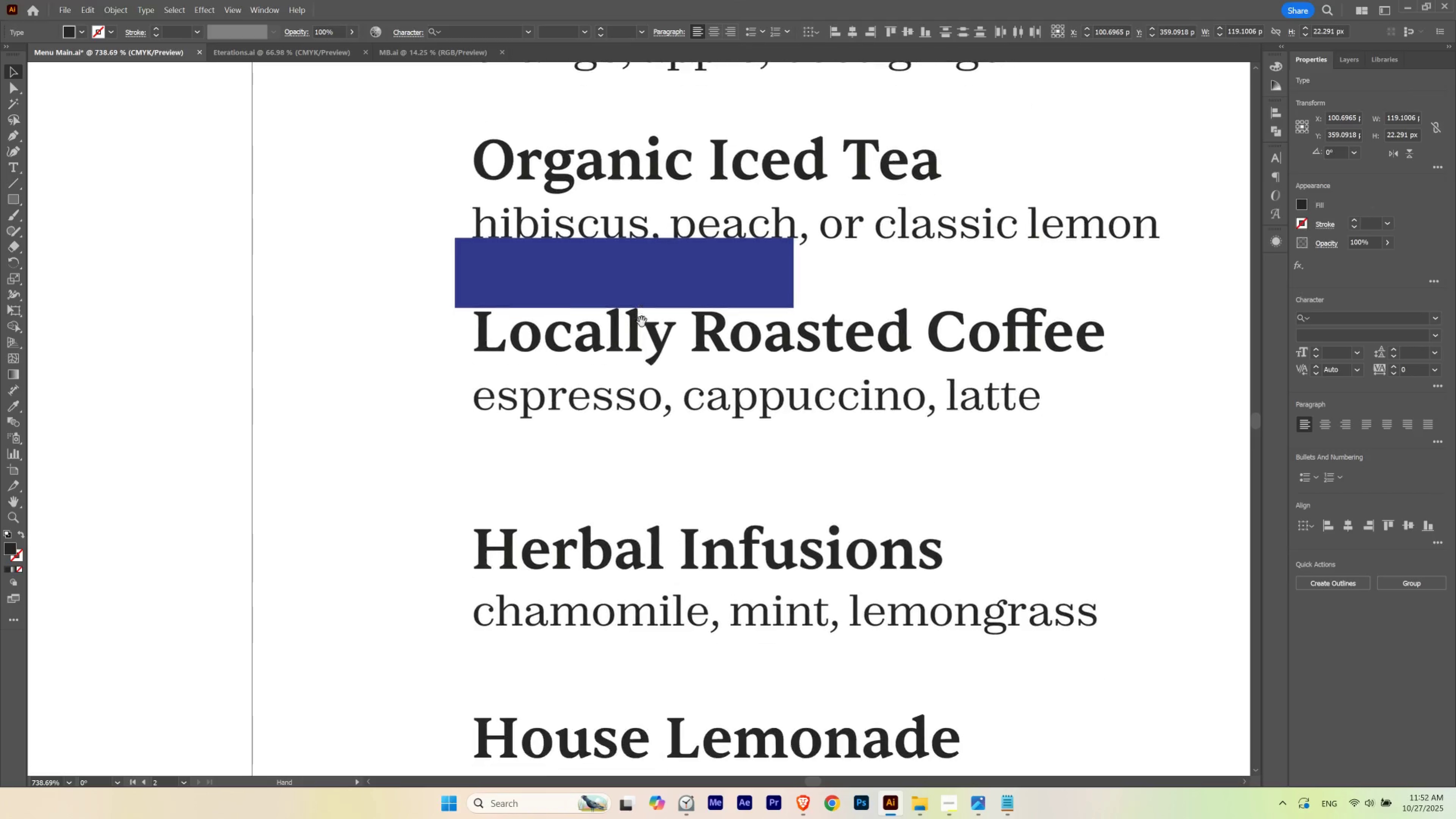 
hold_key(key=ShiftLeft, duration=1.53)
 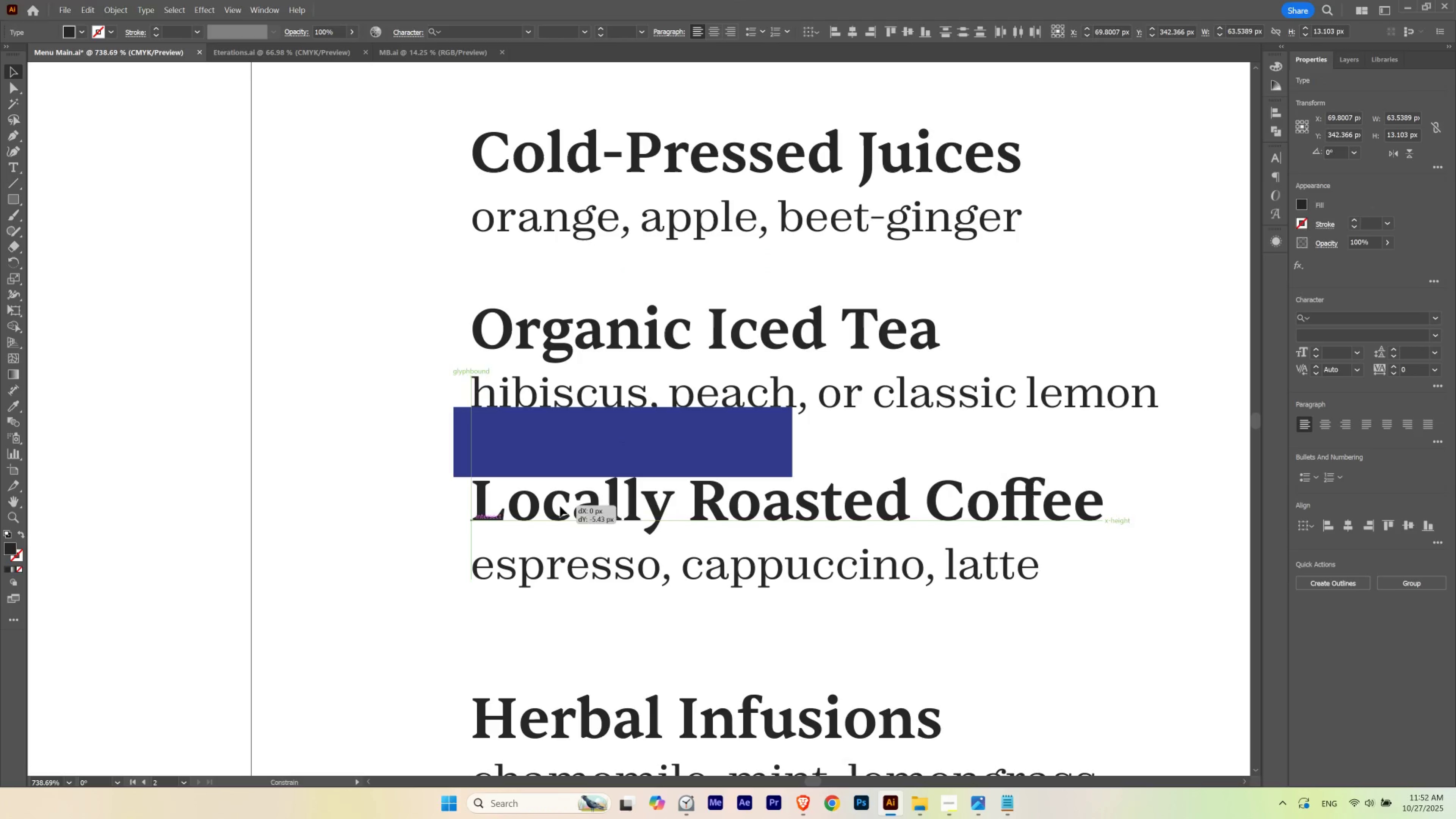 
key(Shift+ShiftLeft)
 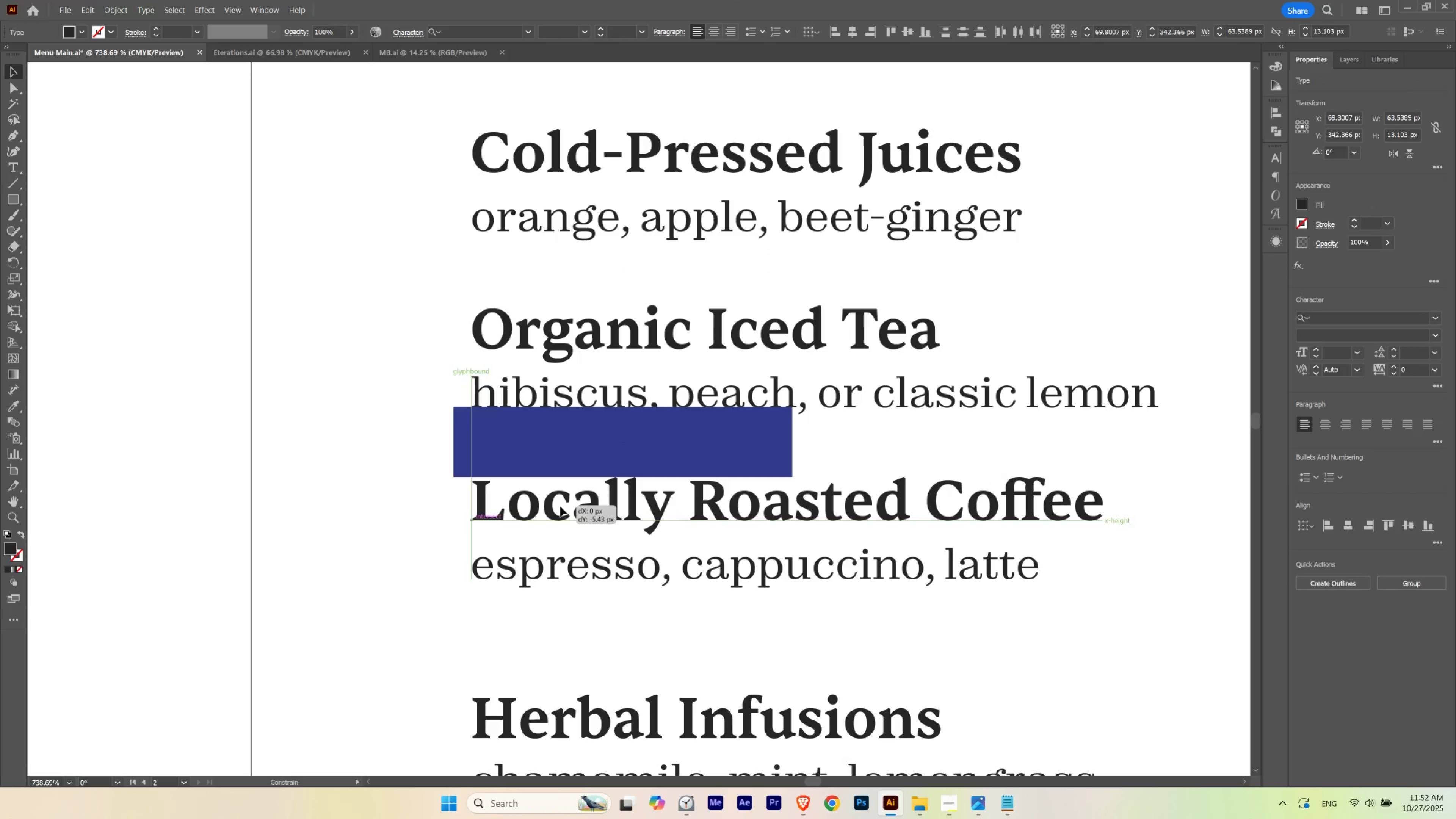 
key(Shift+ShiftLeft)
 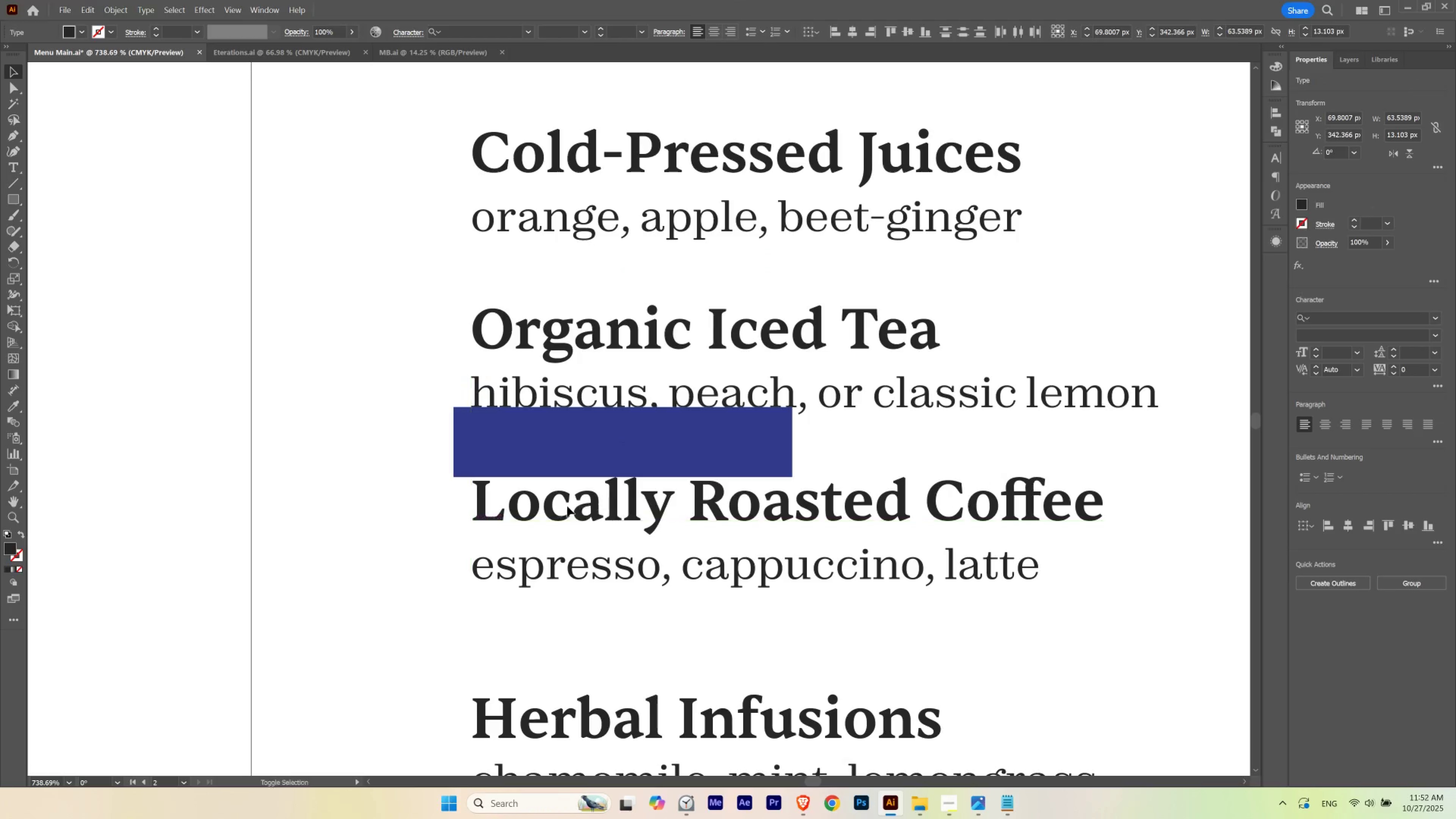 
key(Shift+ShiftLeft)
 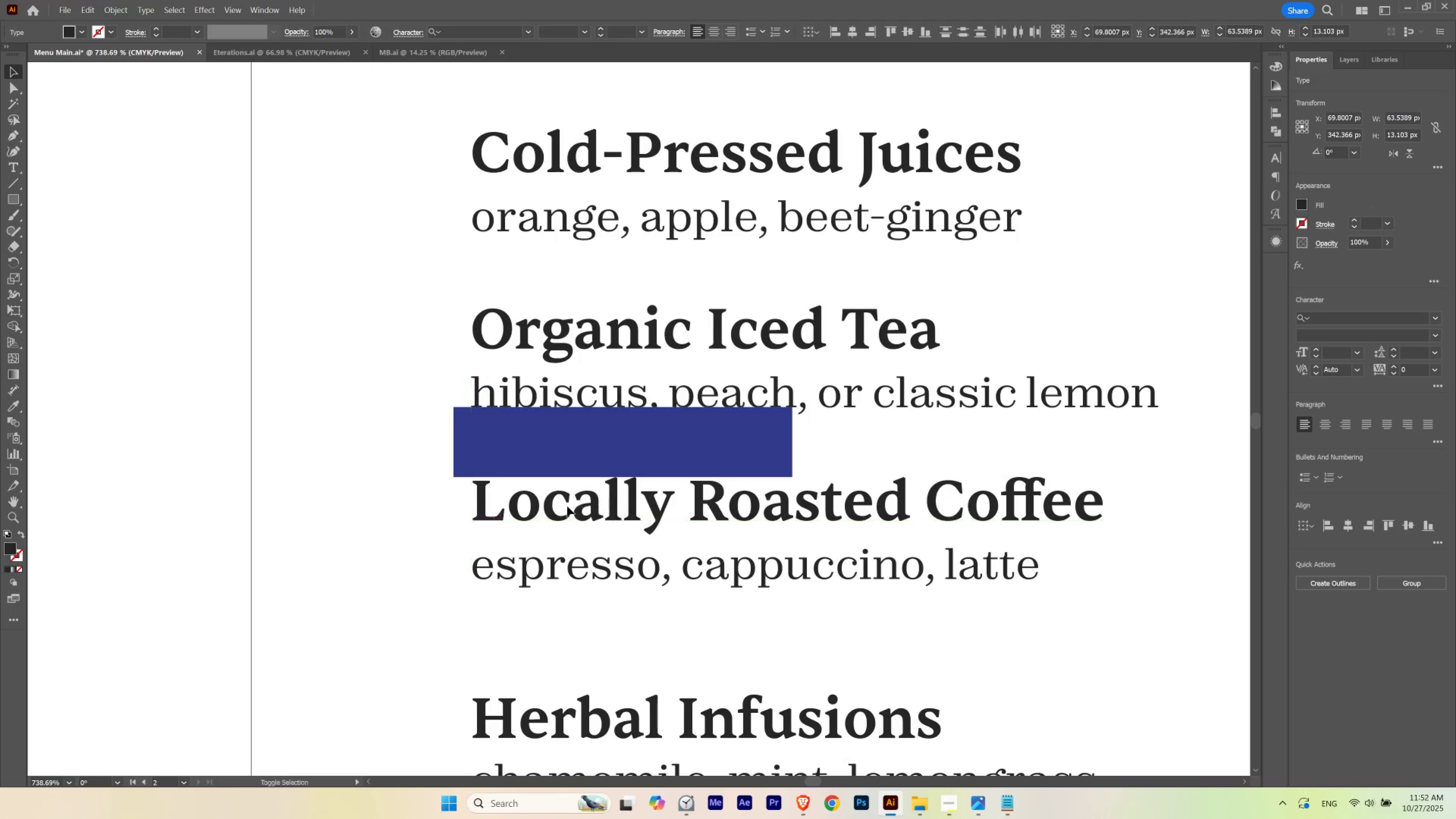 
key(Shift+ShiftLeft)
 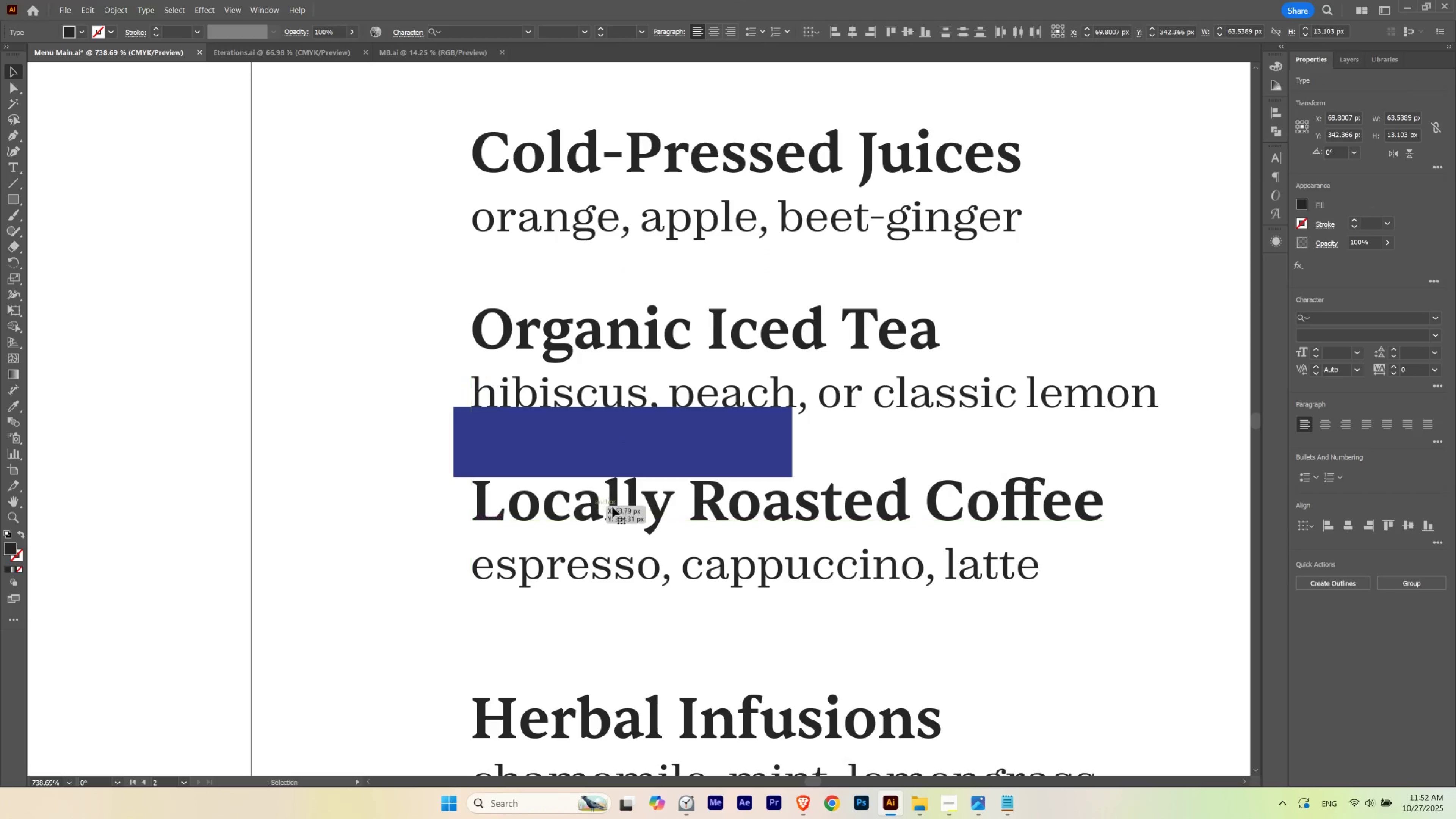 
key(Shift+ShiftLeft)
 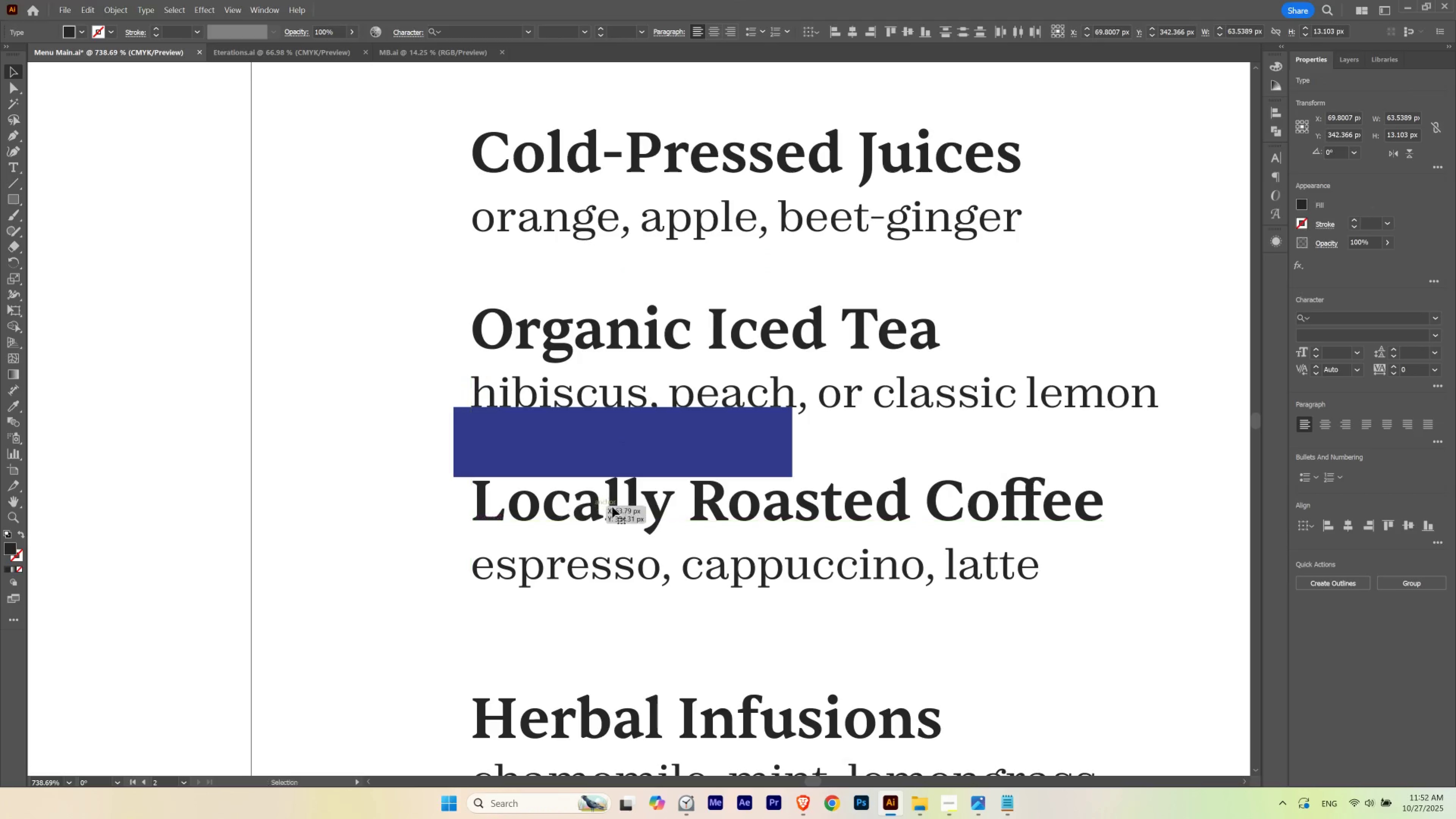 
key(Shift+ShiftLeft)
 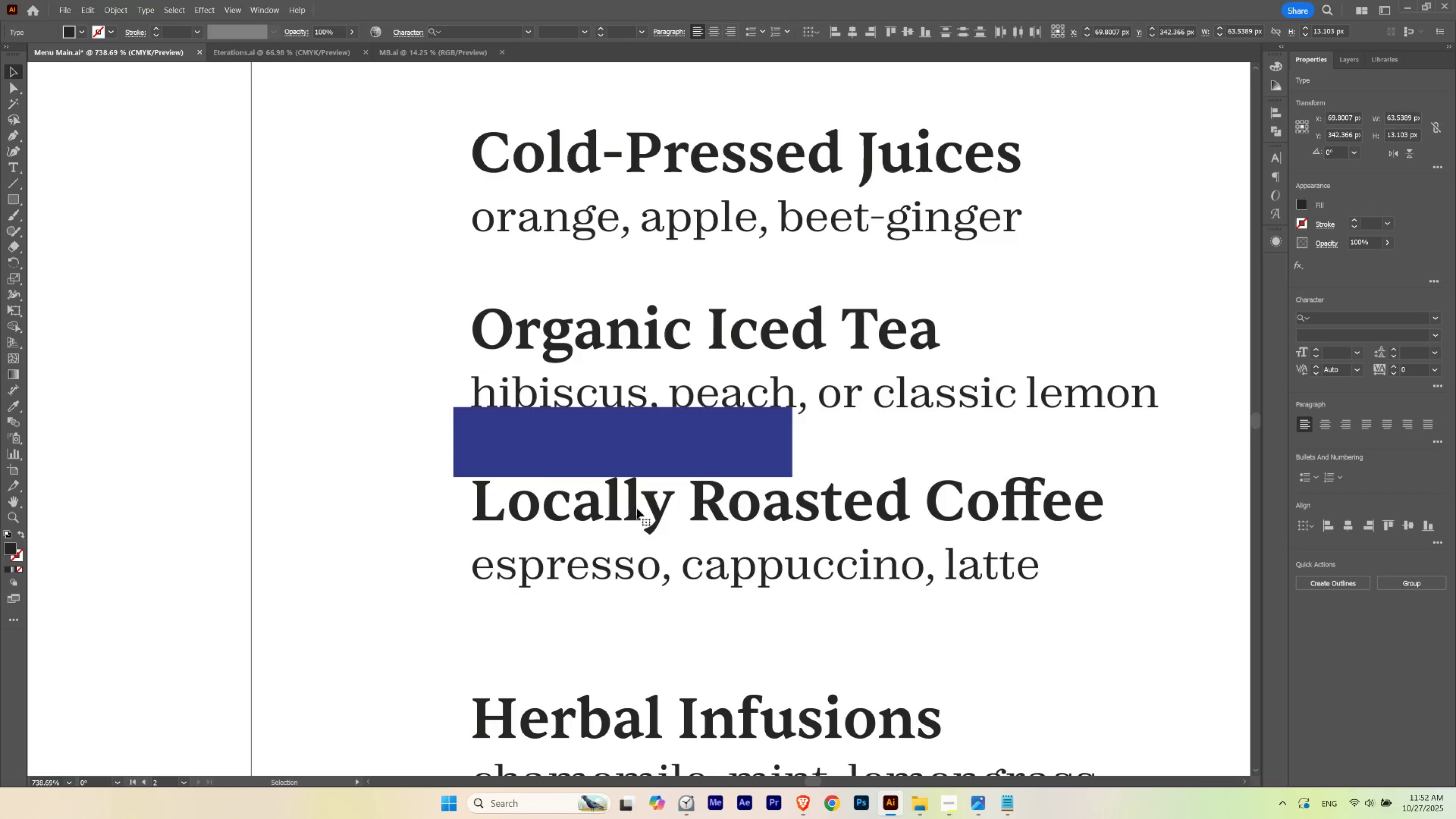 
key(Shift+ShiftLeft)
 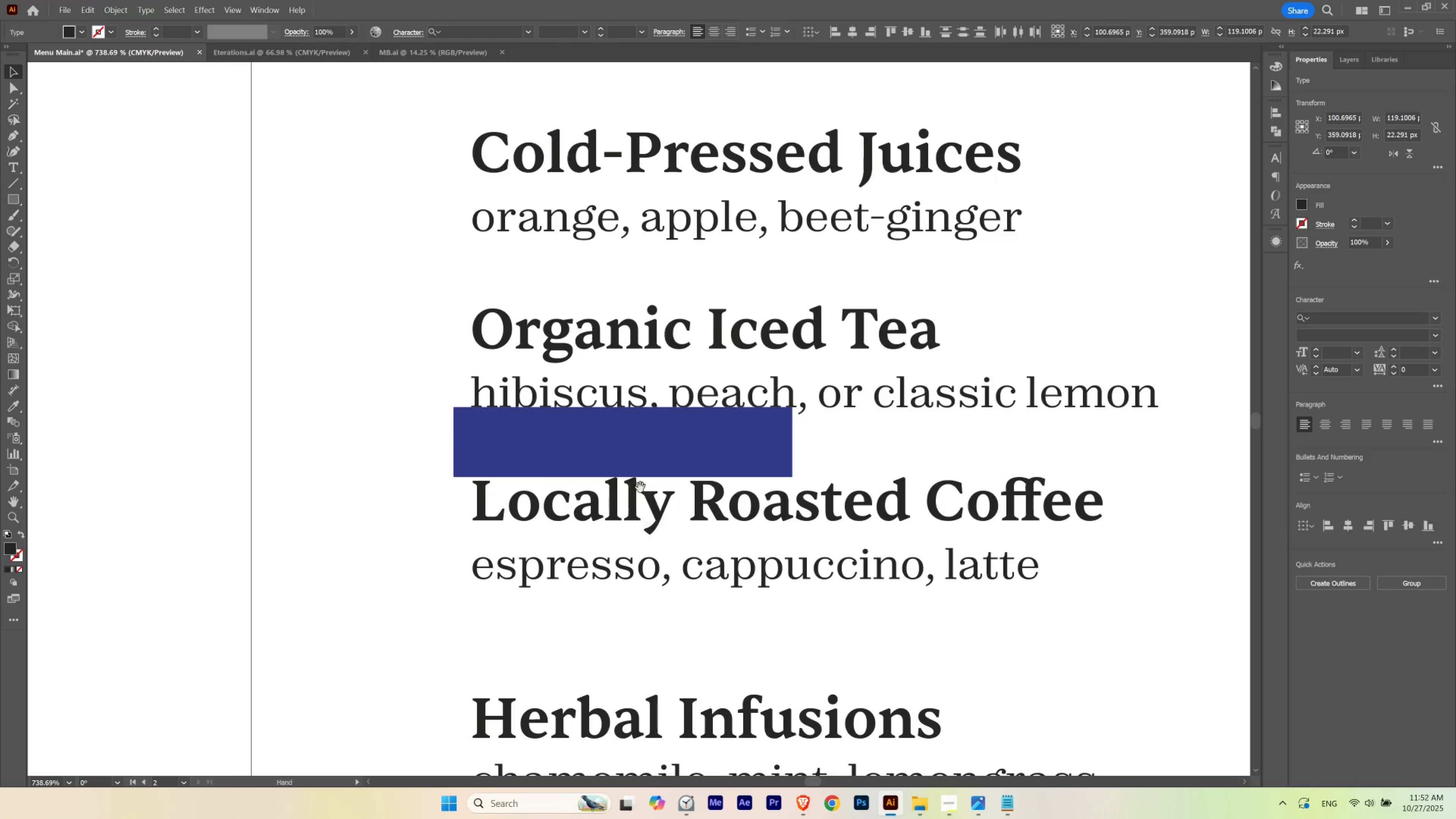 
hold_key(key=Space, duration=0.4)
 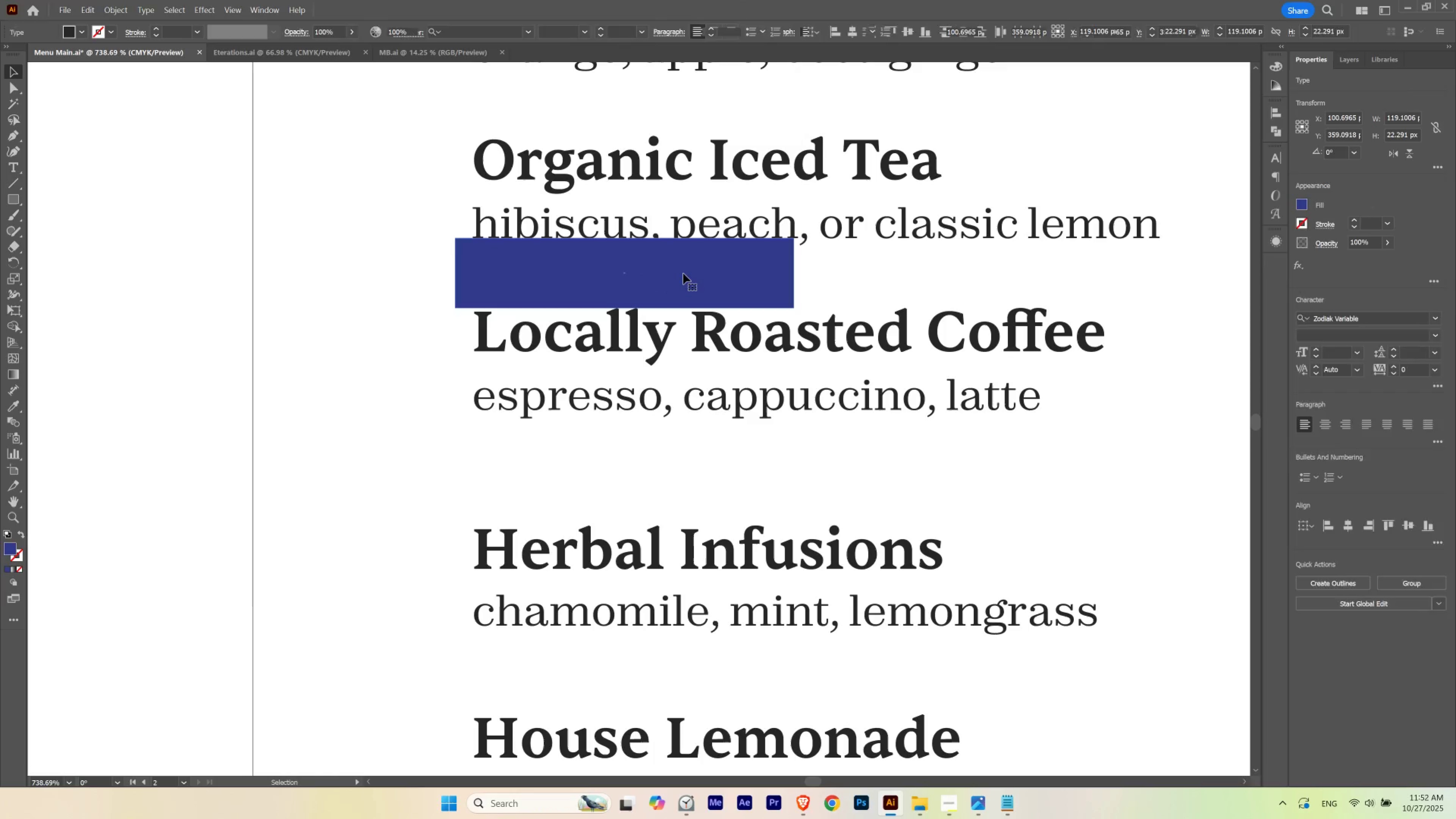 
left_click_drag(start_coordinate=[640, 493], to_coordinate=[642, 322])
 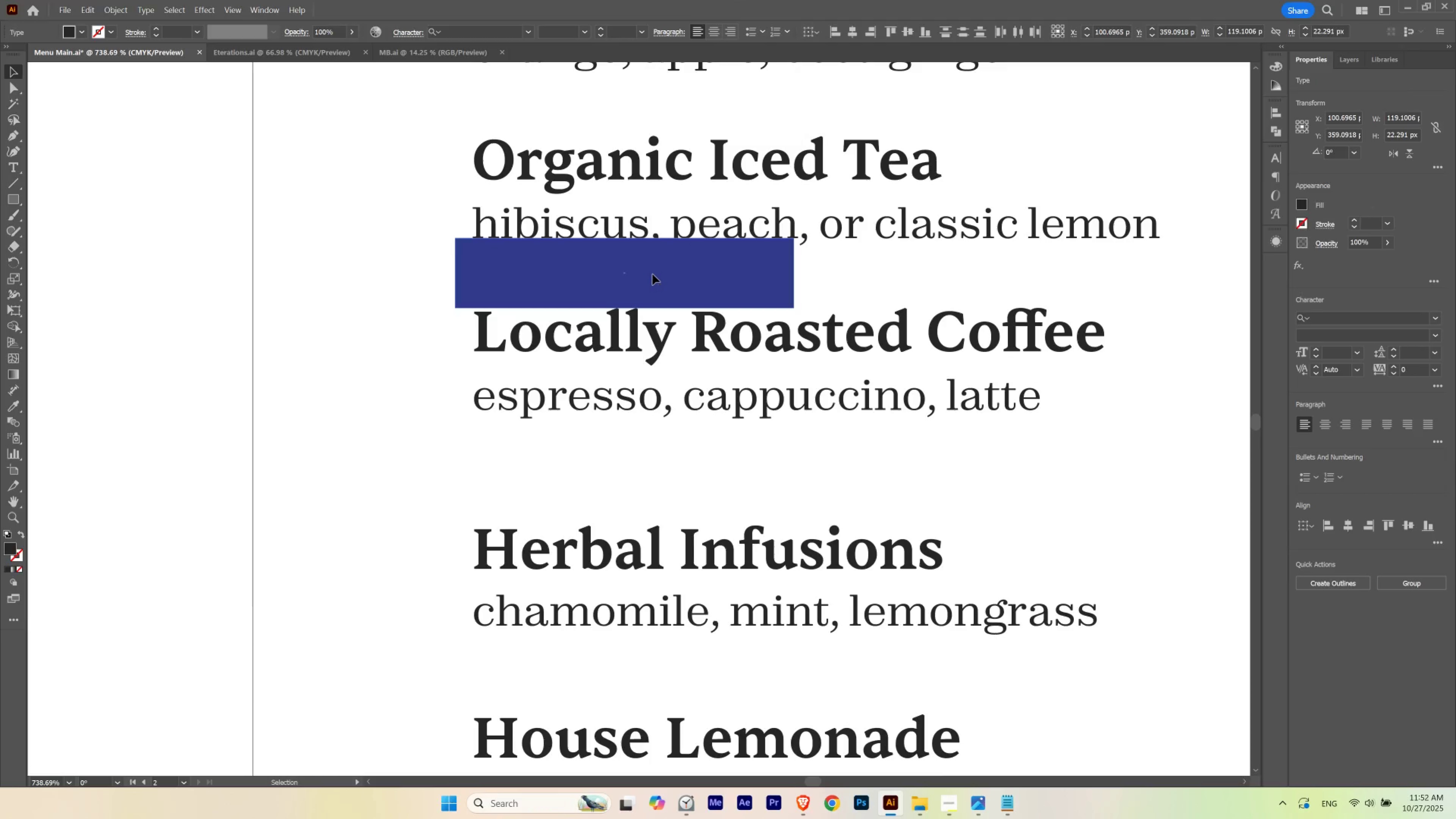 
left_click([652, 274])
 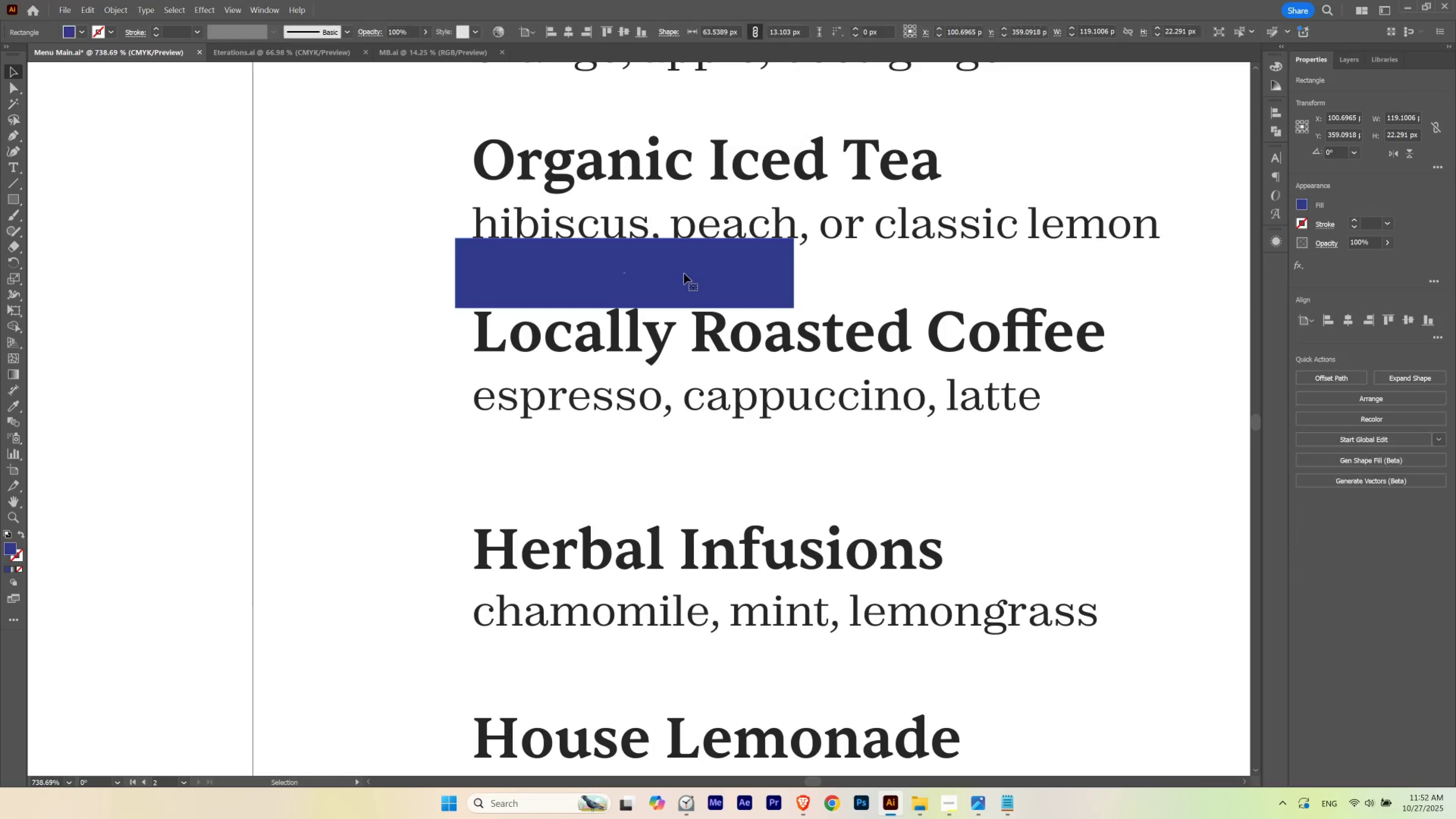 
left_click_drag(start_coordinate=[684, 273], to_coordinate=[678, 446])
 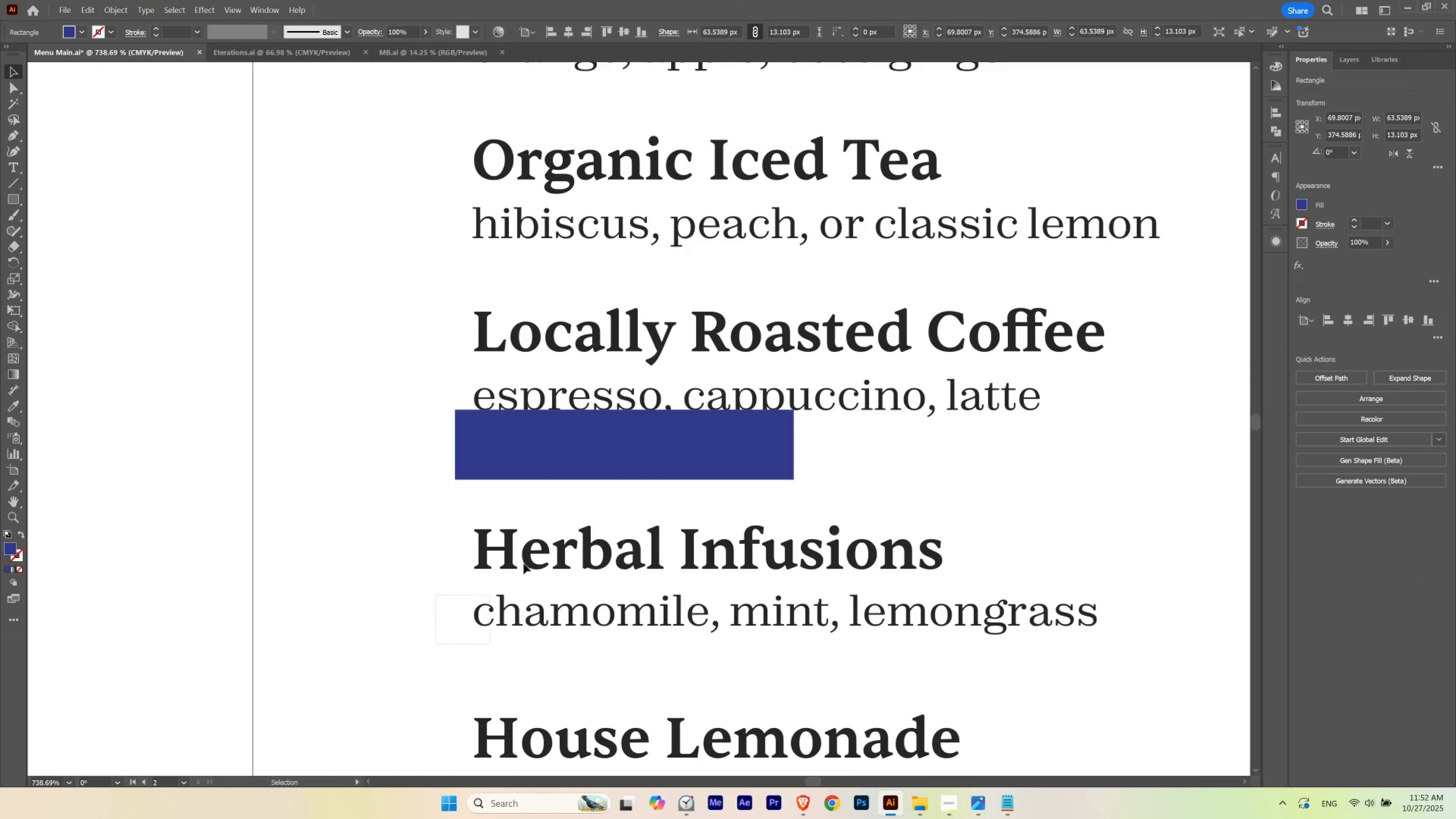 
hold_key(key=ShiftLeft, duration=1.26)
 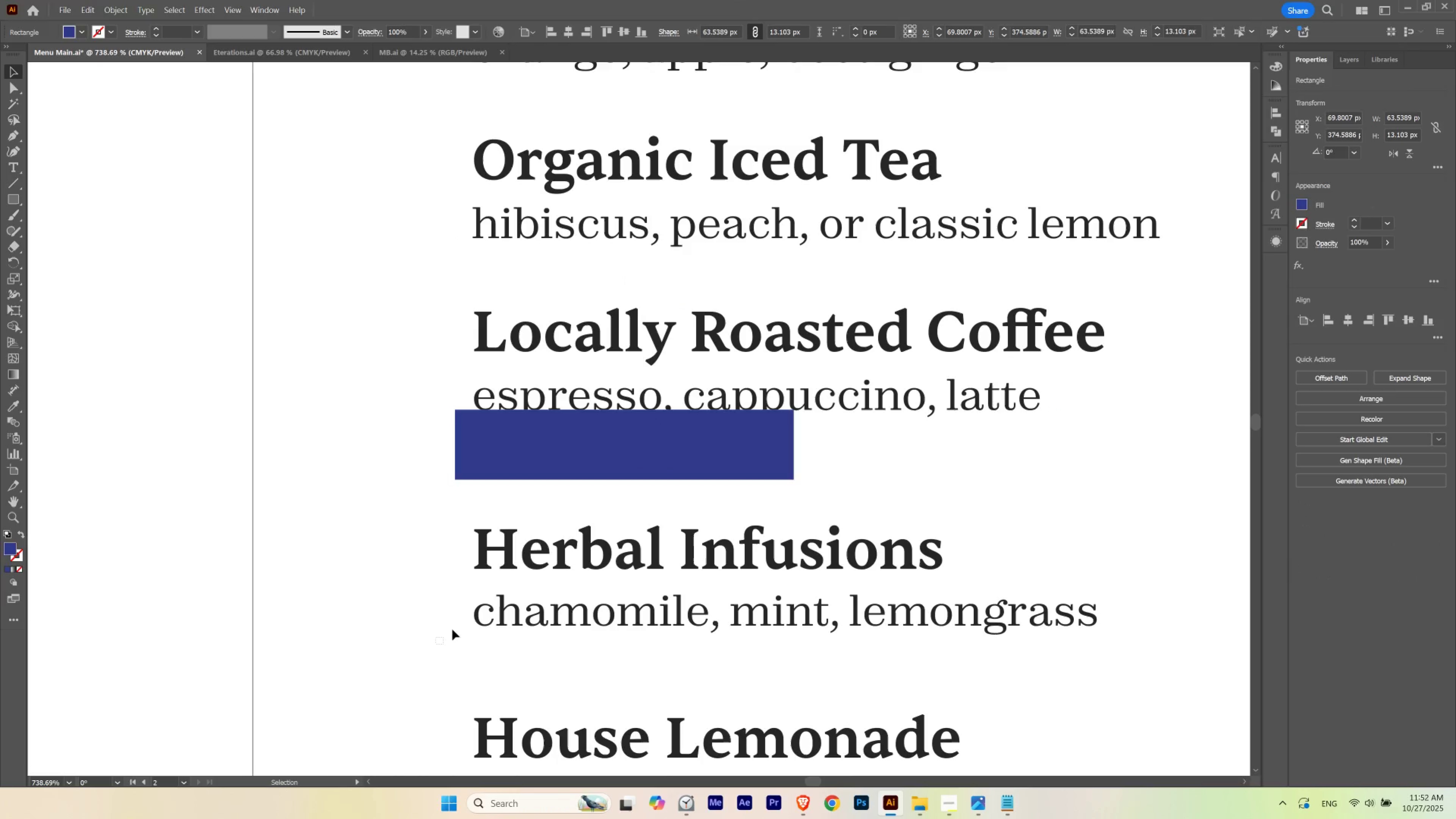 
left_click_drag(start_coordinate=[436, 644], to_coordinate=[541, 543])
 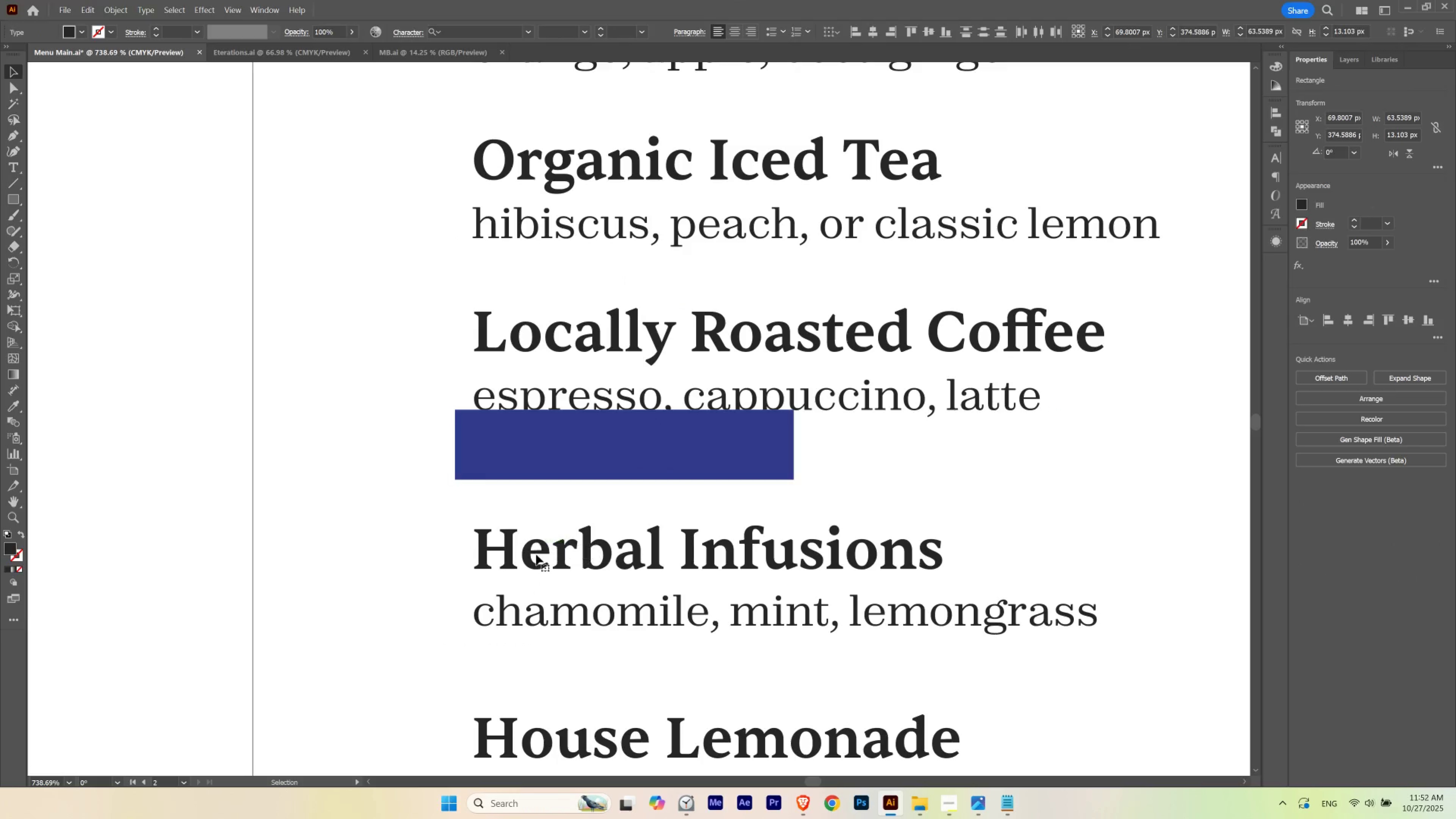 
left_click_drag(start_coordinate=[536, 554], to_coordinate=[547, 510])
 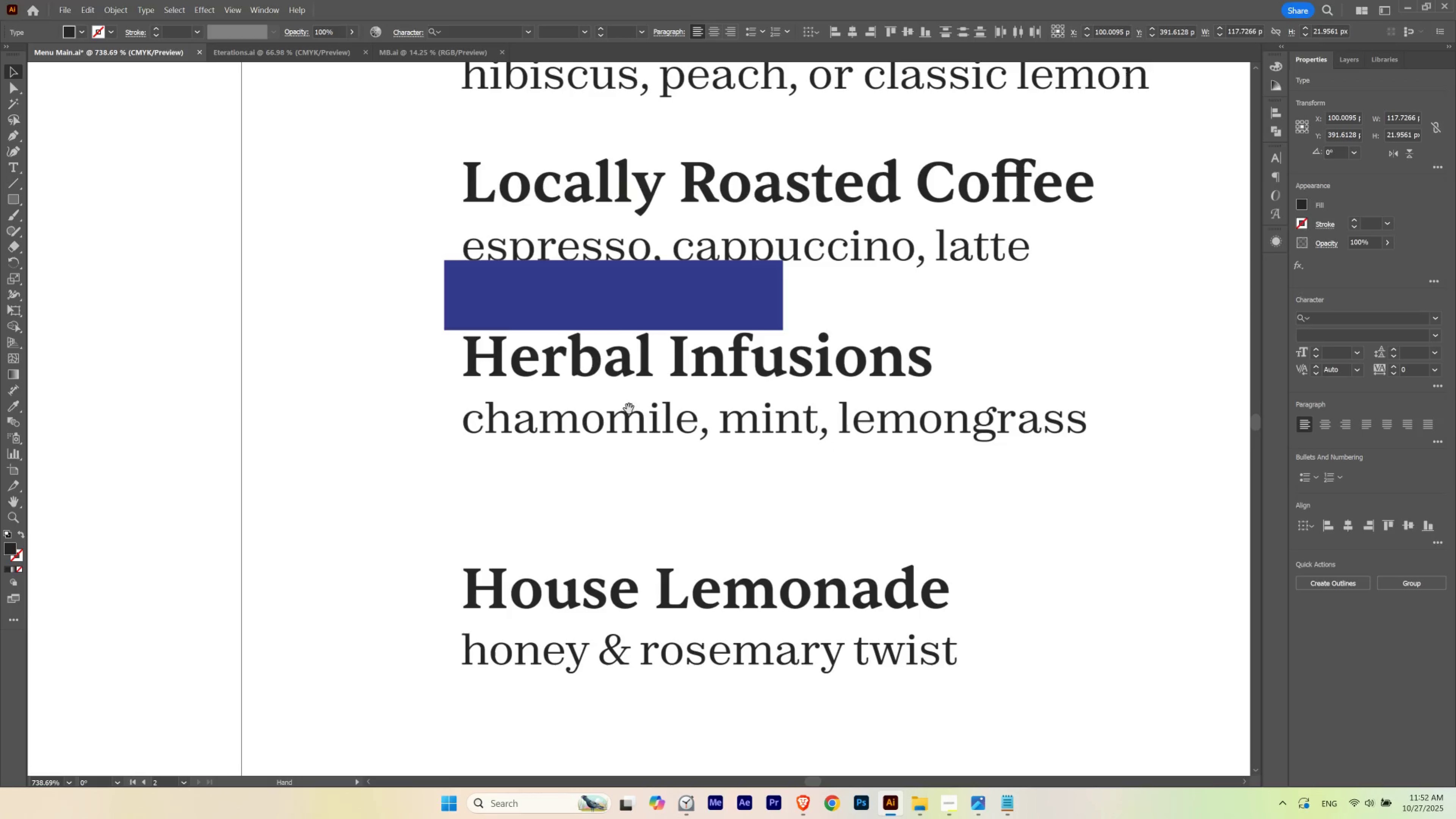 
hold_key(key=ShiftLeft, duration=1.46)
 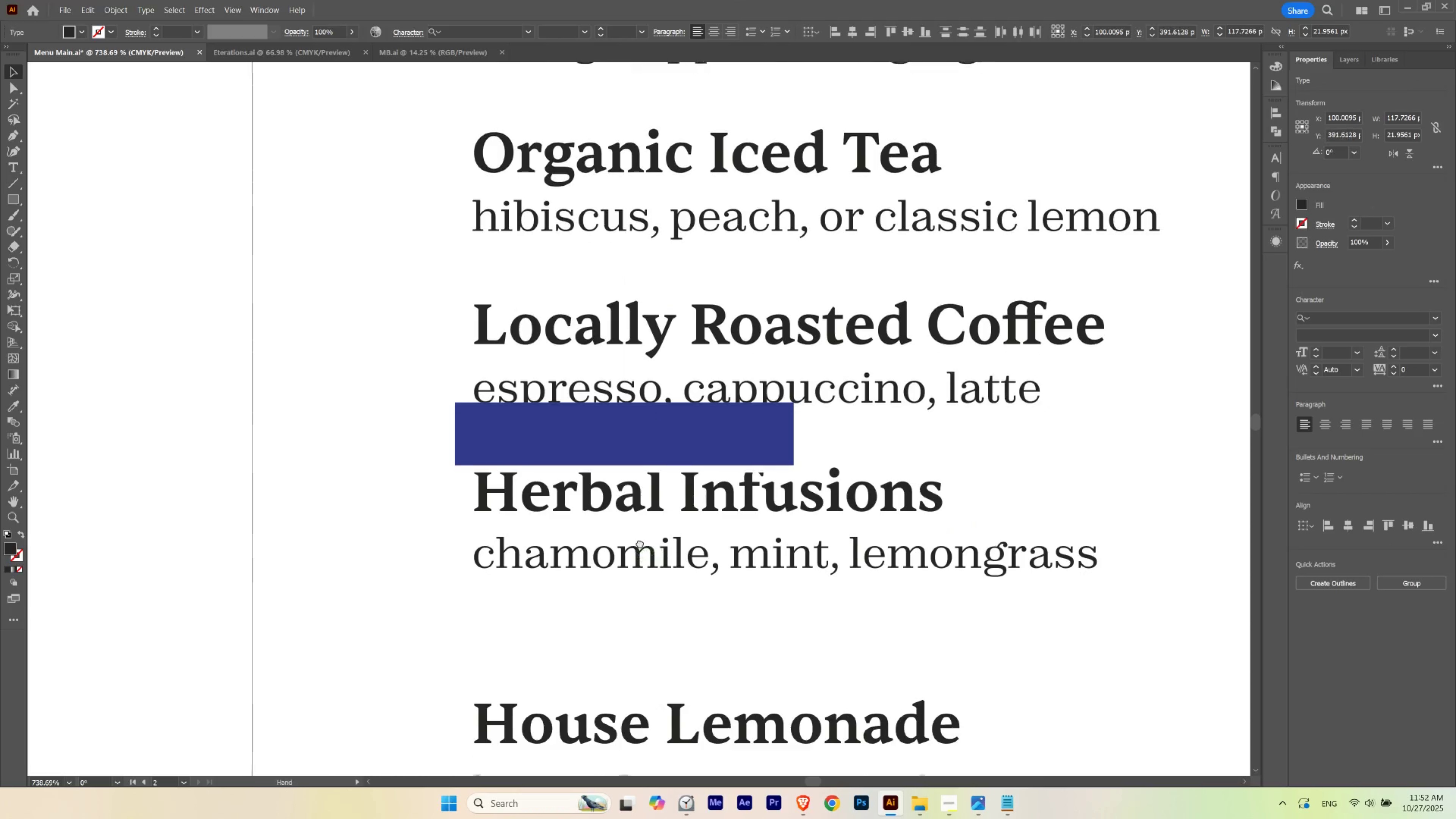 
hold_key(key=Space, duration=0.46)
 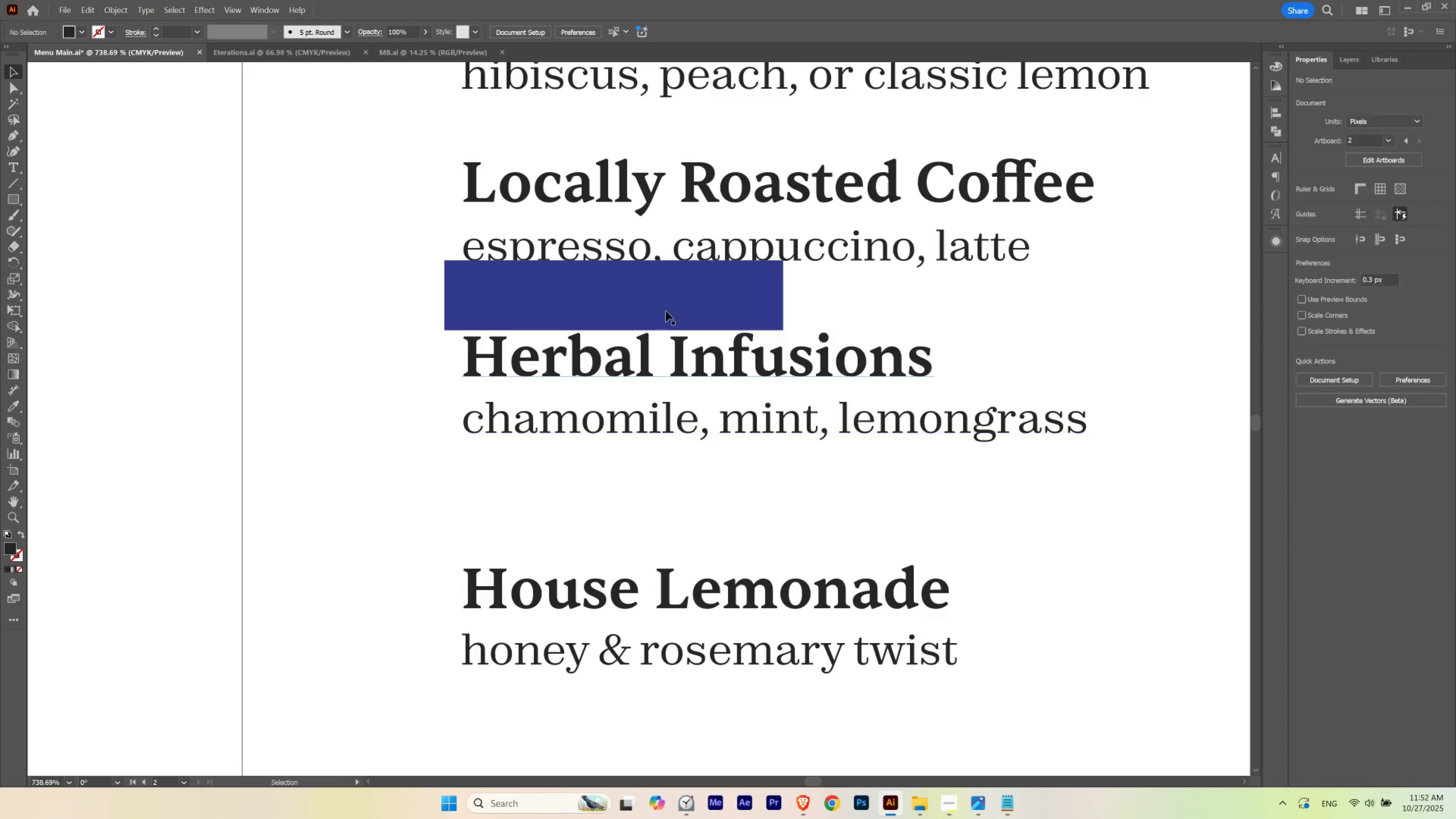 
left_click_drag(start_coordinate=[640, 564], to_coordinate=[629, 410])
 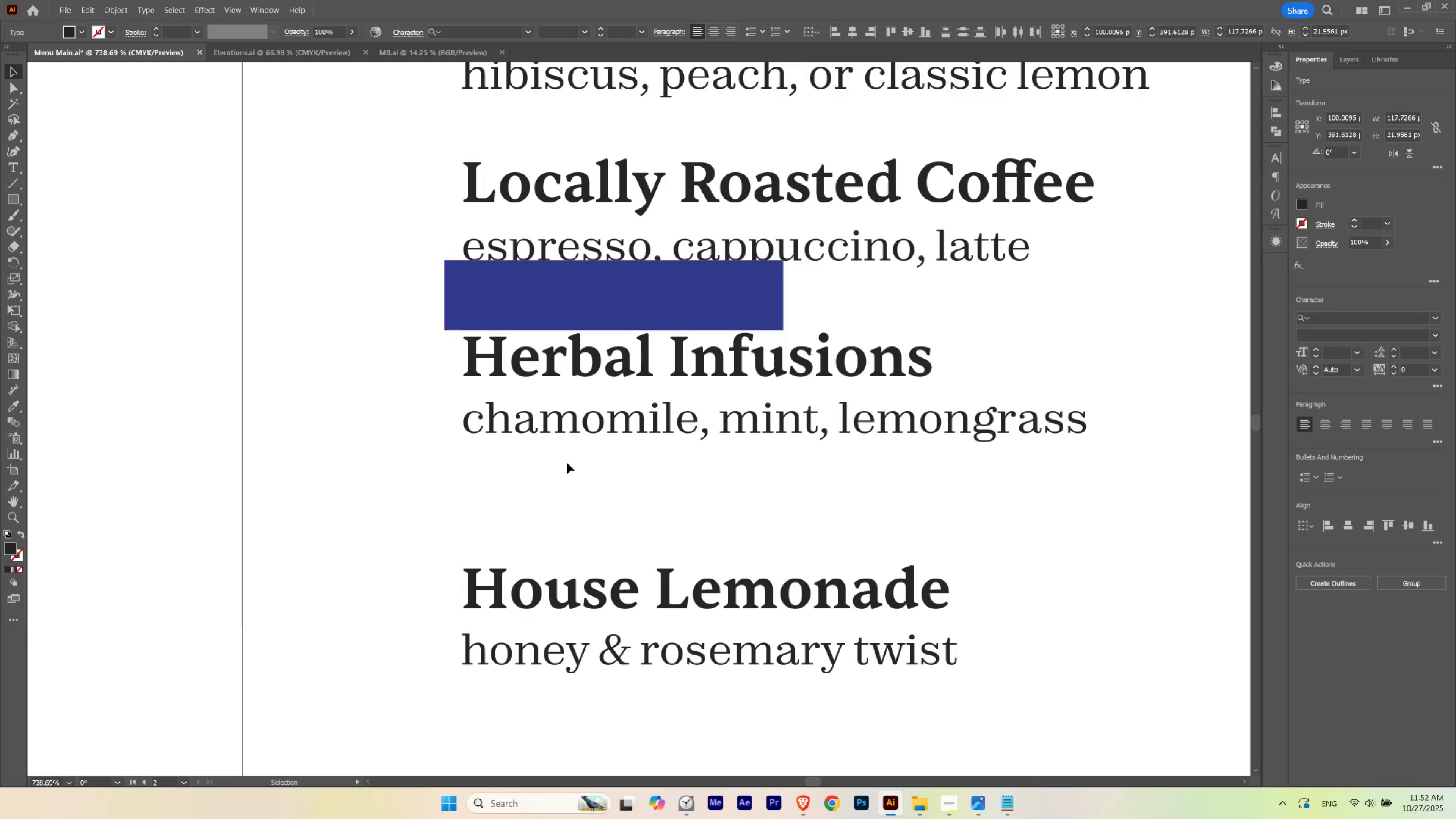 
double_click([567, 463])
 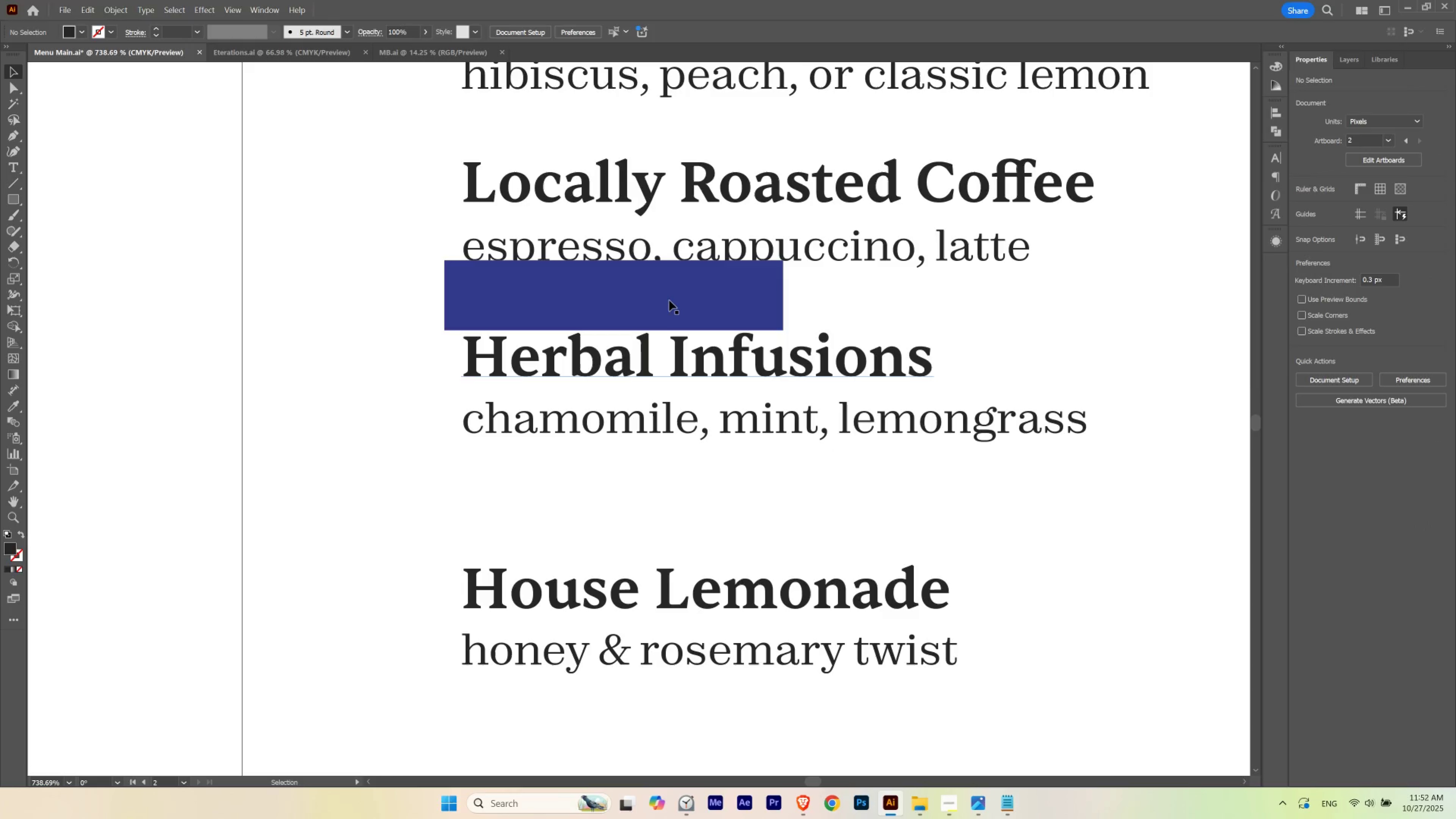 
left_click_drag(start_coordinate=[670, 296], to_coordinate=[648, 469])
 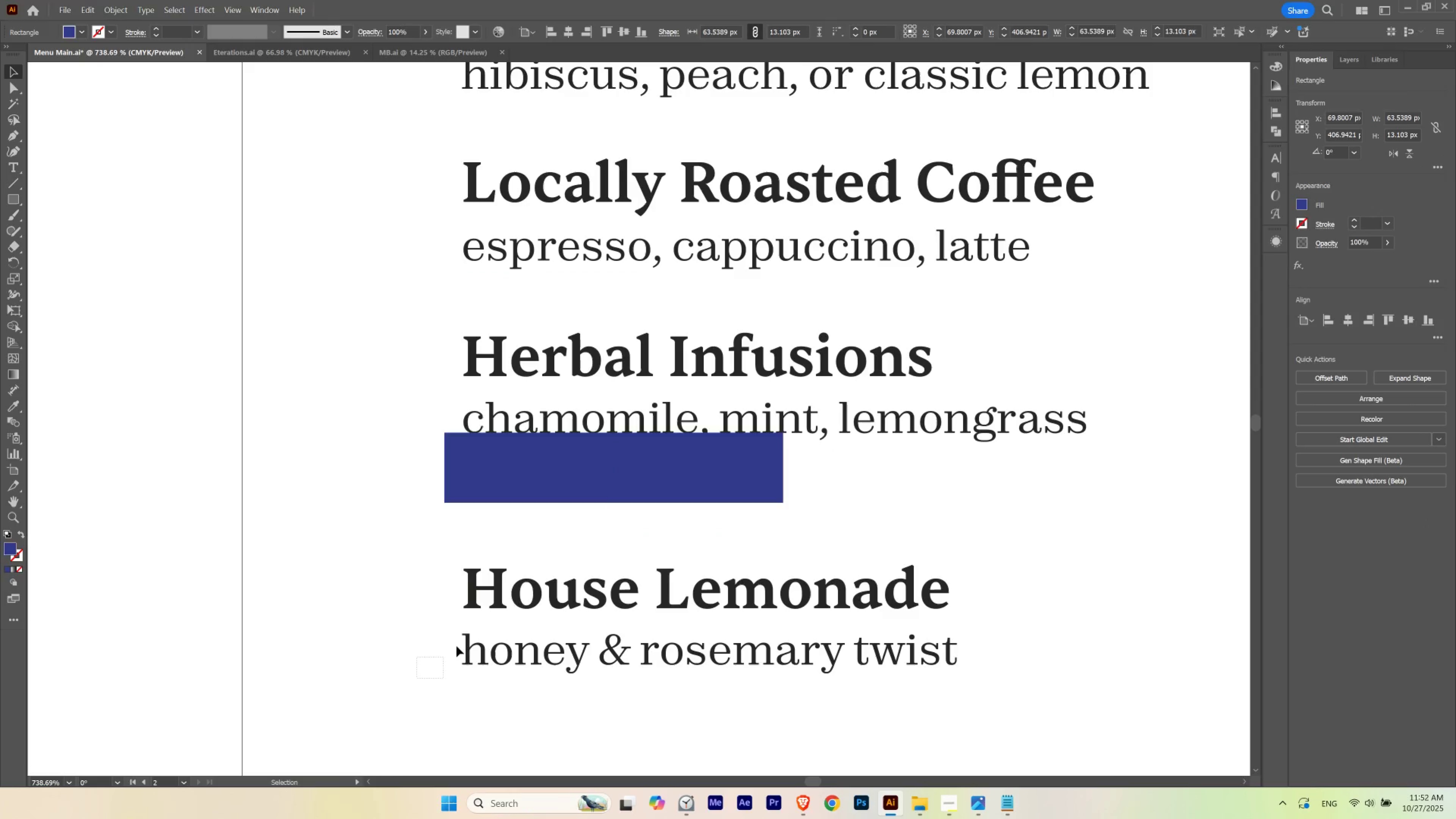 
hold_key(key=ShiftLeft, duration=1.15)
 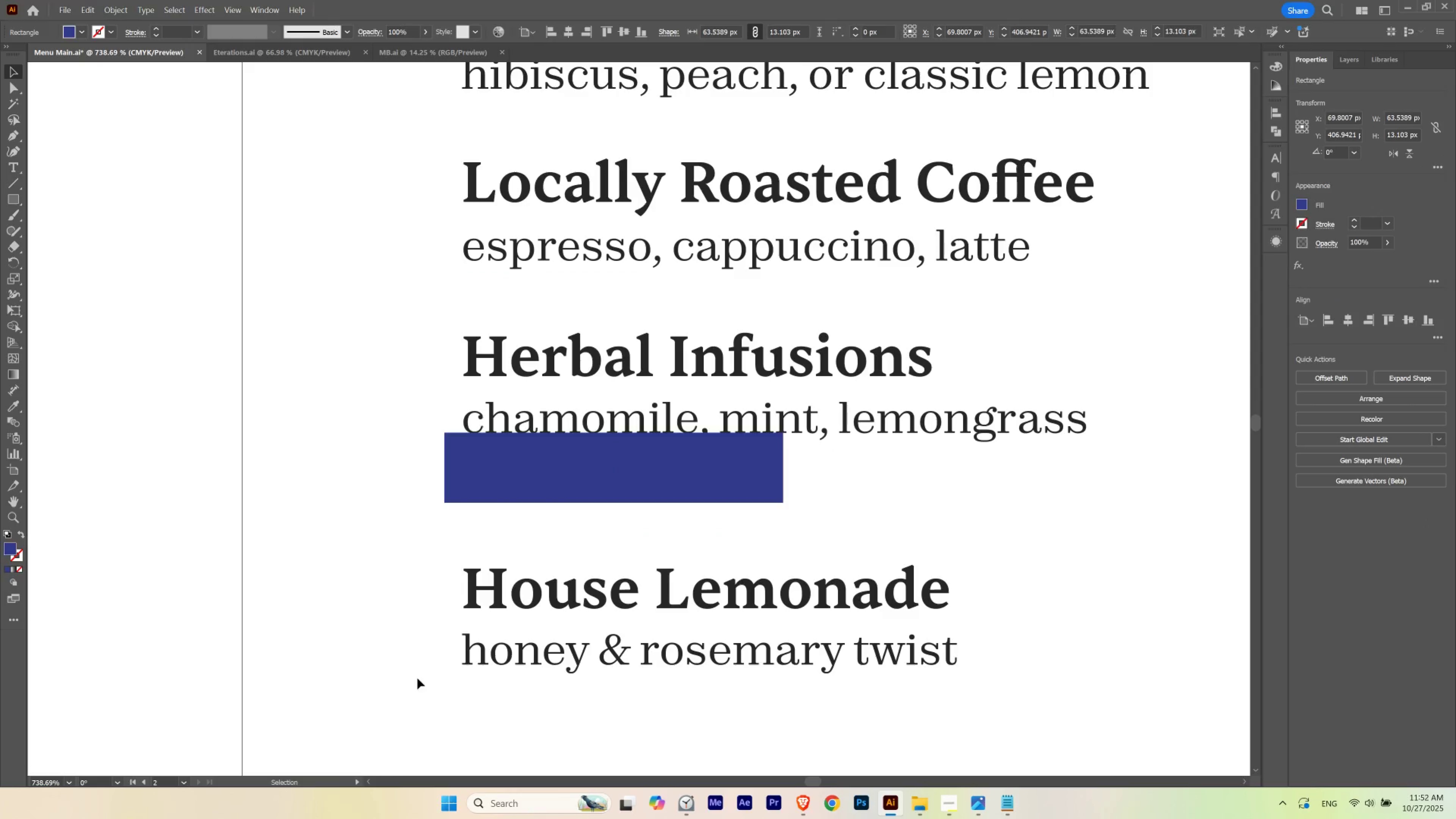 
left_click_drag(start_coordinate=[417, 678], to_coordinate=[527, 582])
 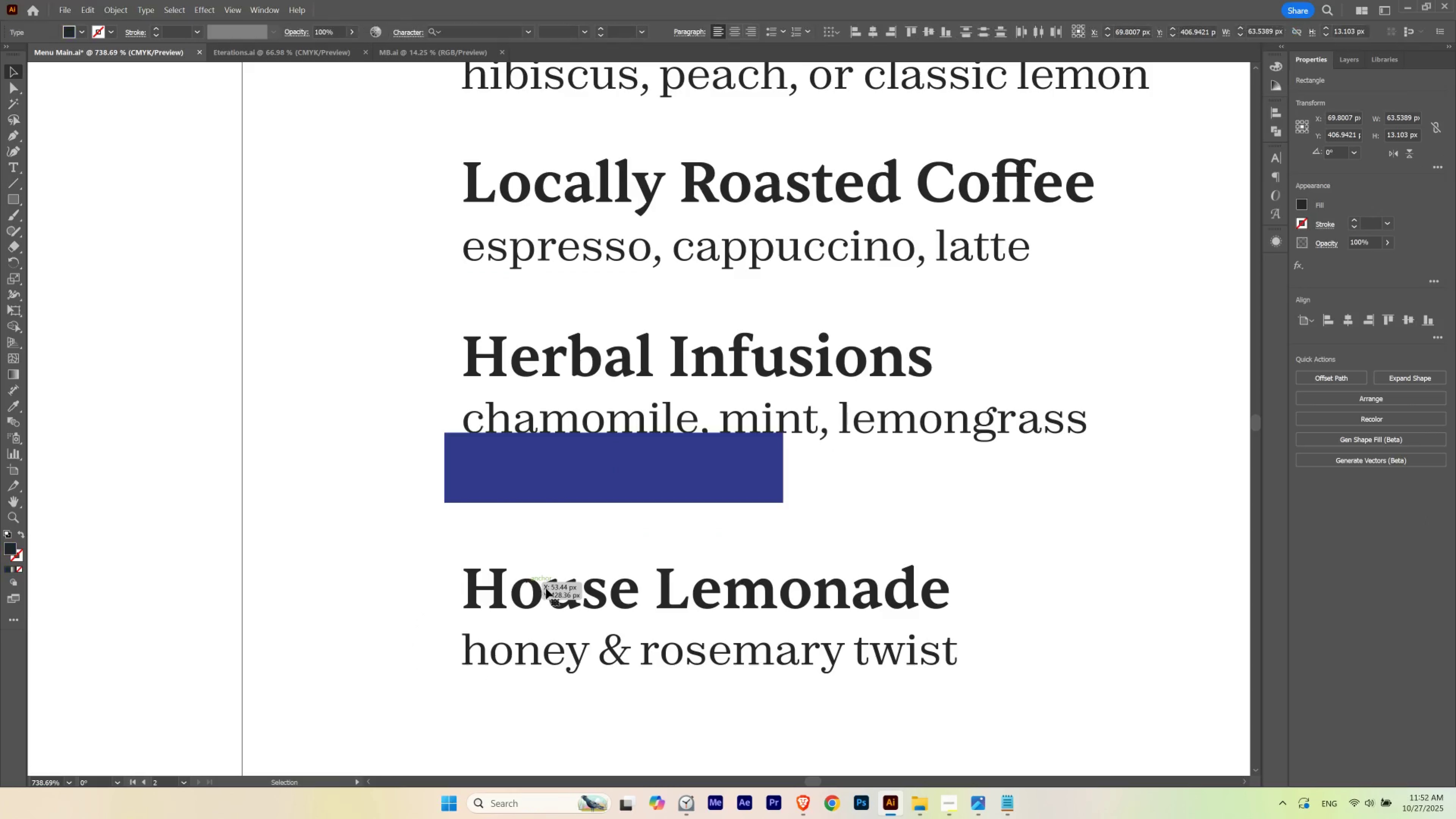 
left_click_drag(start_coordinate=[546, 588], to_coordinate=[562, 525])
 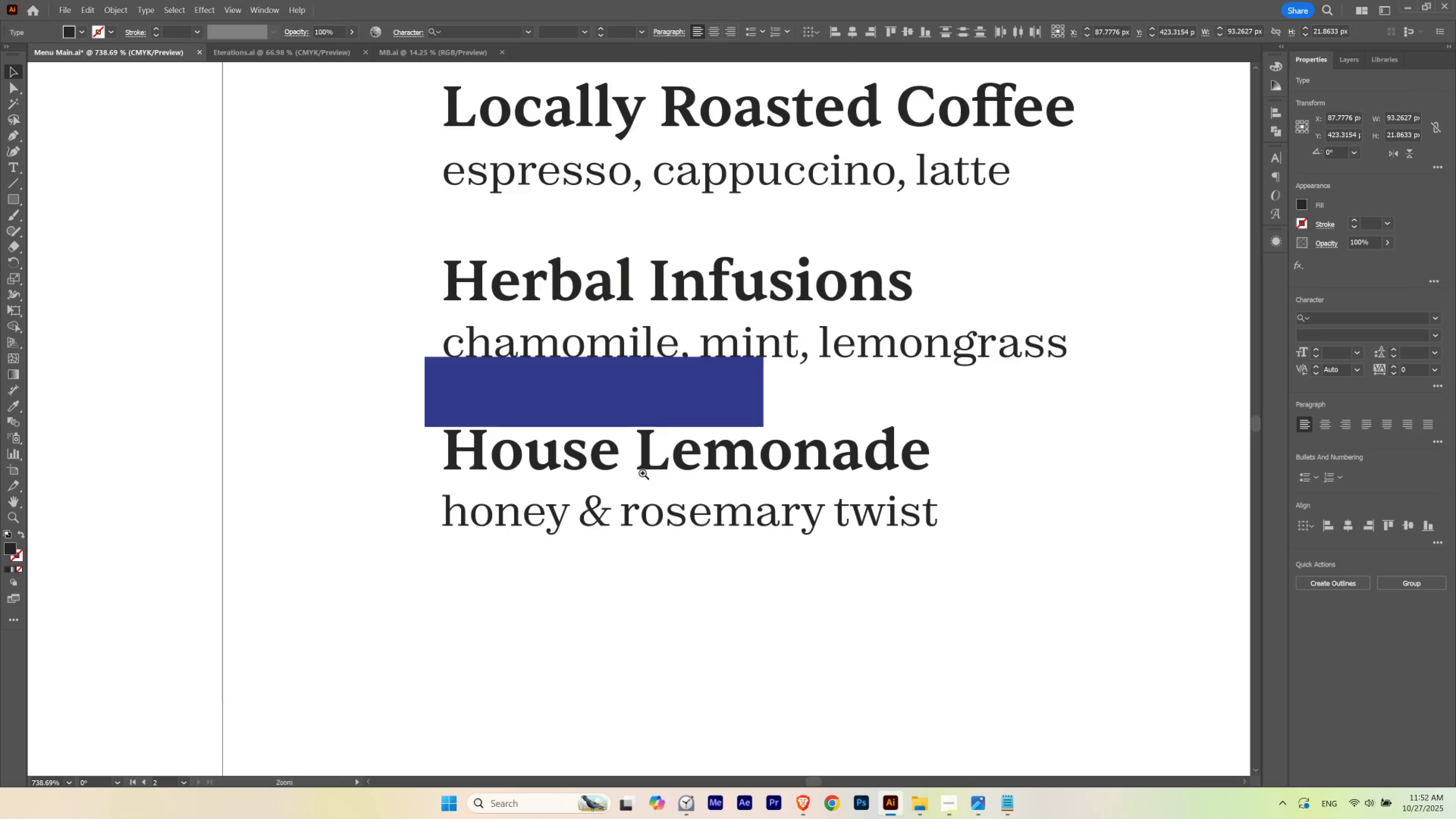 
hold_key(key=ShiftLeft, duration=1.5)
 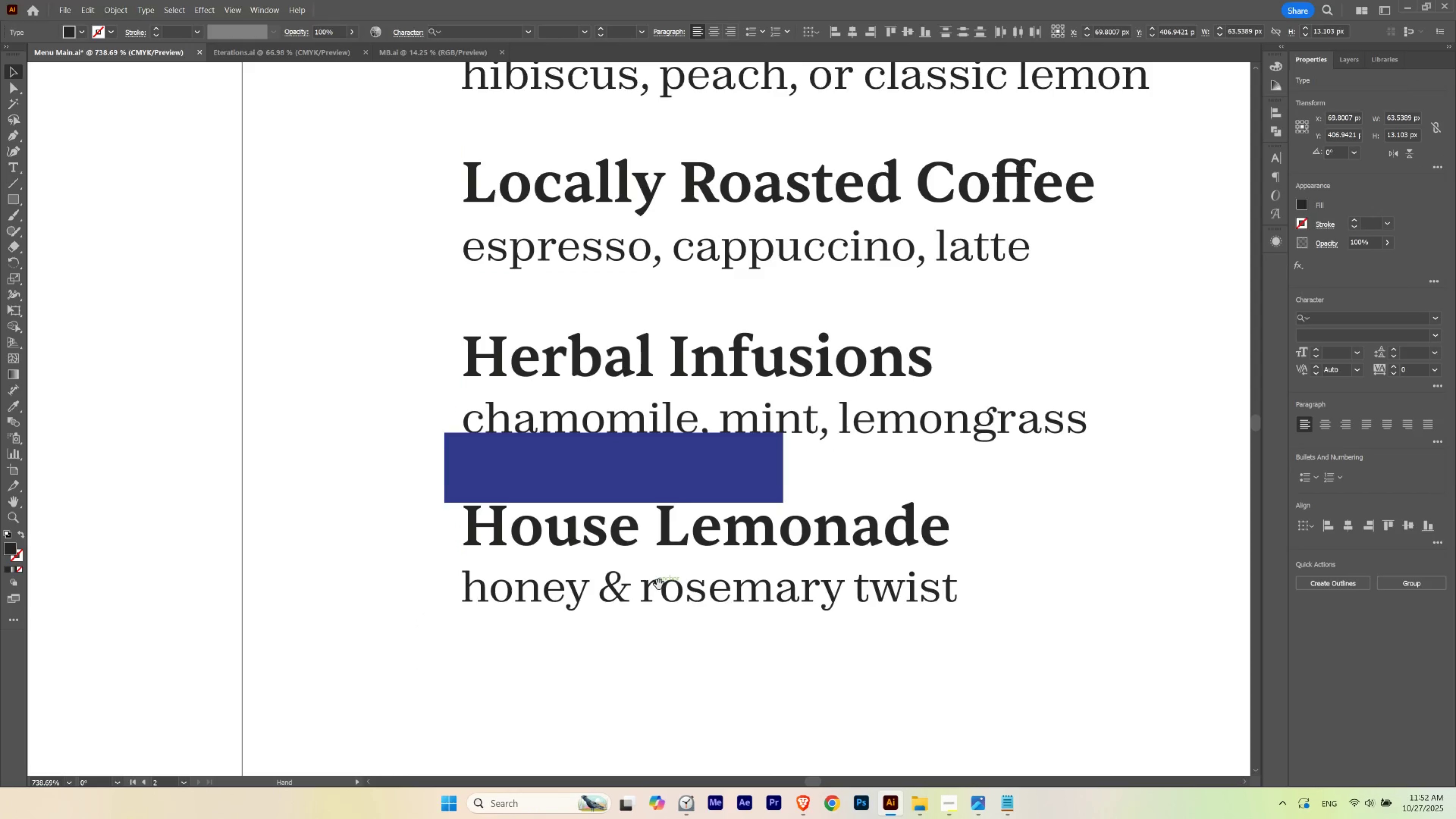 
hold_key(key=Space, duration=1.57)
 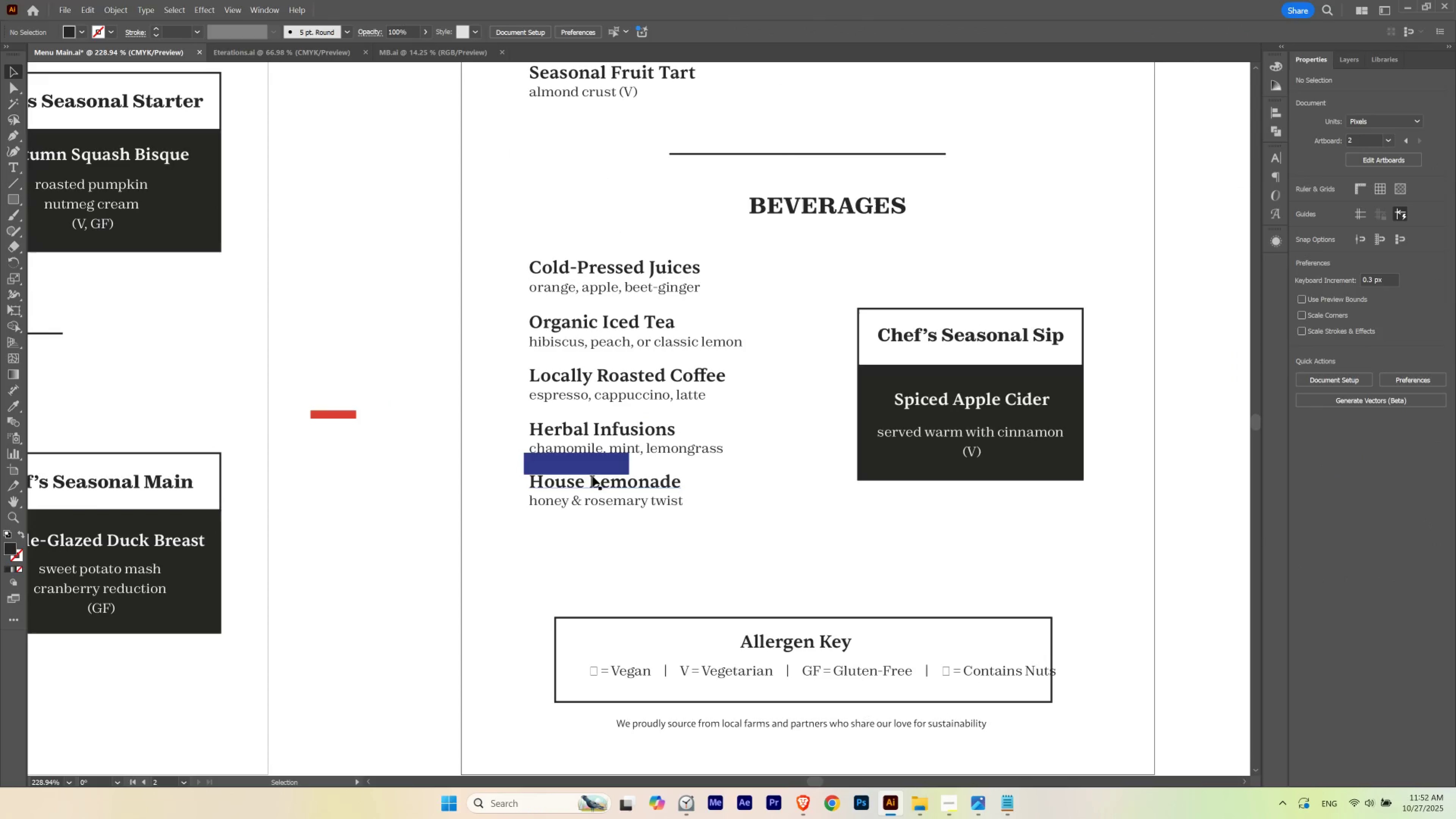 
left_click_drag(start_coordinate=[655, 567], to_coordinate=[636, 491])
 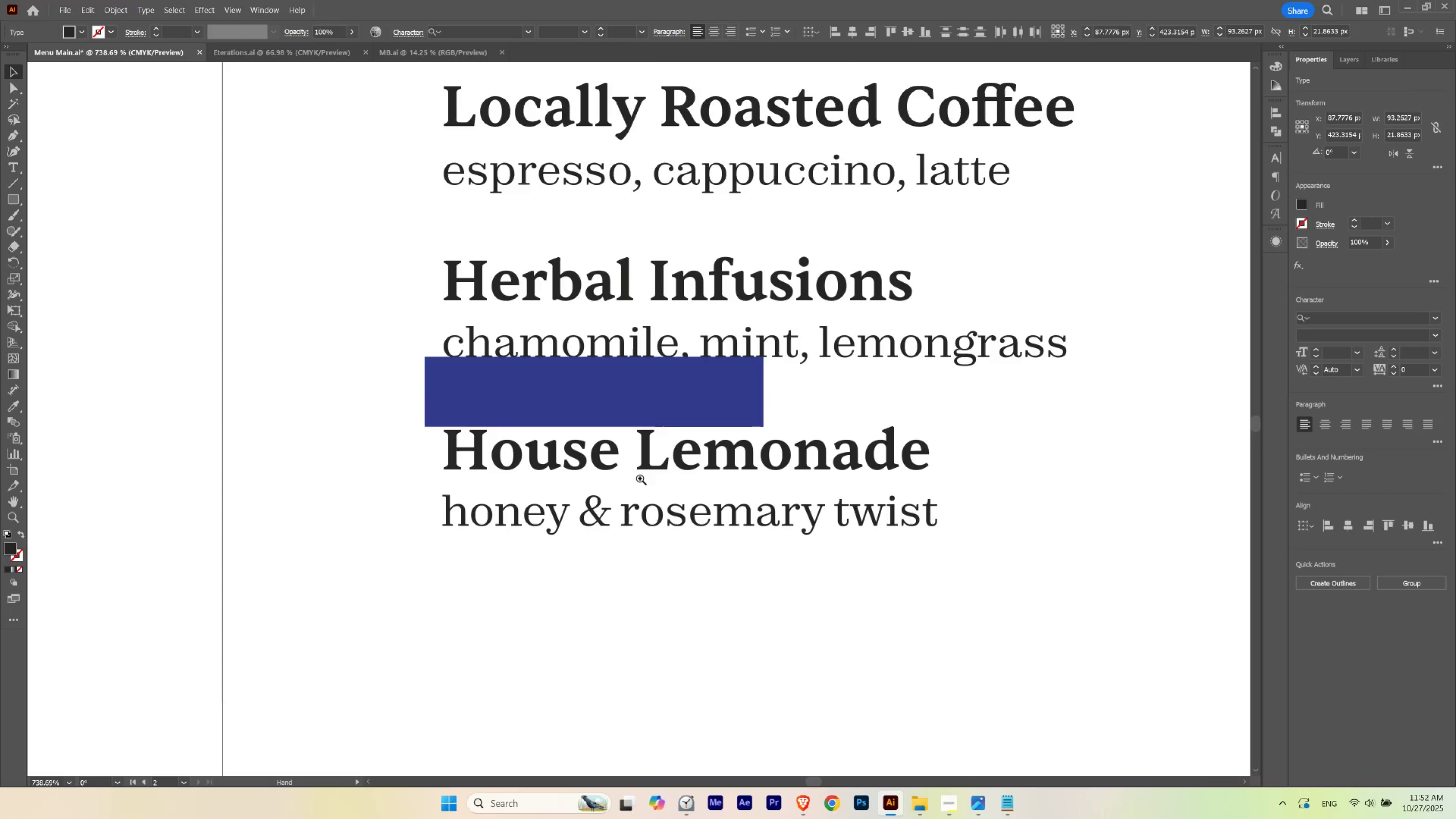 
hold_key(key=ControlLeft, duration=0.68)
left_click_drag(start_coordinate=[635, 474], to_coordinate=[507, 524])
 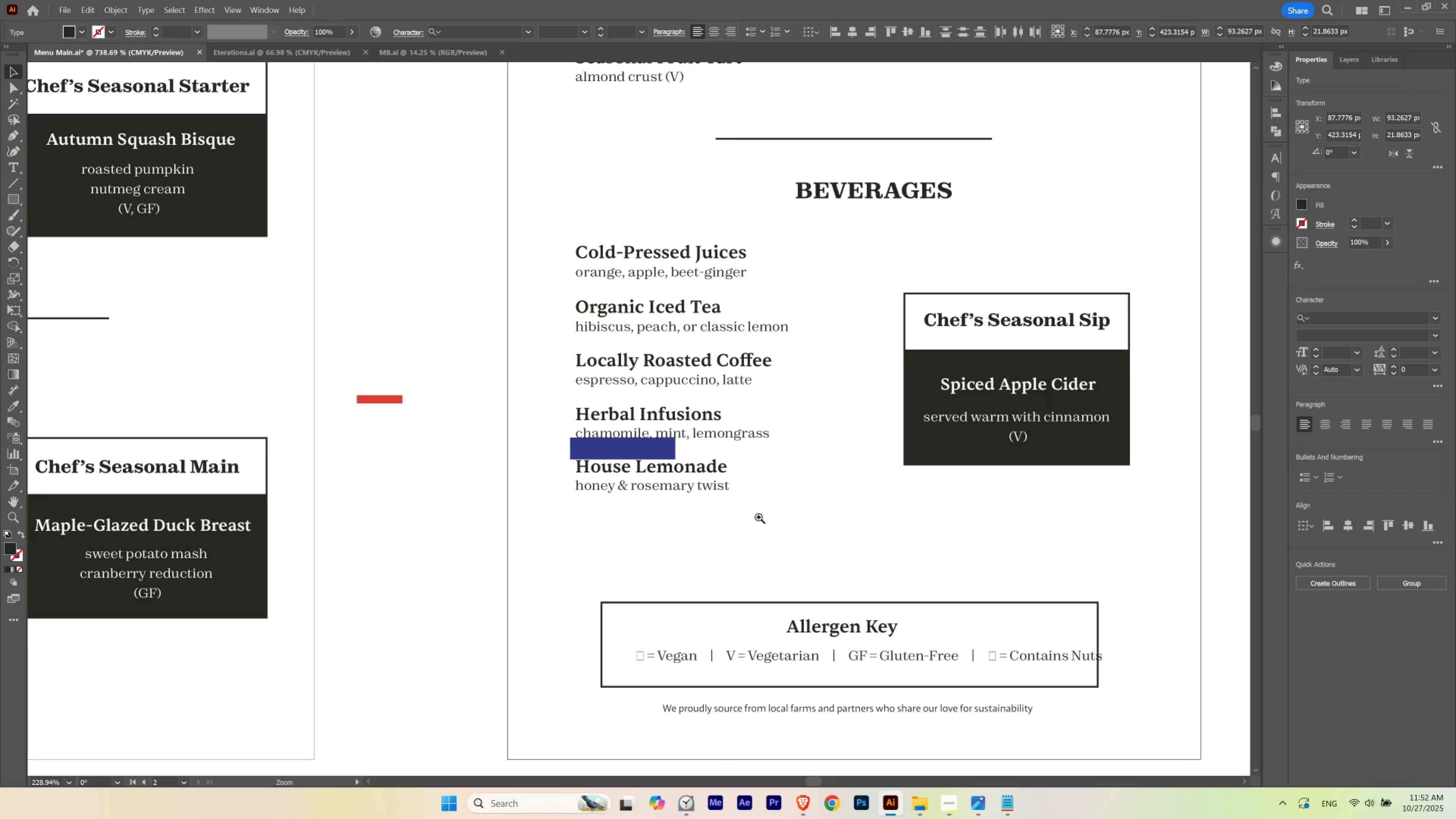 
left_click_drag(start_coordinate=[755, 517], to_coordinate=[708, 532])
 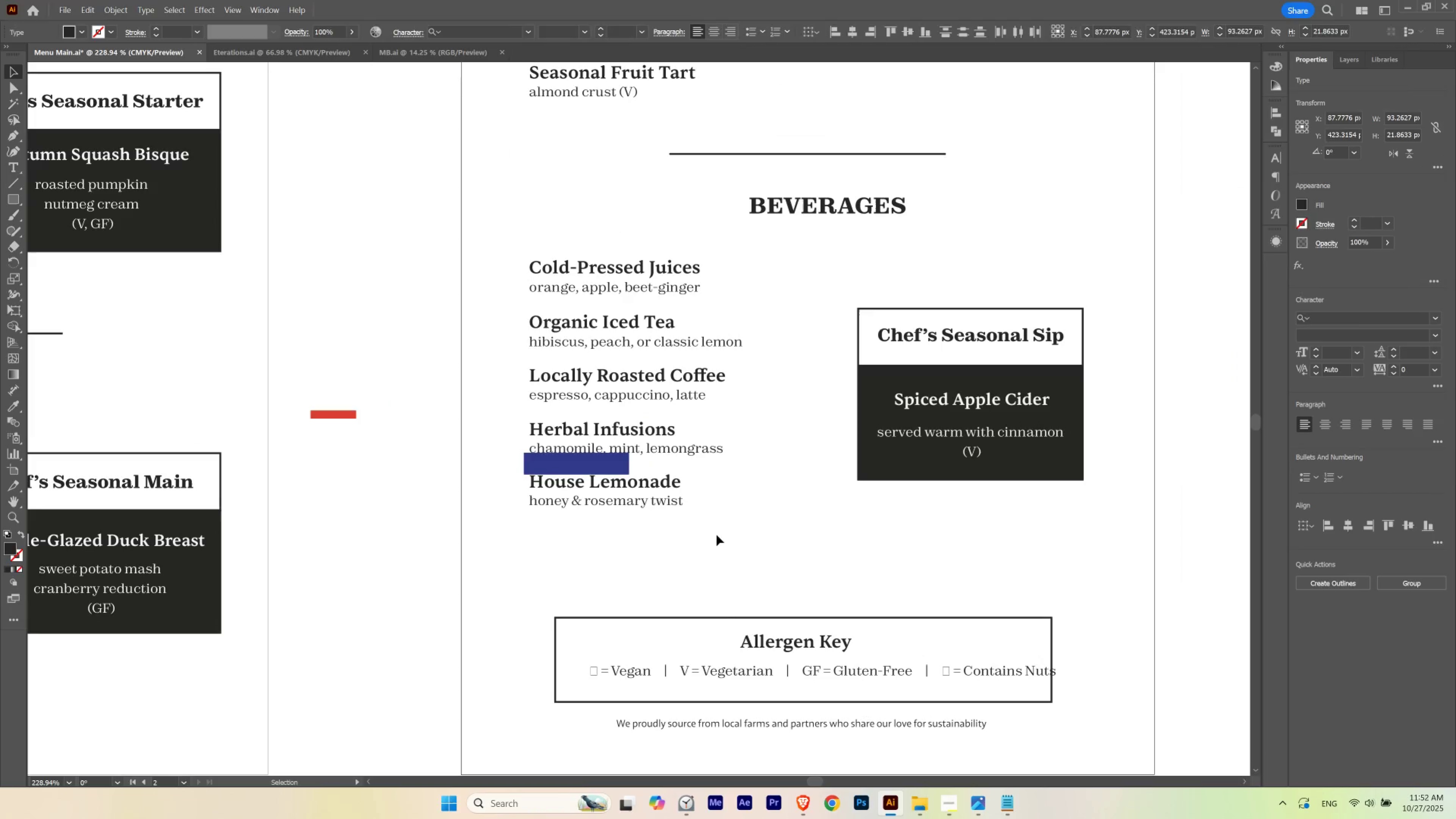 
double_click([716, 535])
 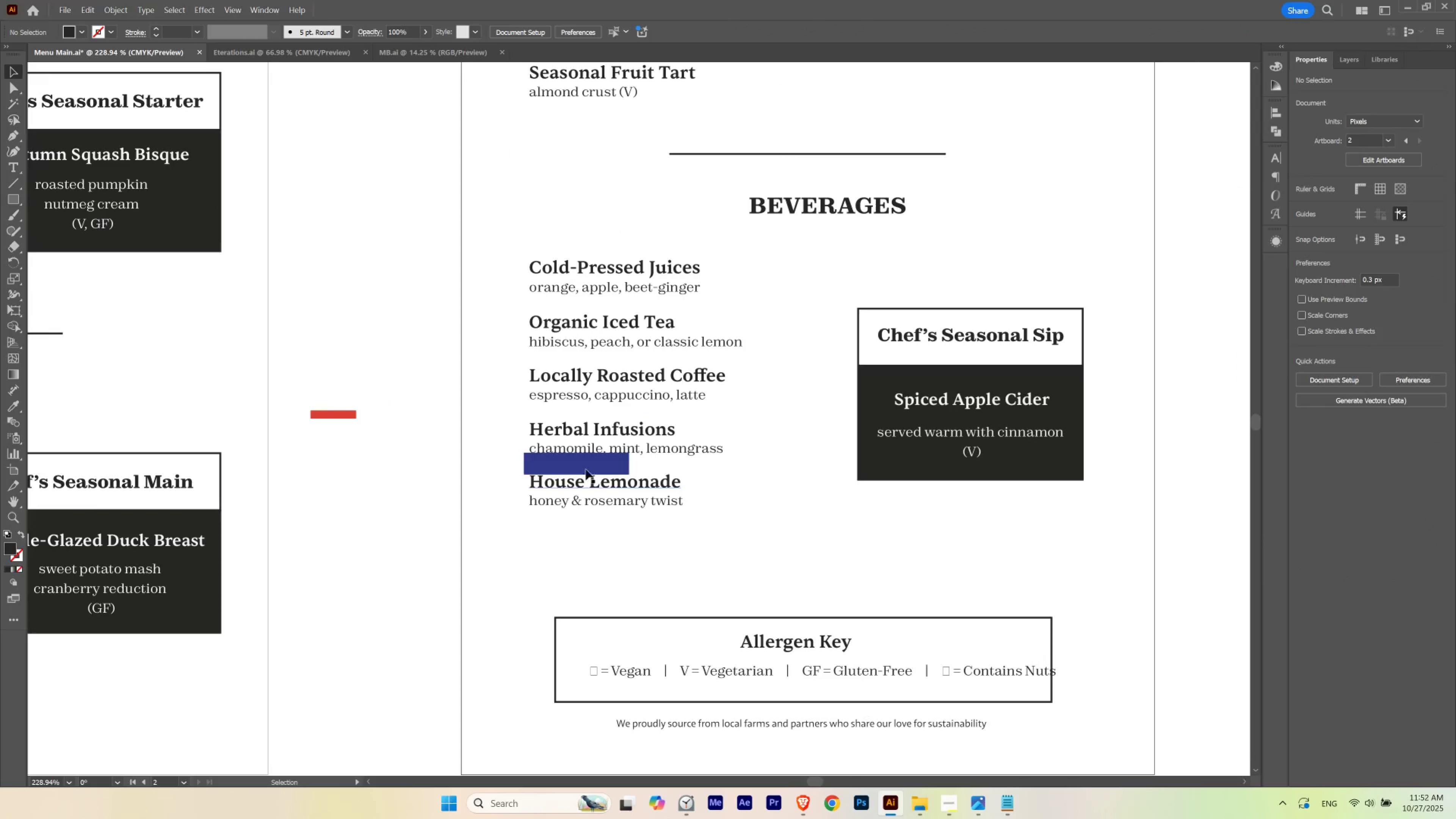 
left_click_drag(start_coordinate=[580, 465], to_coordinate=[305, 470])
 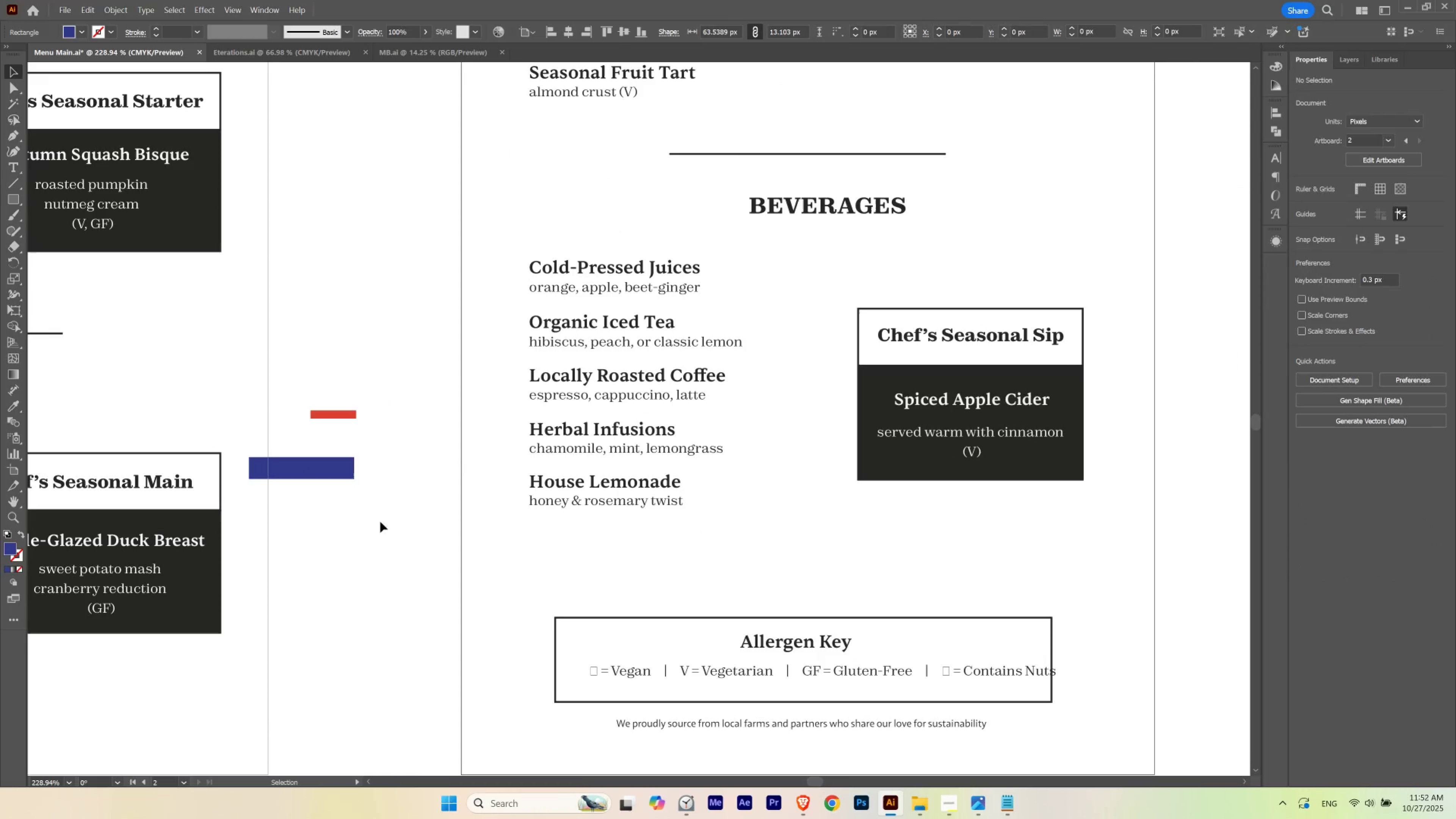 
left_click([380, 521])
 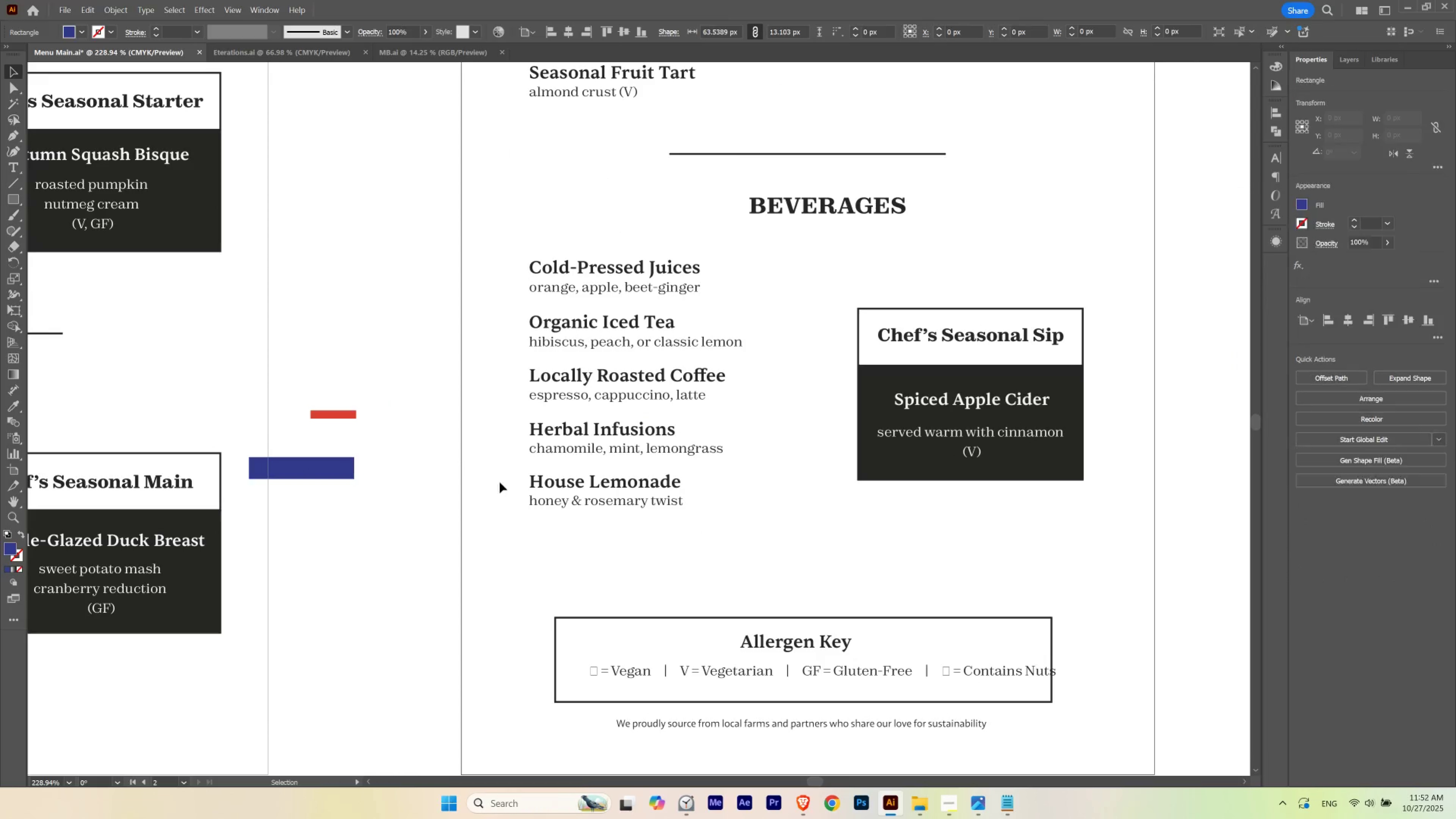 
hold_key(key=ControlLeft, duration=0.5)
 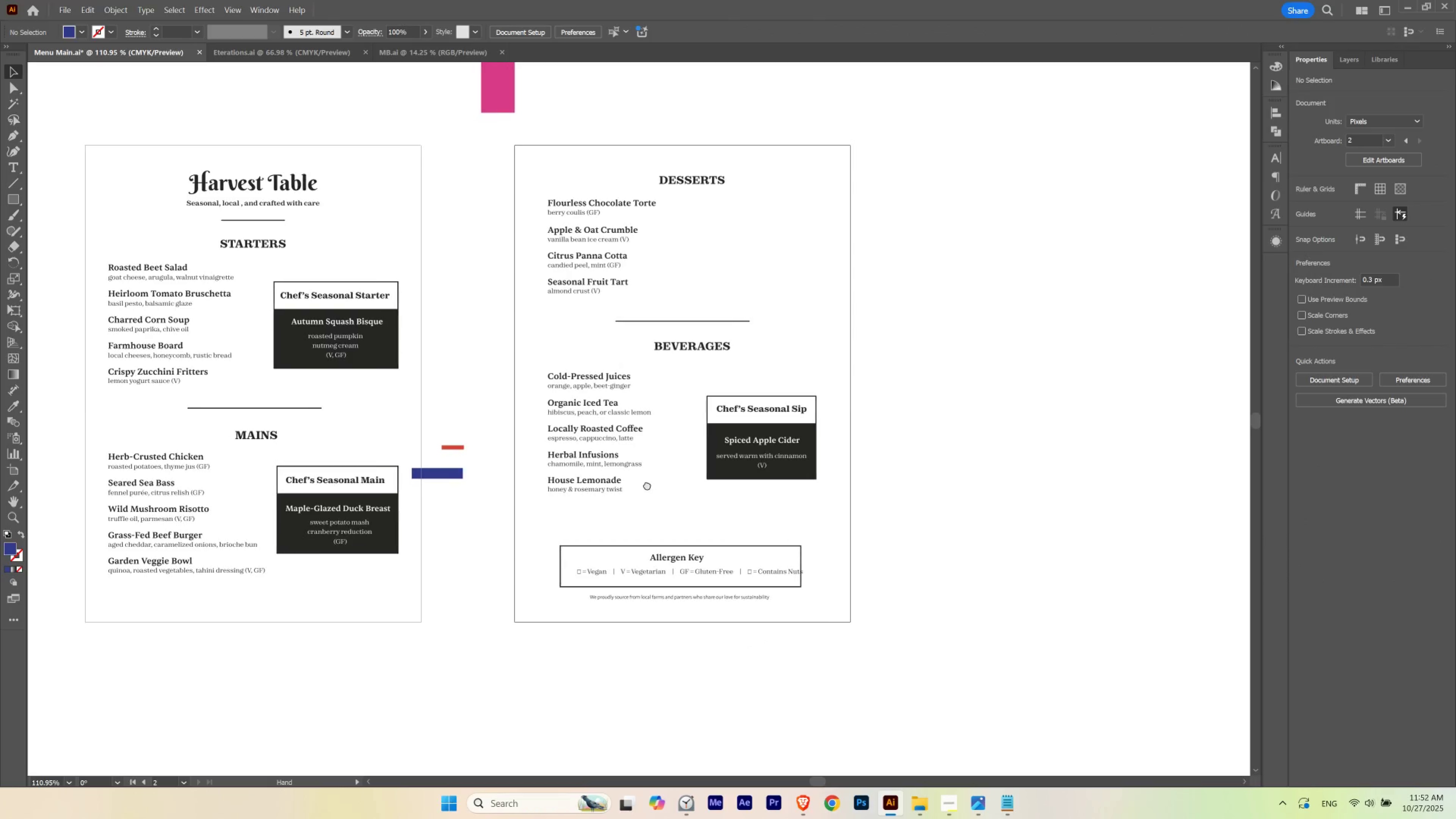 
hold_key(key=Space, duration=1.19)
 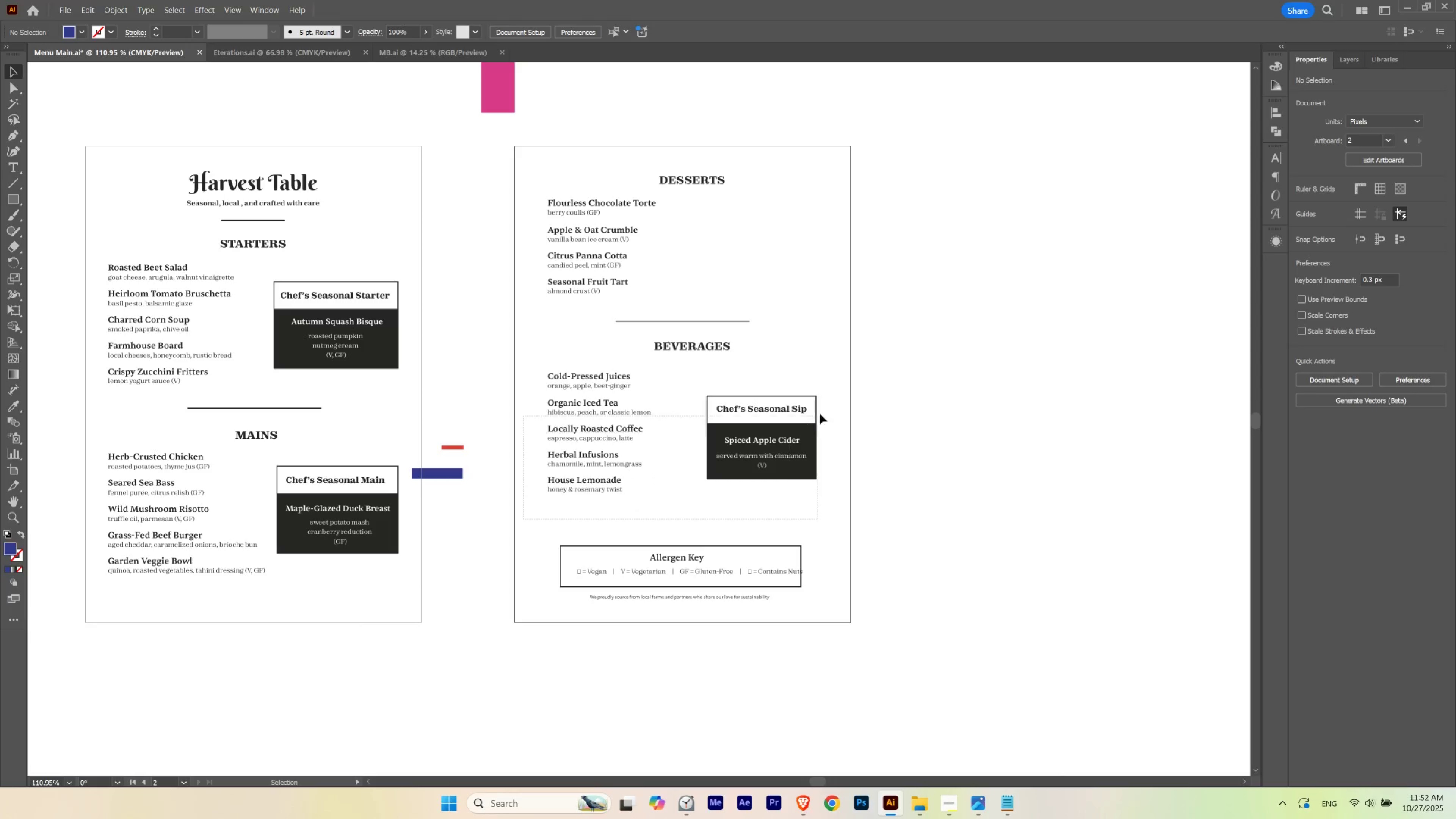 
left_click_drag(start_coordinate=[566, 463], to_coordinate=[486, 486])
 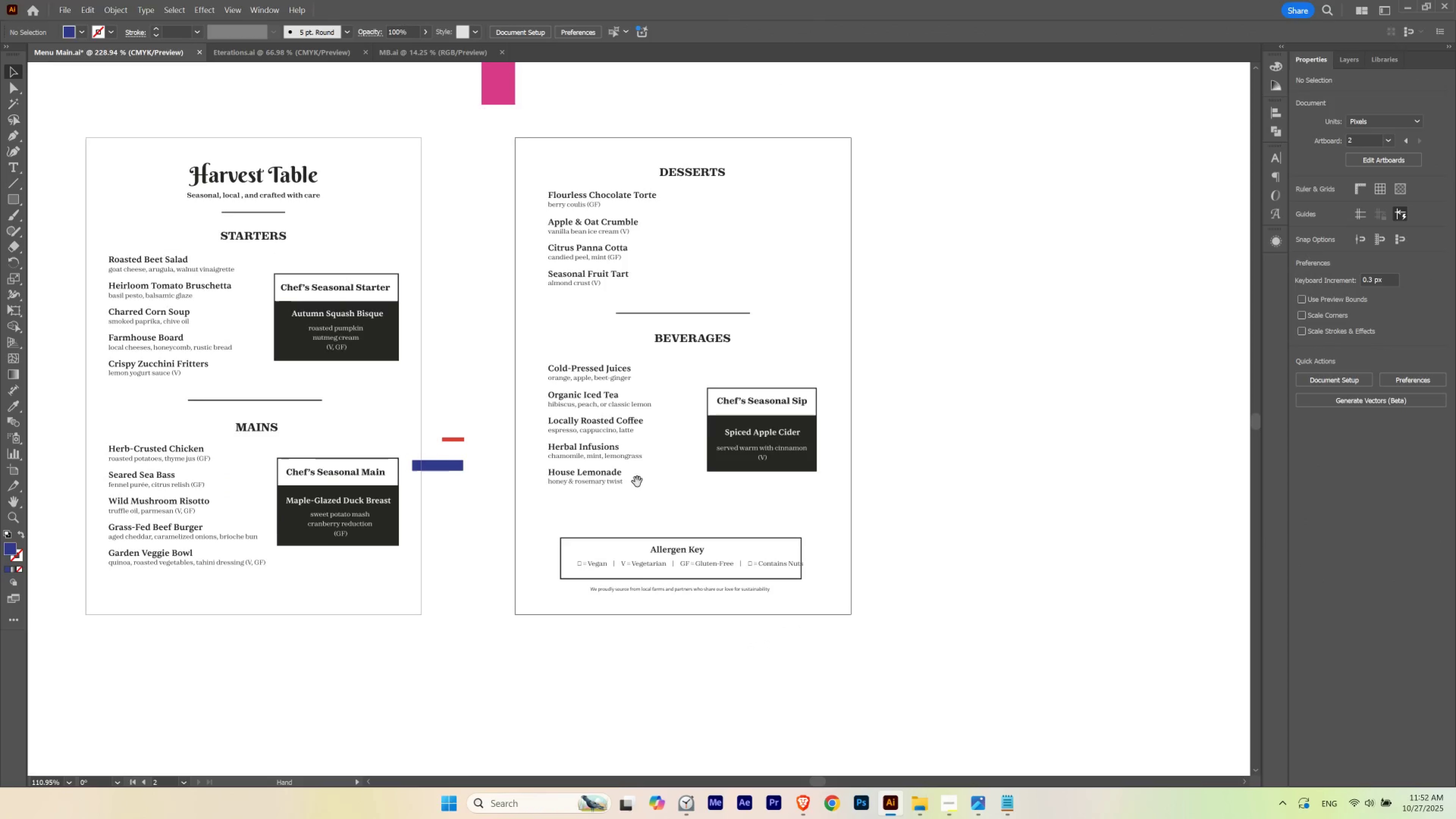 
left_click_drag(start_coordinate=[647, 477], to_coordinate=[647, 485])
 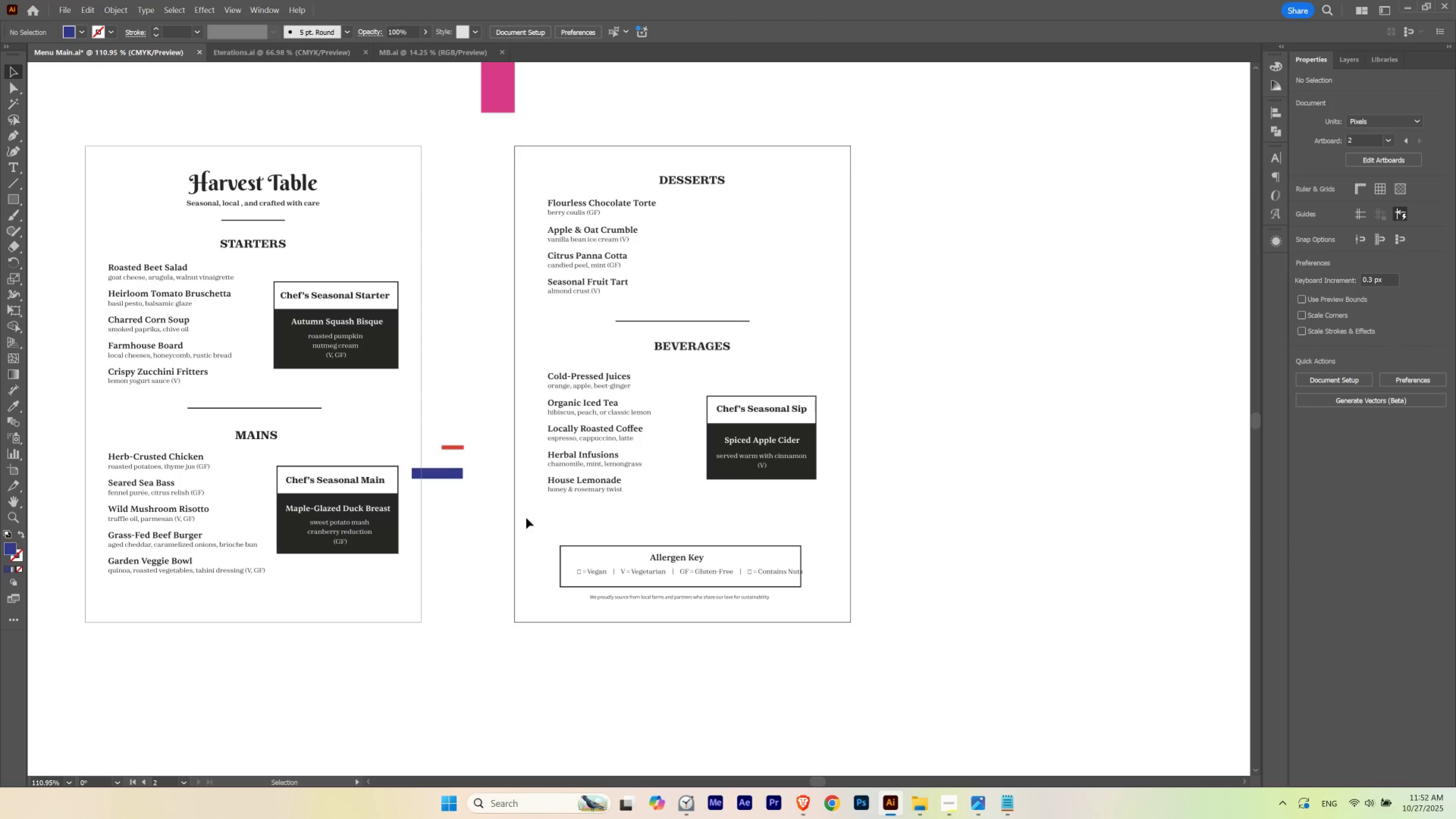 
left_click_drag(start_coordinate=[523, 519], to_coordinate=[840, 373])
 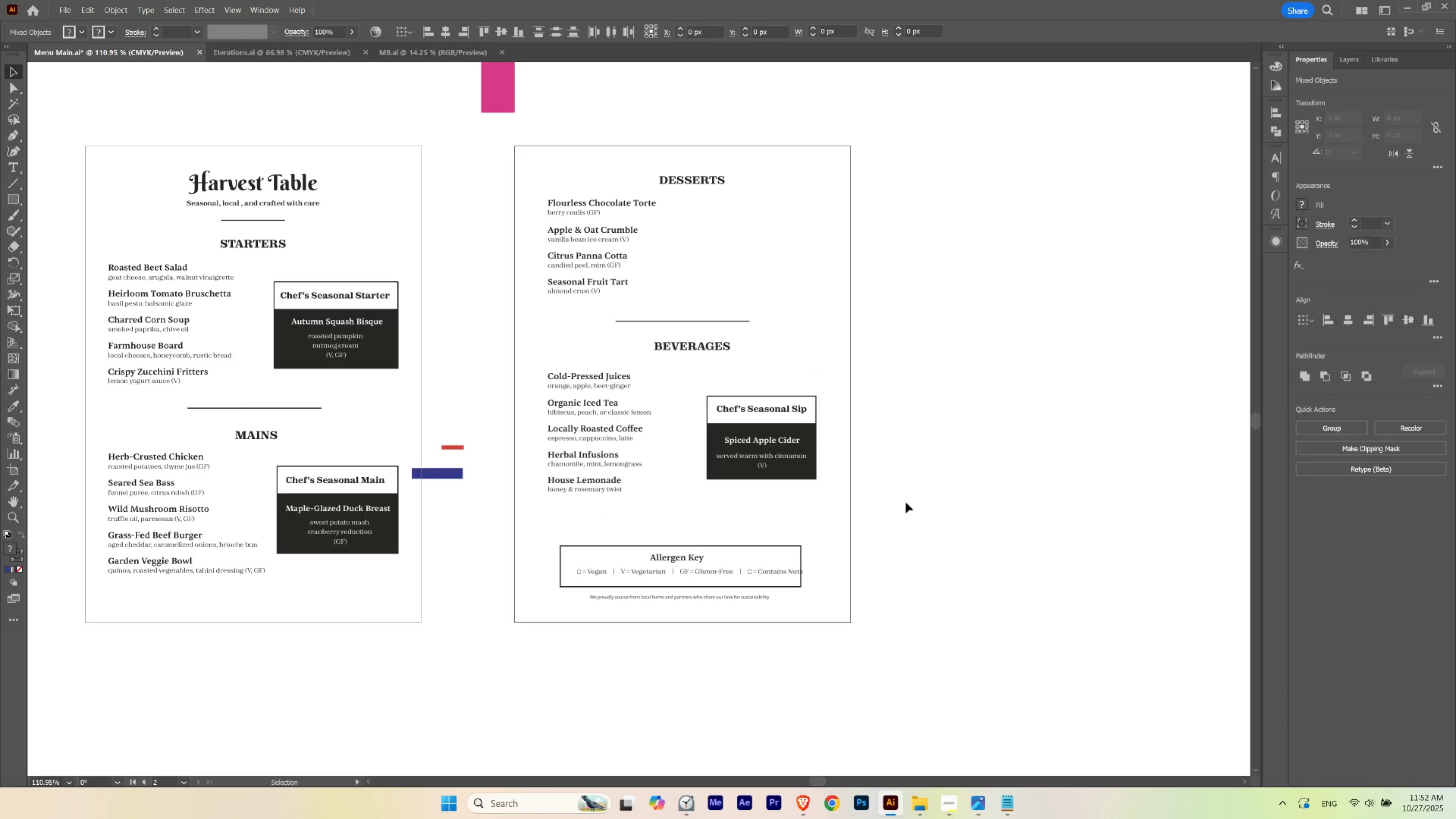 
key(V)
 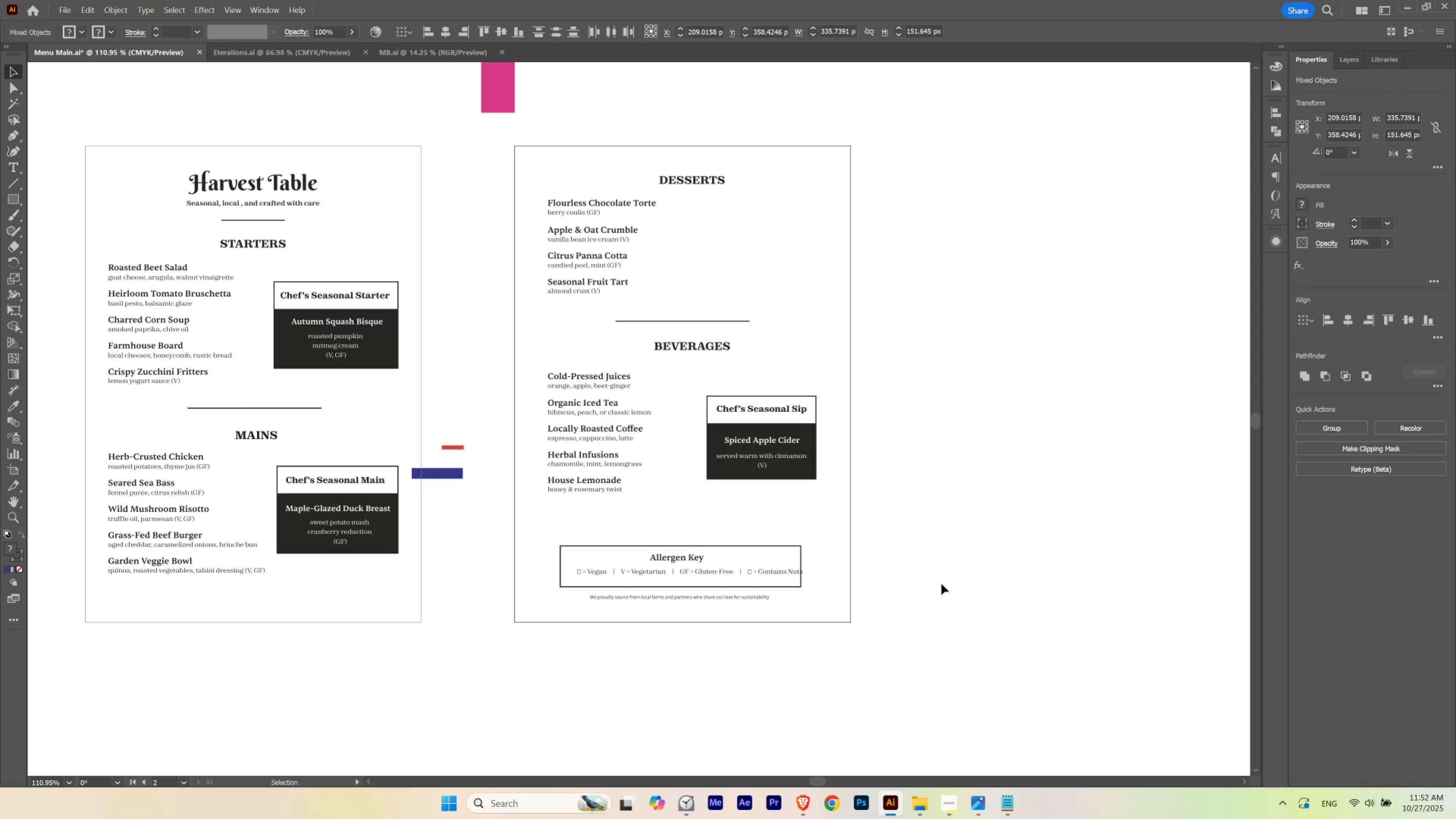 
key(Control+ControlLeft)
 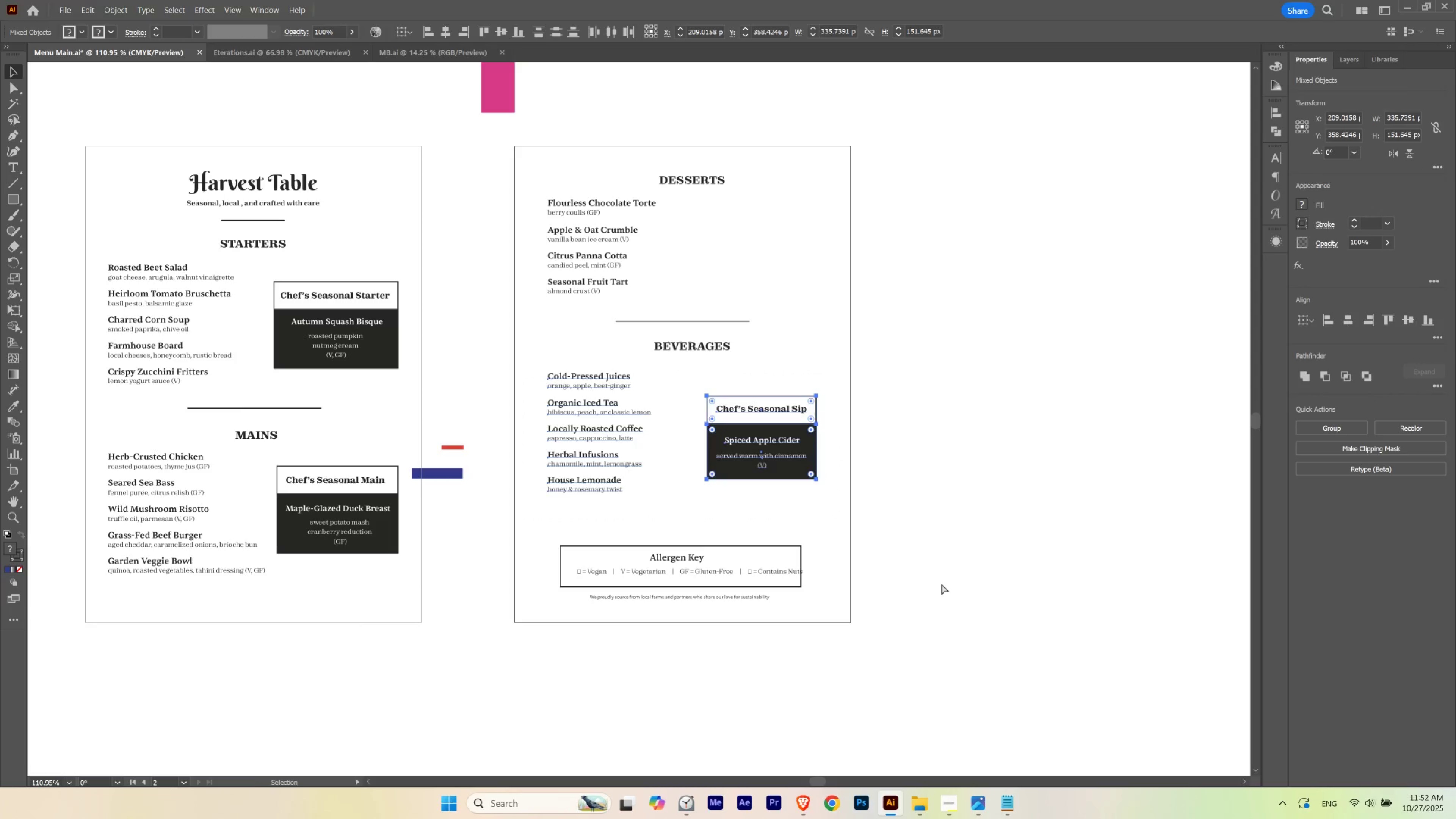 
key(Control+H)
 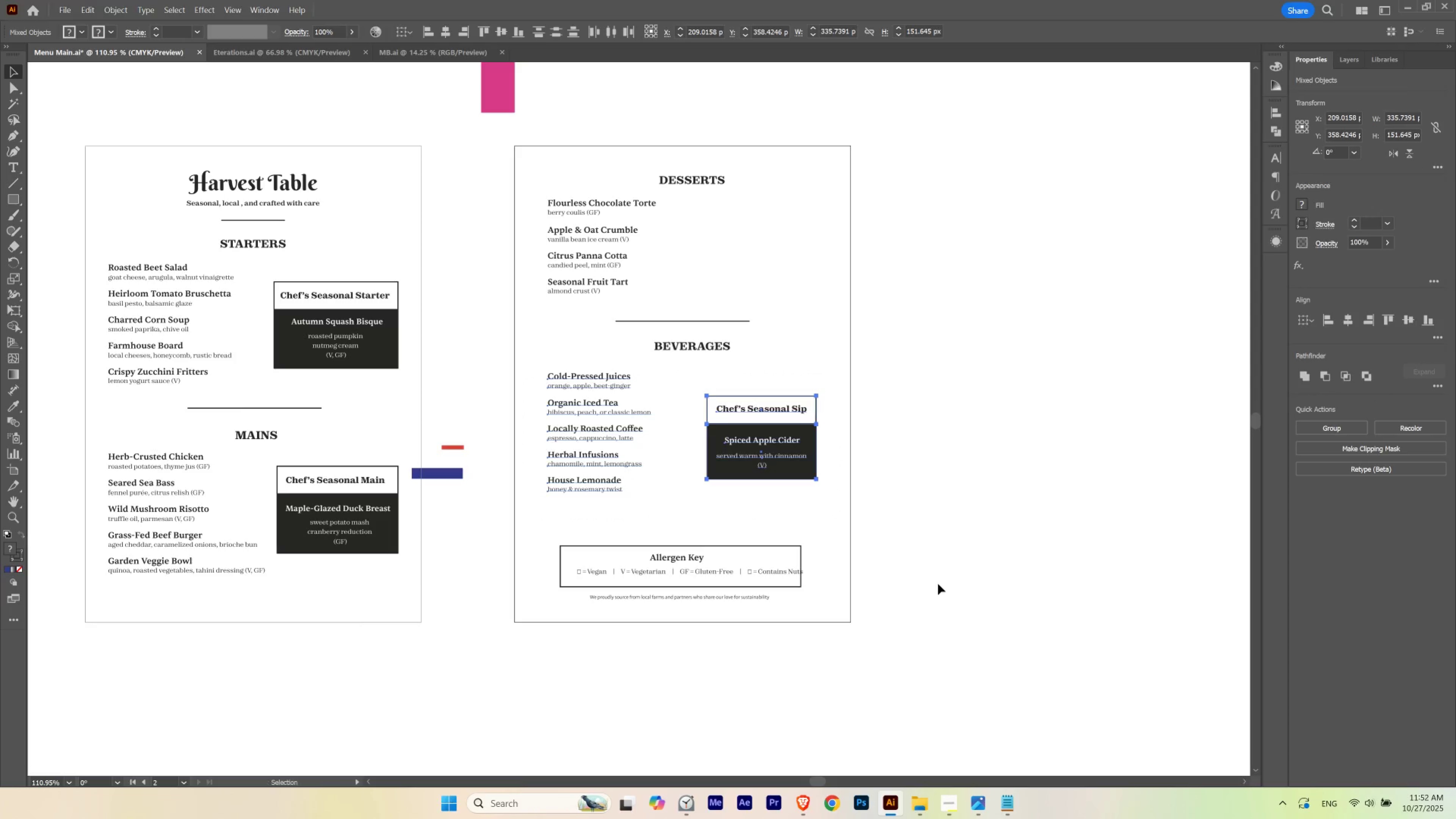 
key(Control+ControlLeft)
 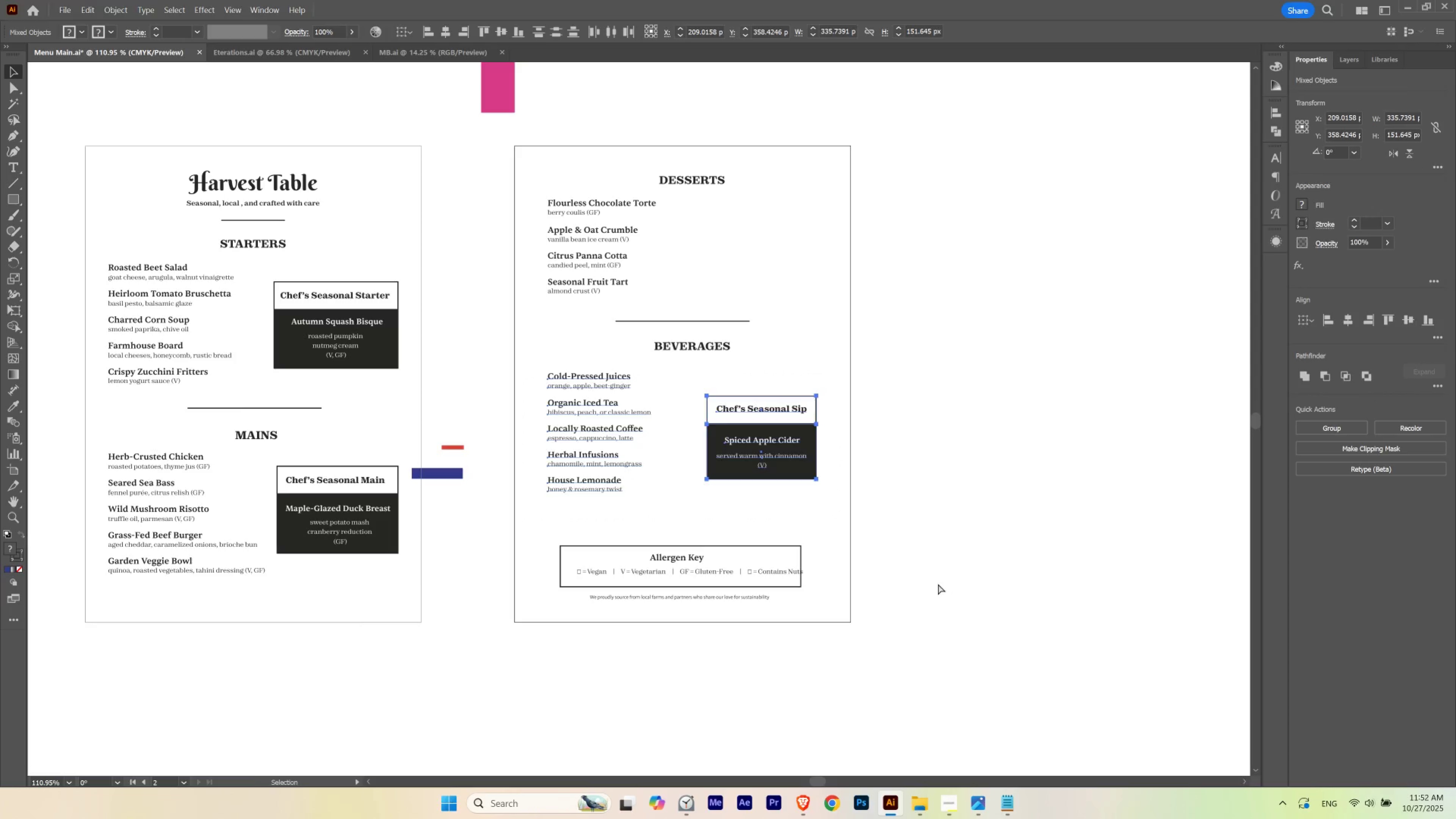 
key(Control+H)
 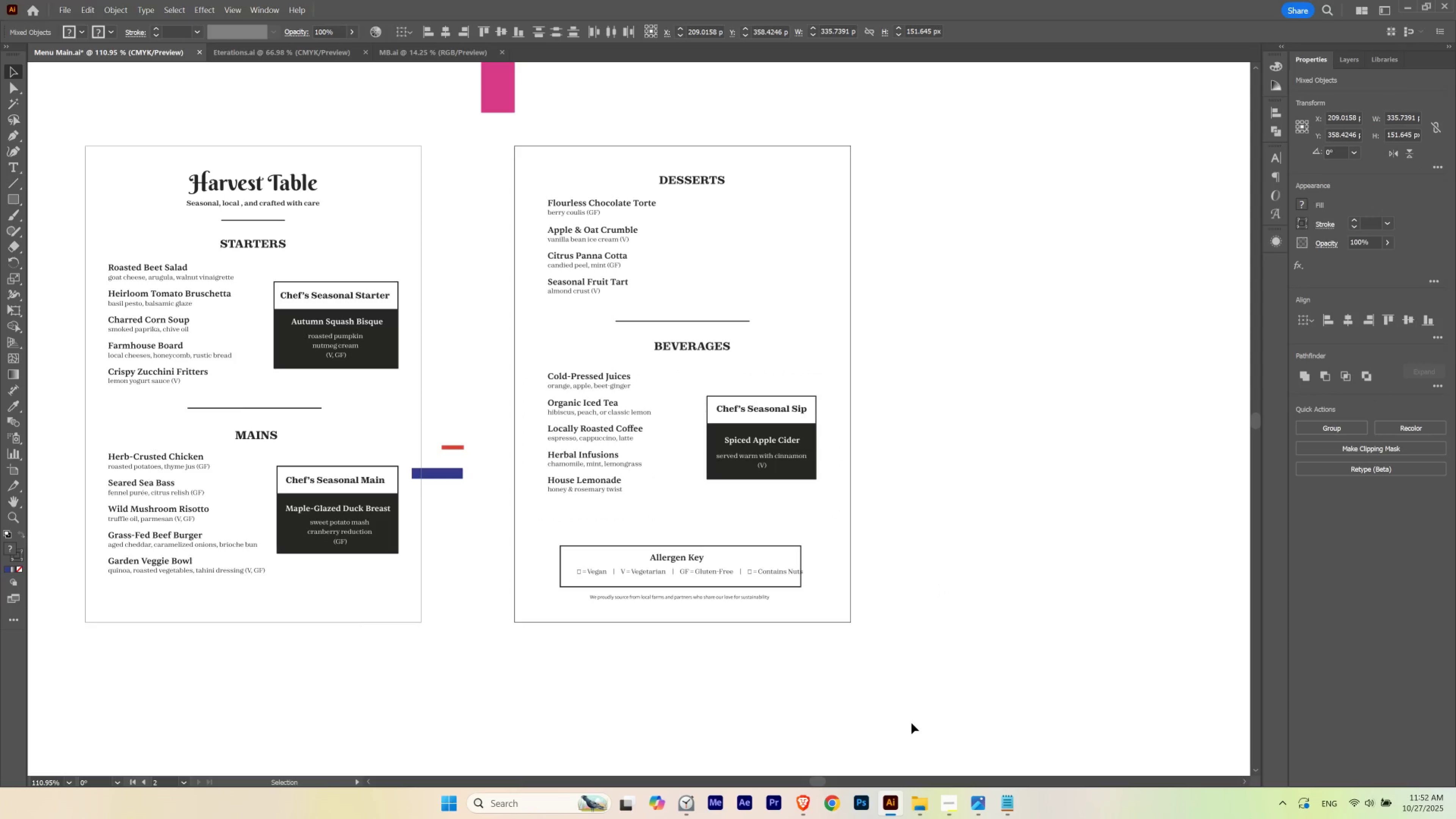 
key(Shift+ArrowUp)
 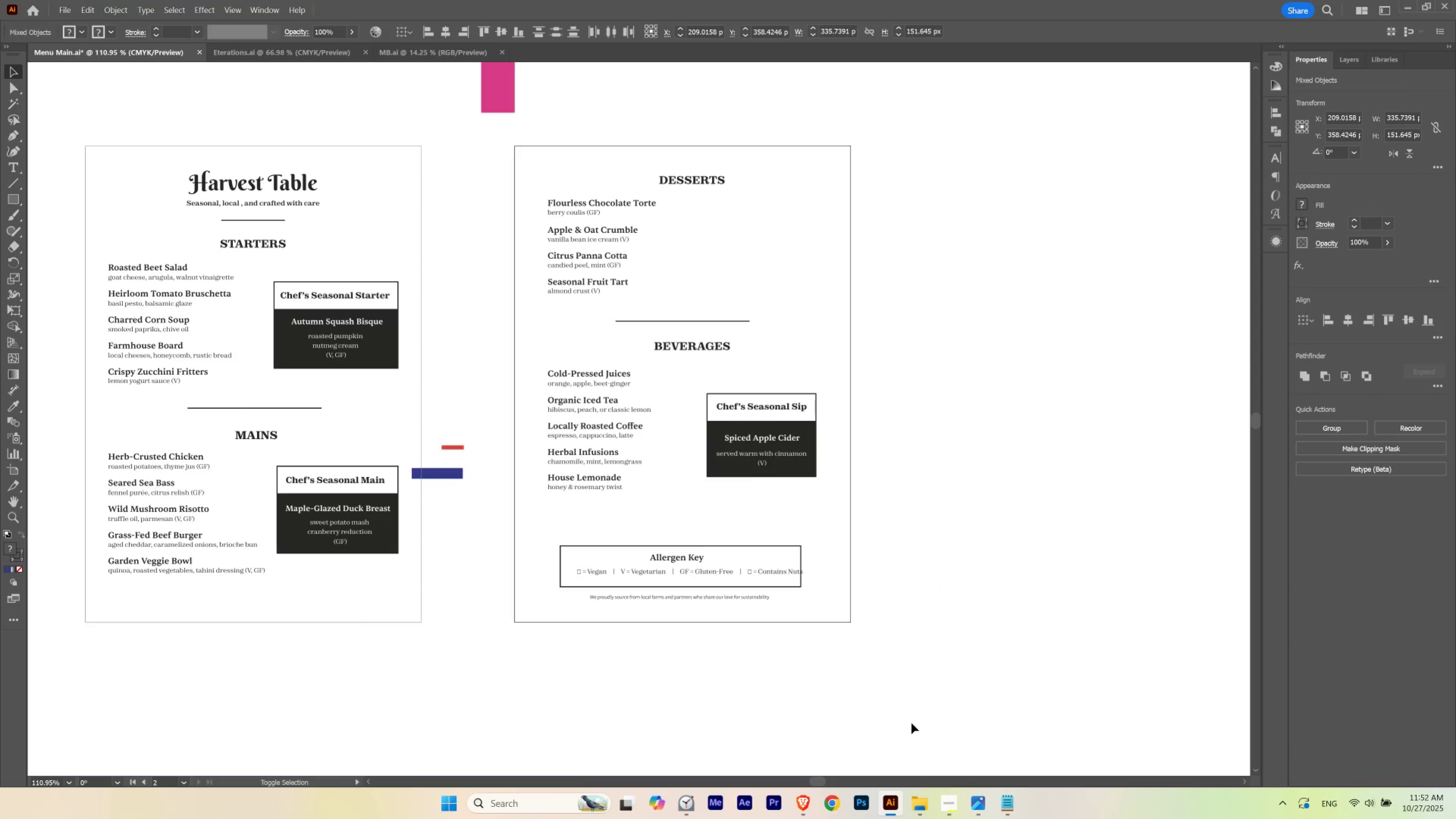 
key(Shift+ArrowUp)
 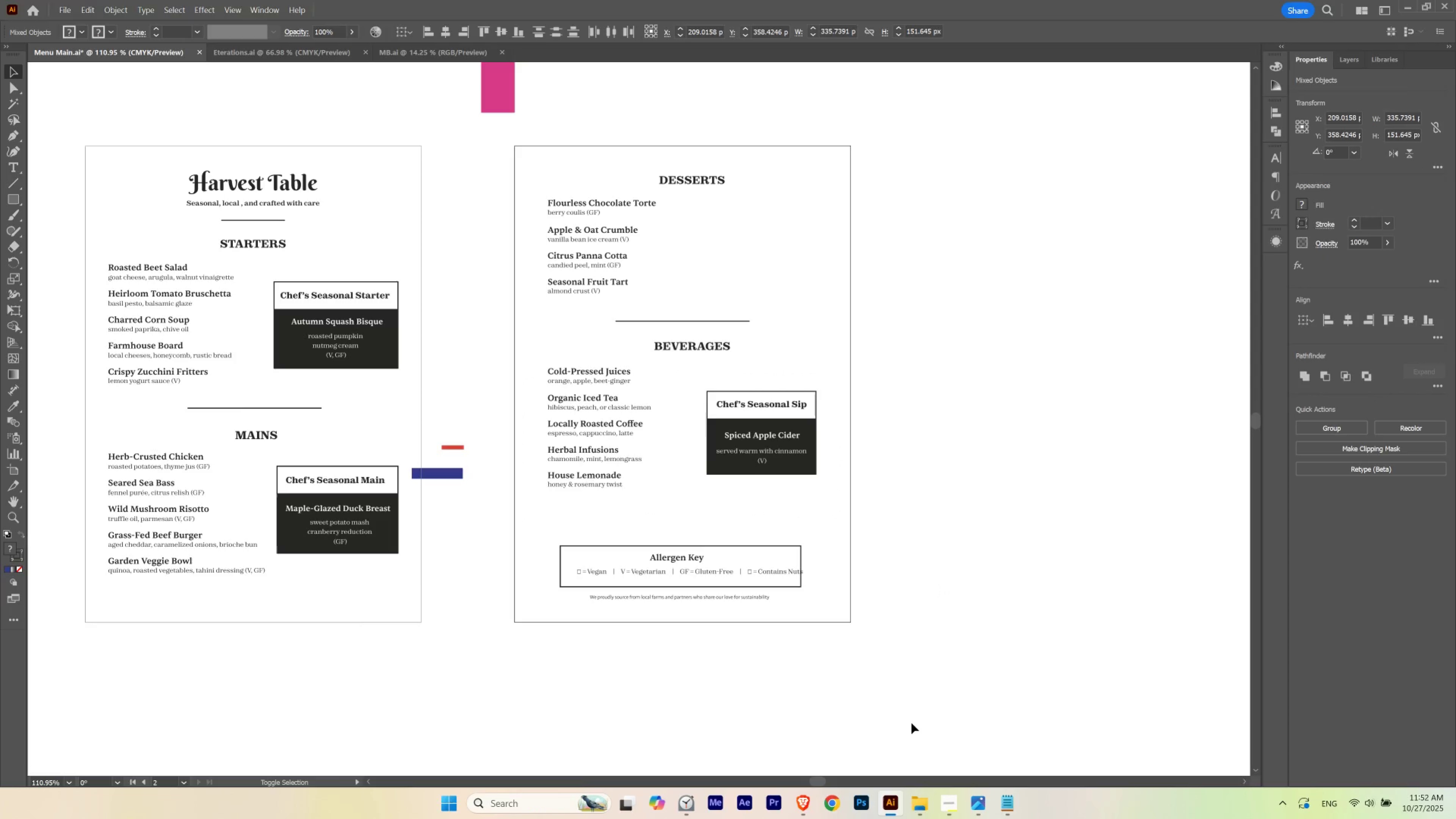 
key(Shift+ArrowDown)
 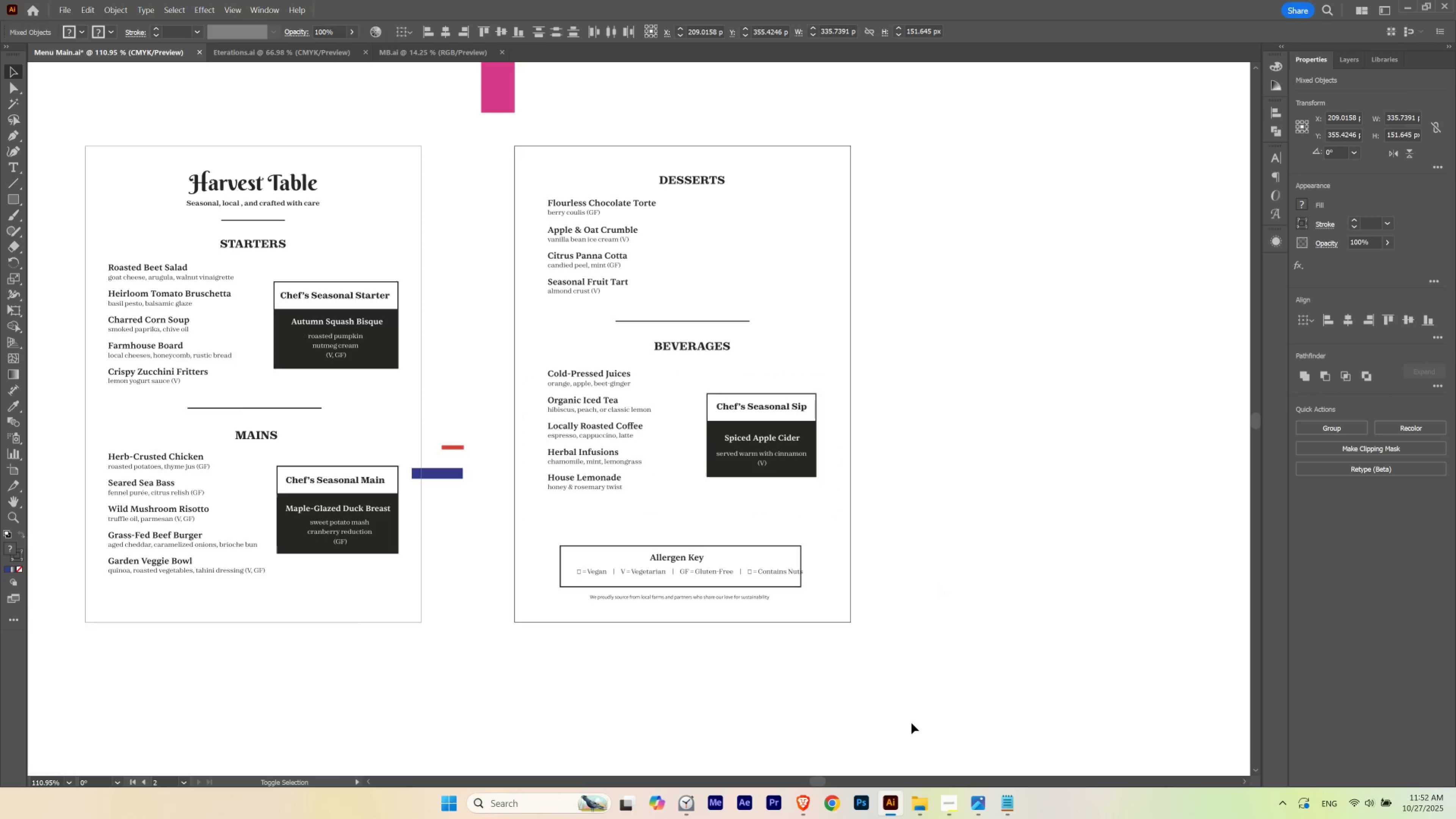 
key(Shift+ArrowDown)
 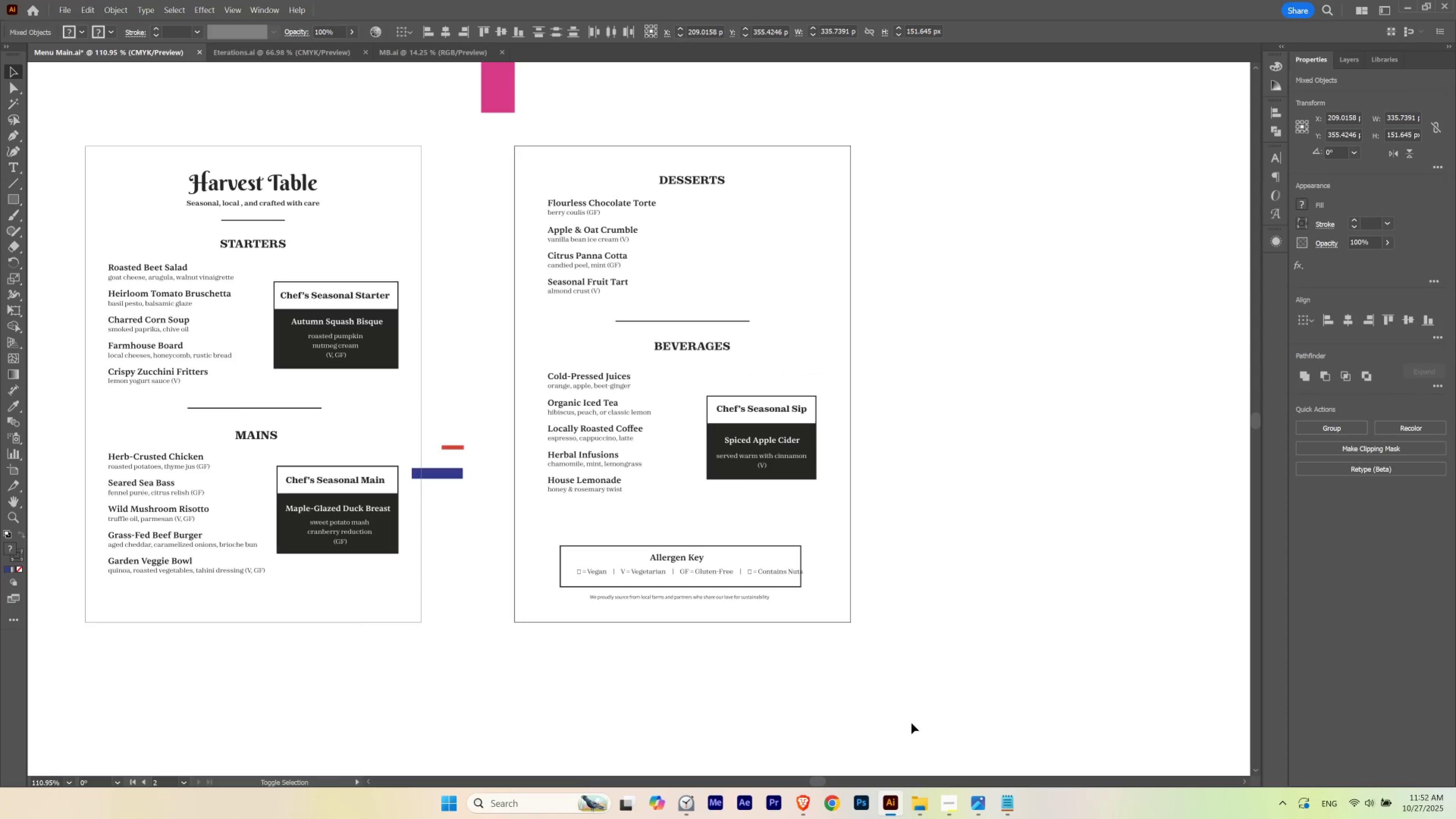 
key(Shift+ArrowUp)
 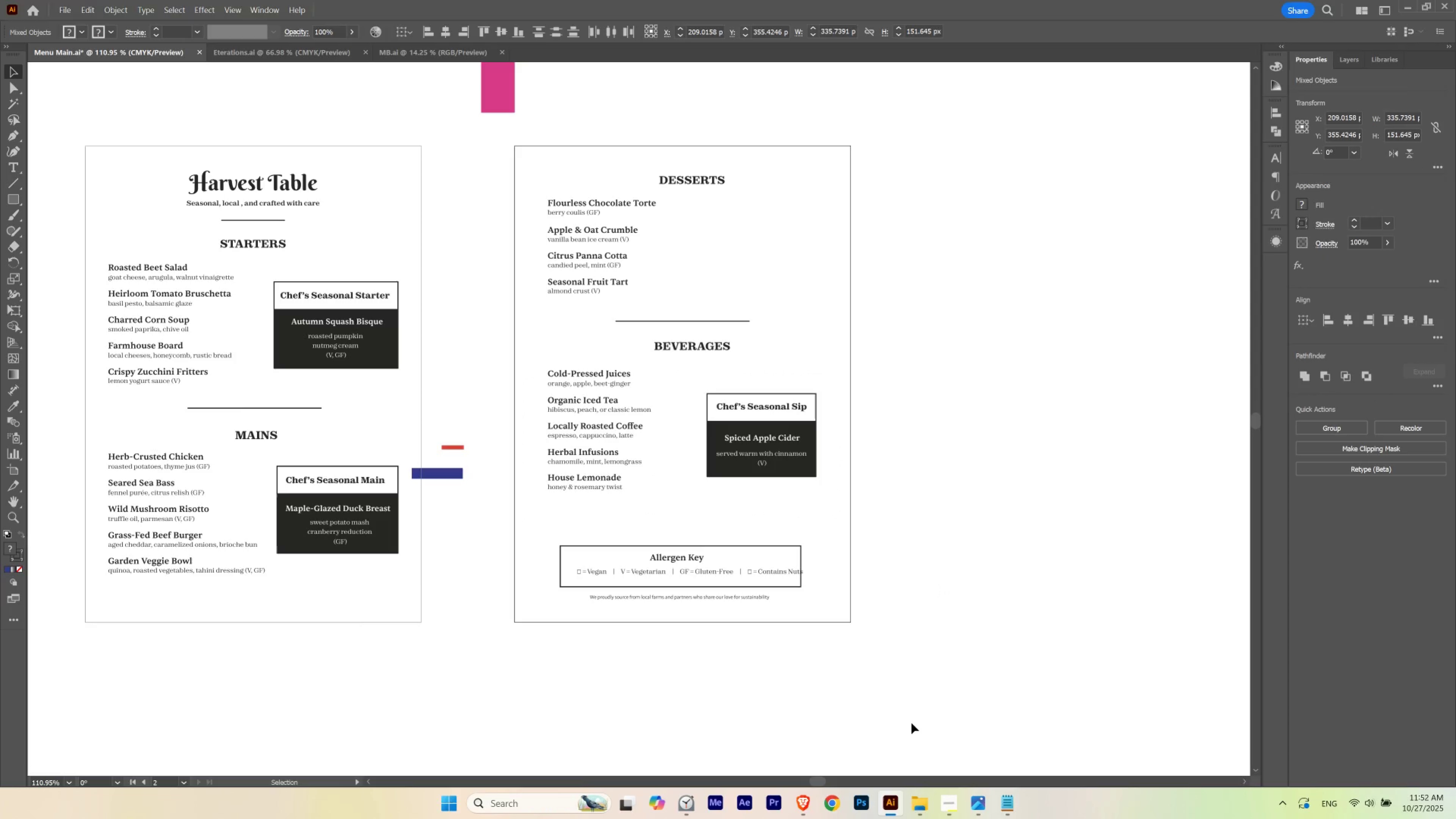 
left_click([966, 701])
 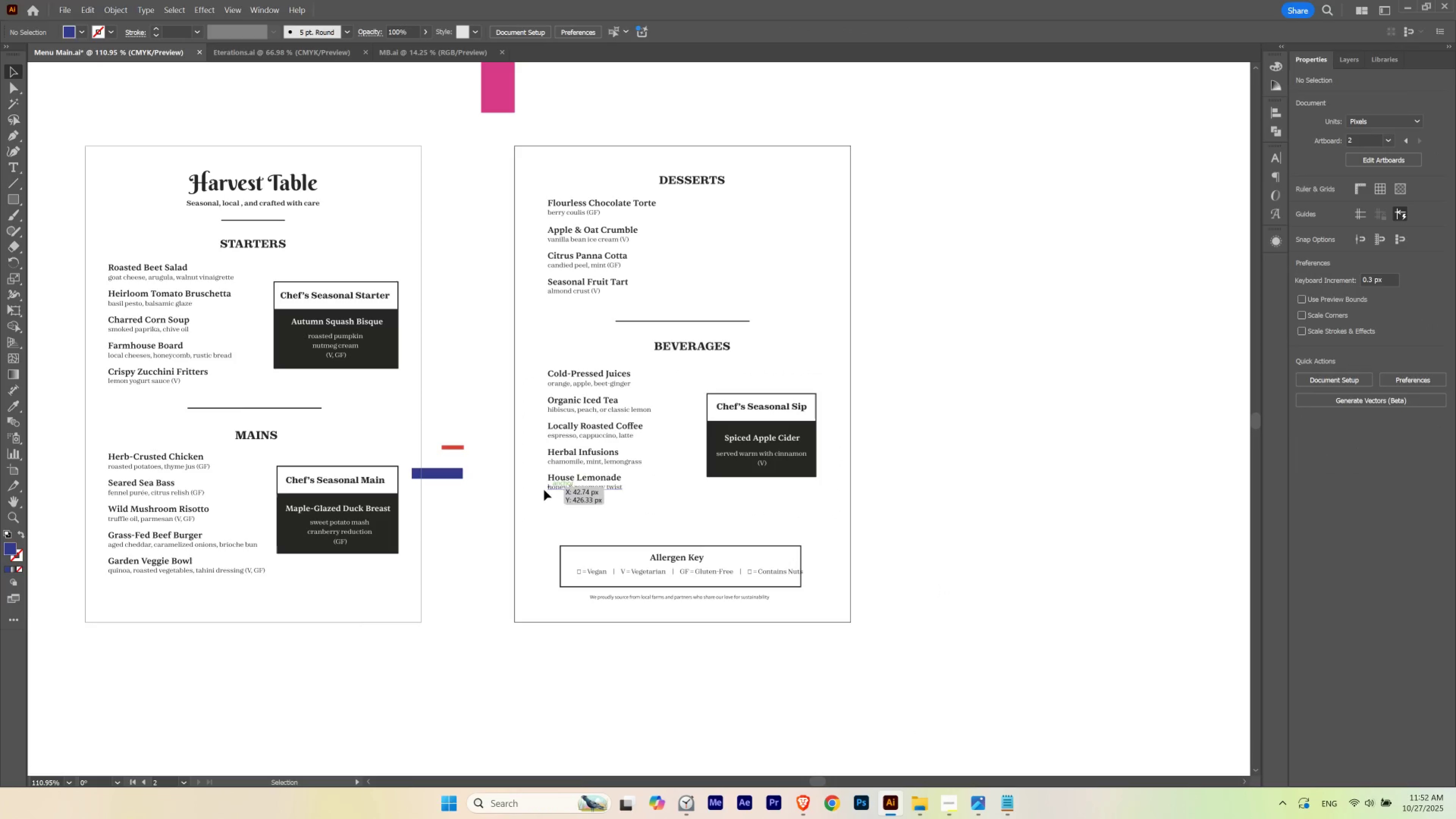 
left_click_drag(start_coordinate=[541, 493], to_coordinate=[817, 347])
 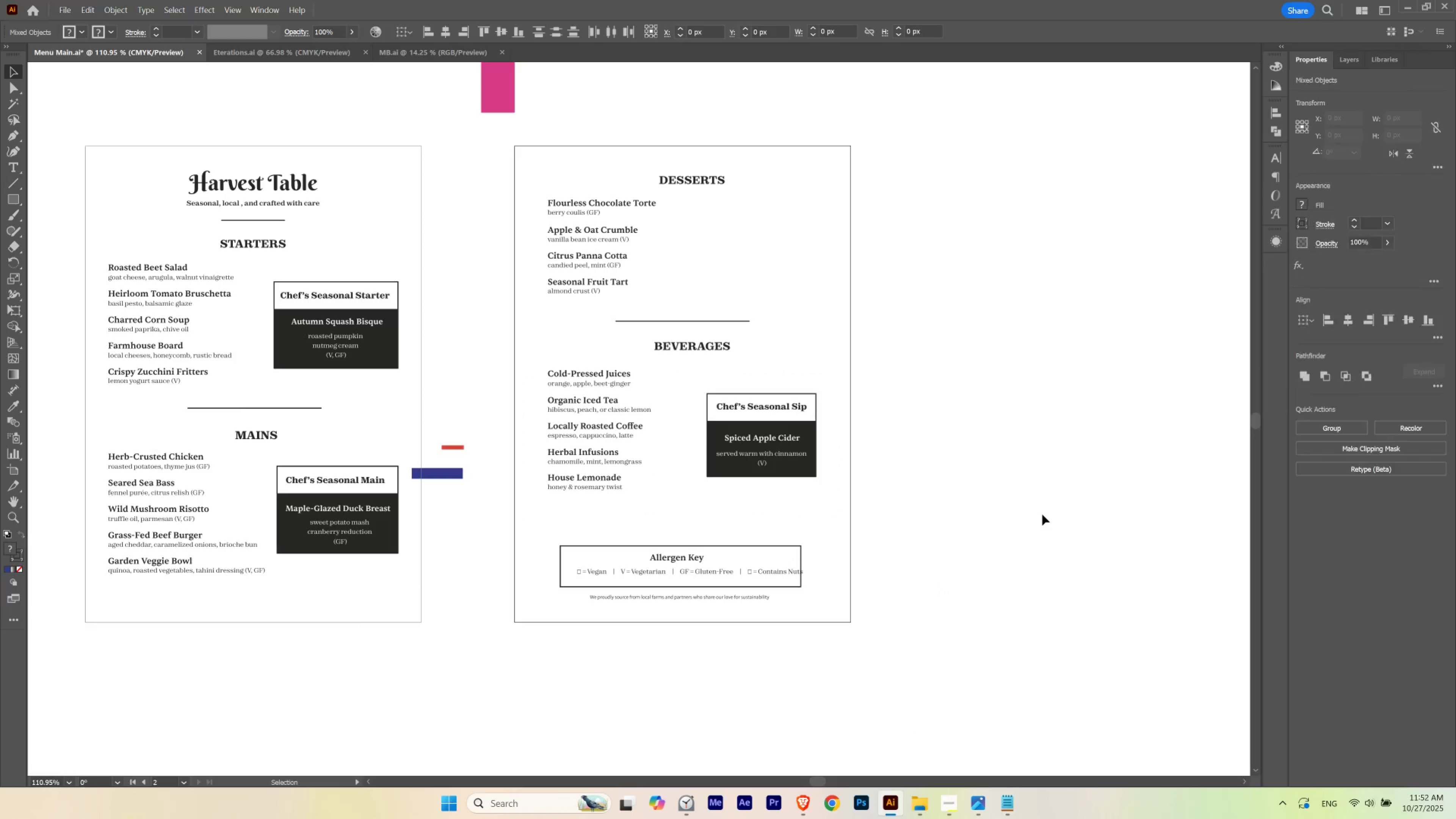 
hold_key(key=ArrowDown, duration=0.32)
 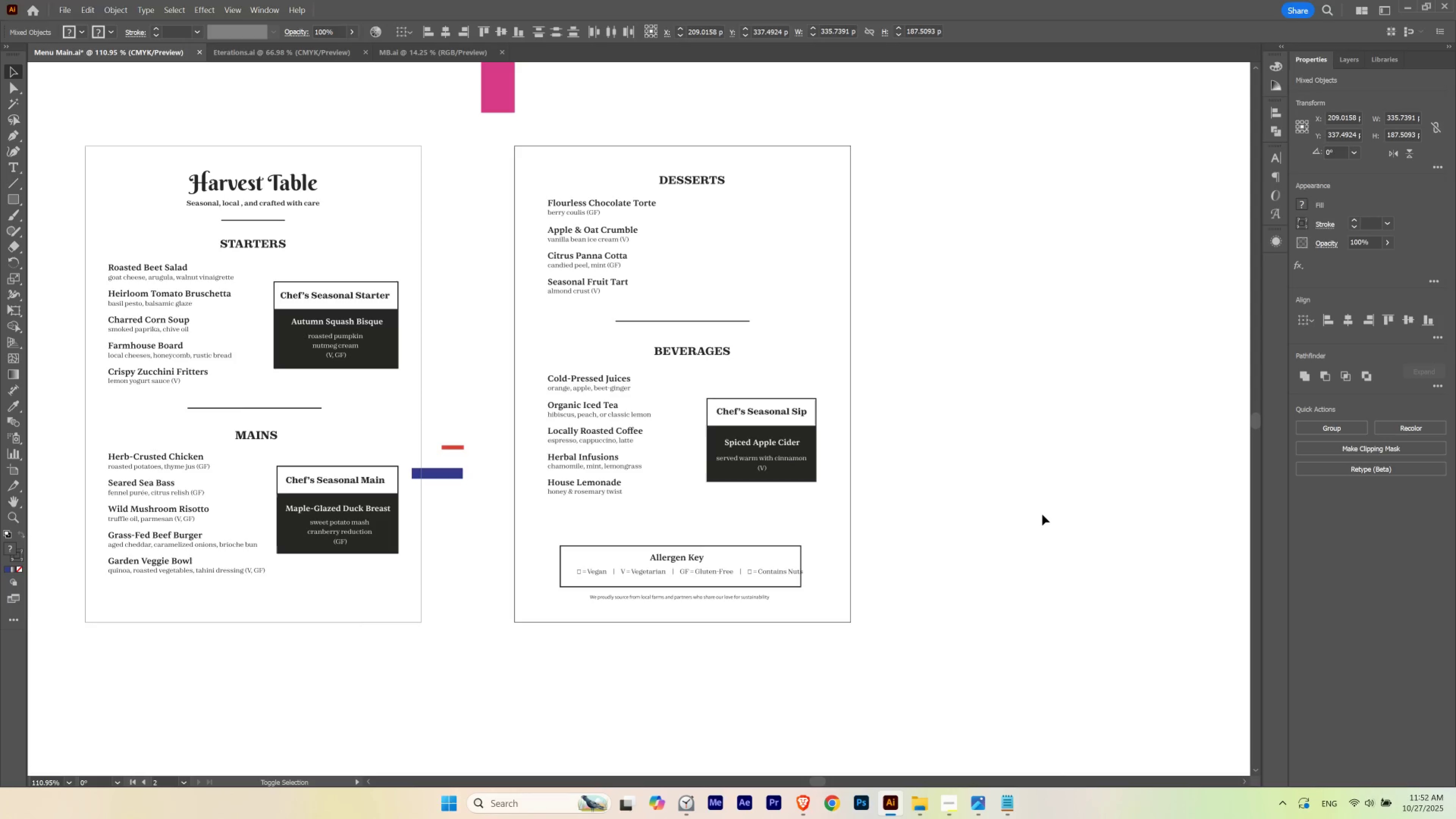 
key(Shift+ArrowDown)
 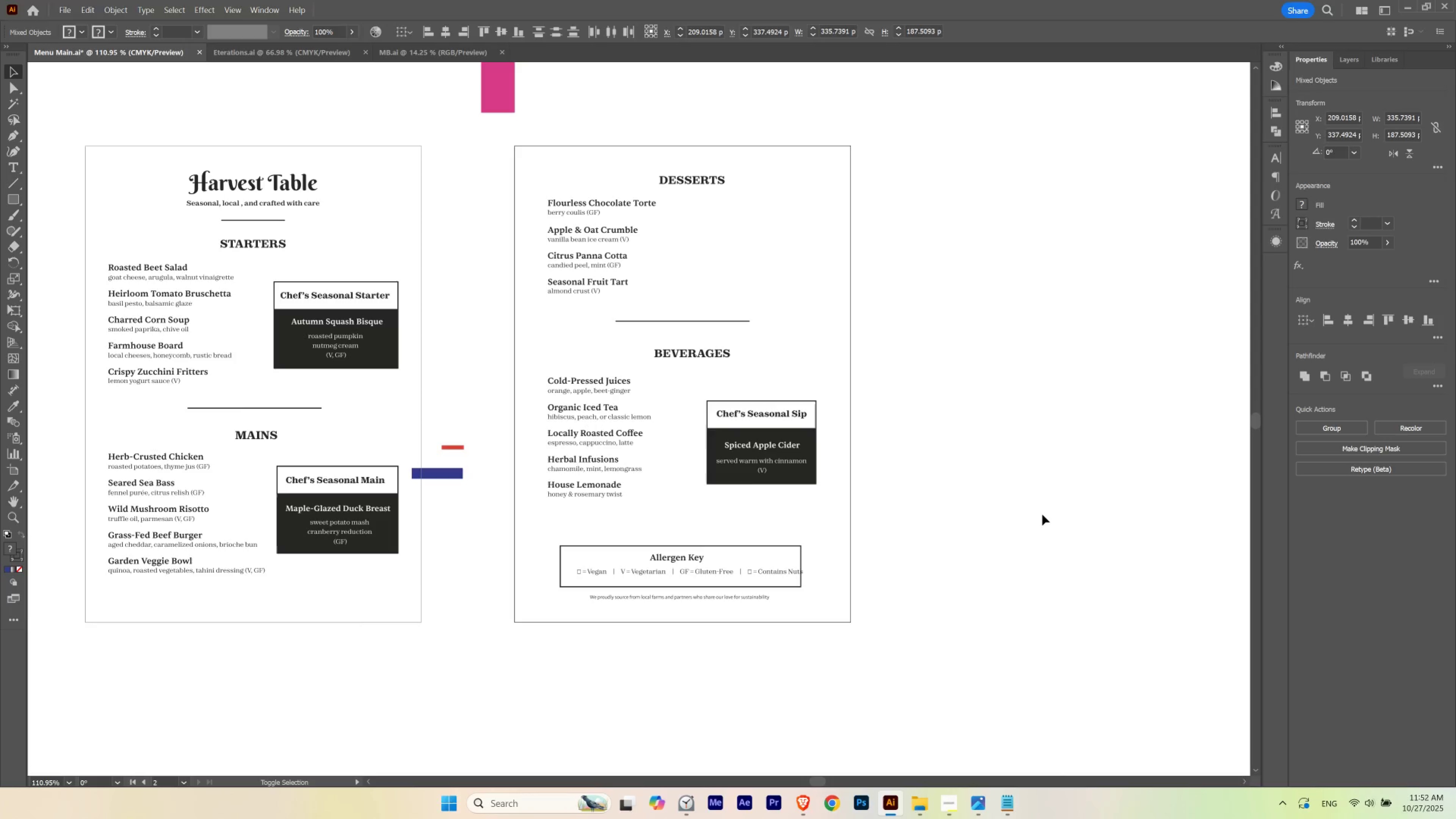 
key(Shift+ArrowDown)
 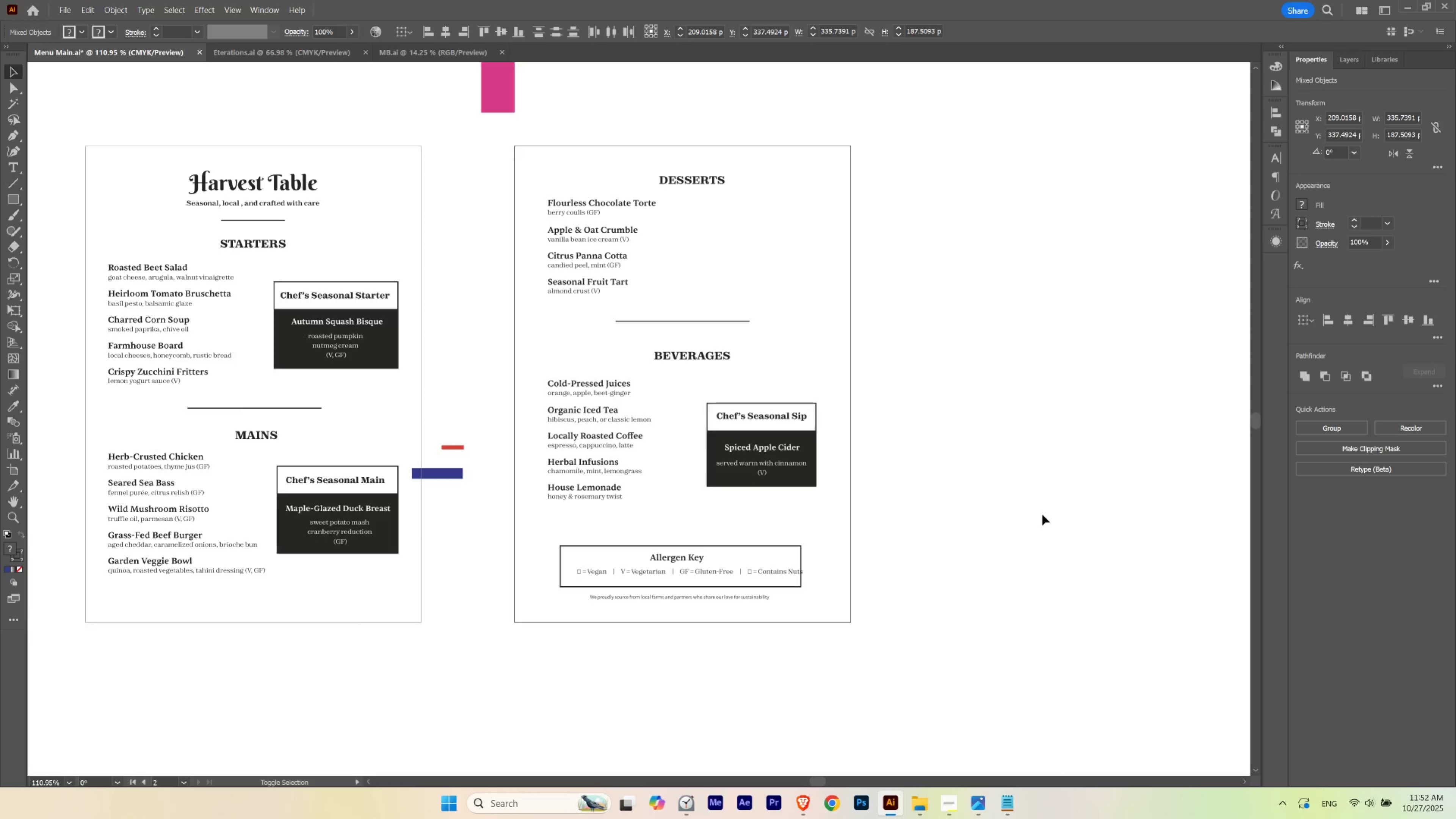 
key(Shift+ArrowUp)
 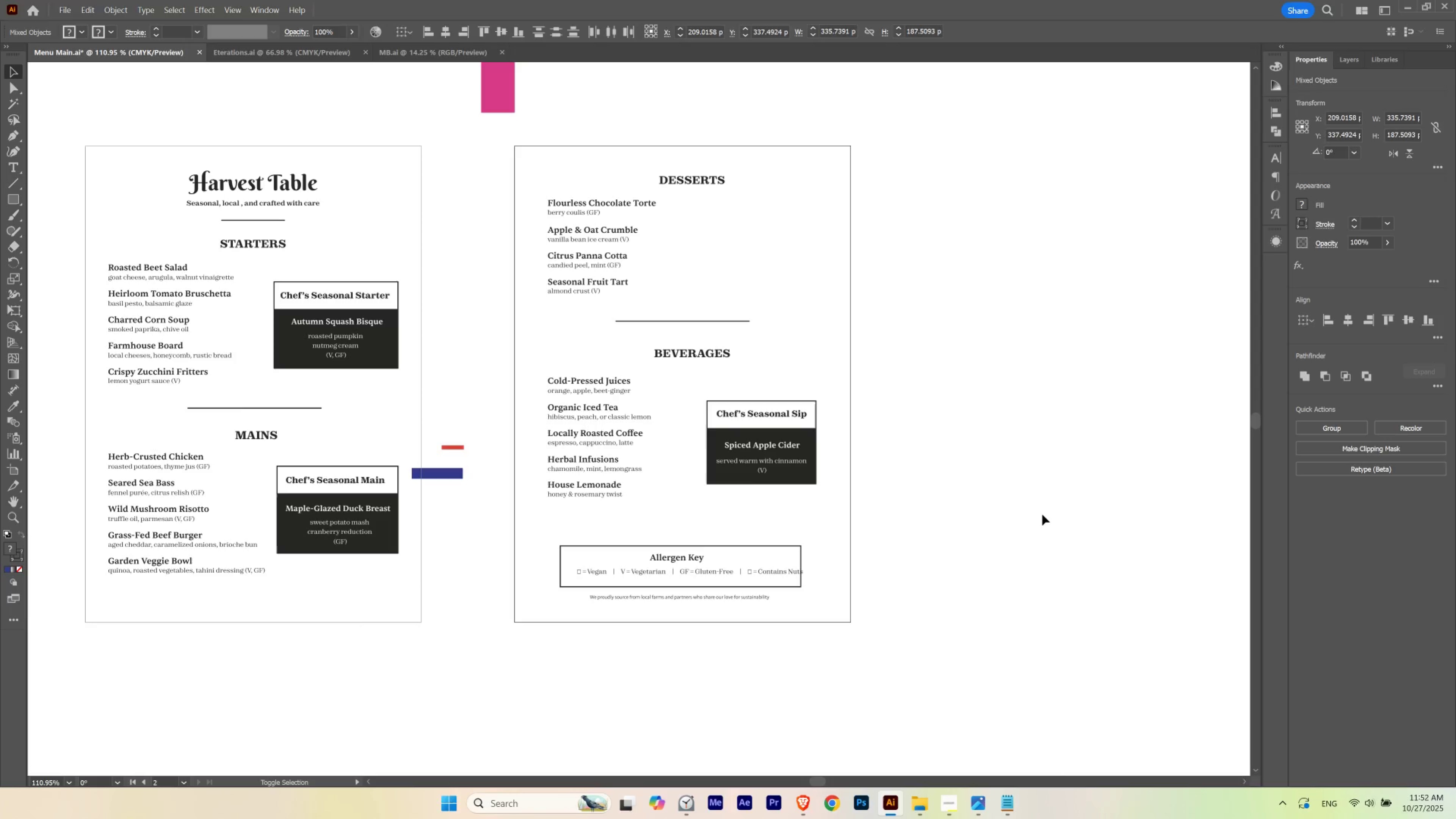 
key(Shift+ArrowDown)
 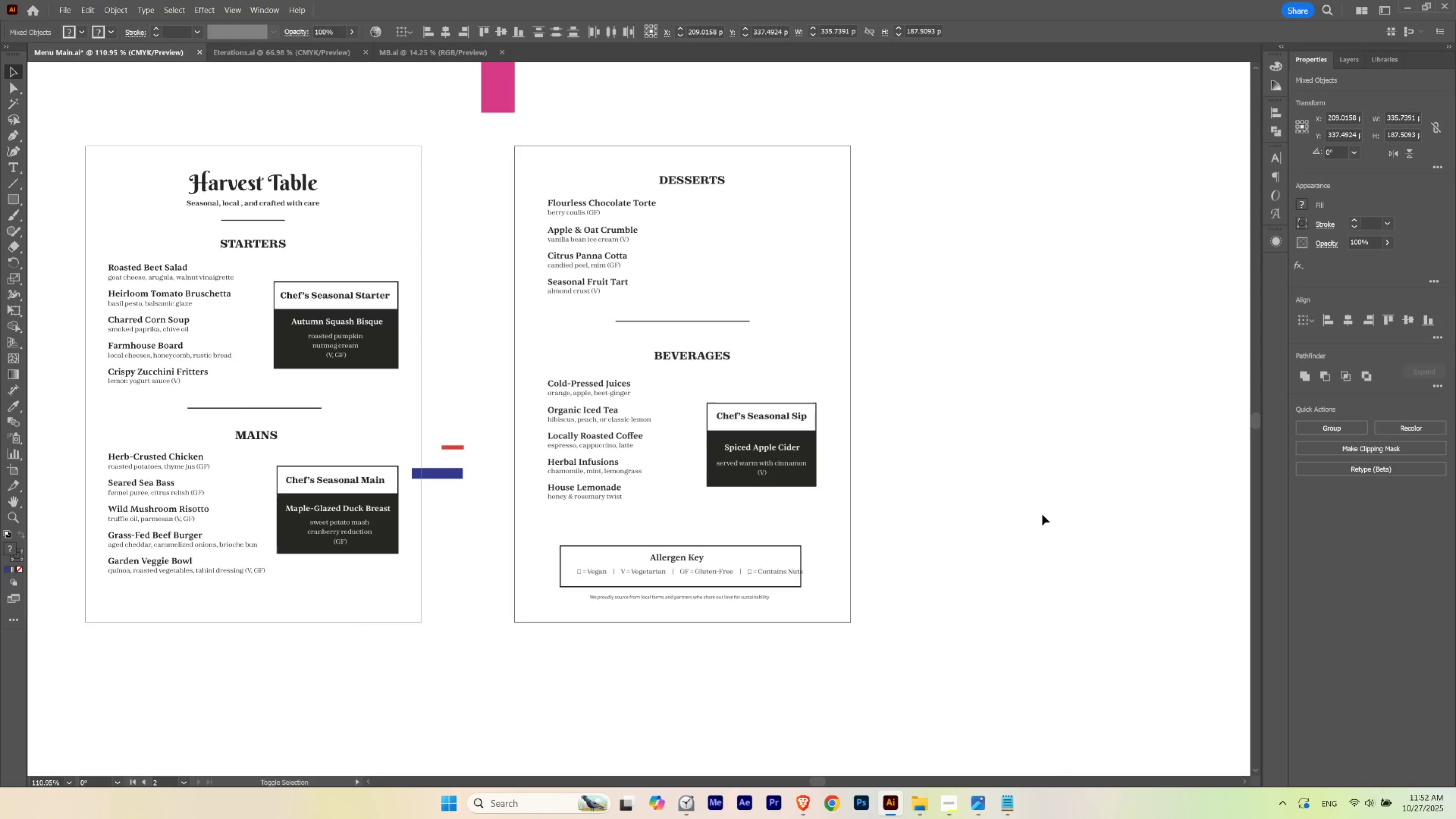 
key(Shift+ArrowUp)
 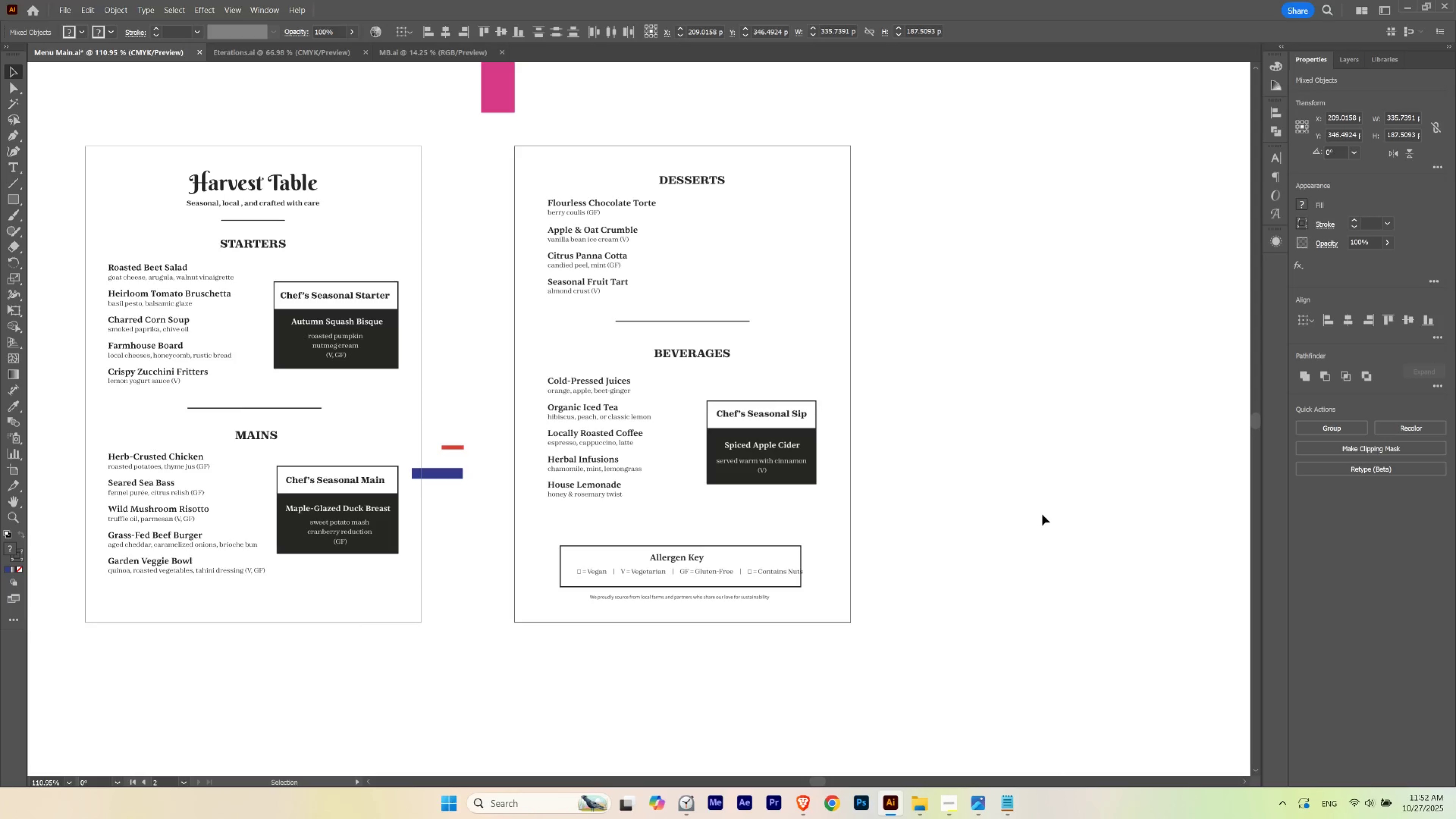 
key(Shift+ArrowDown)
 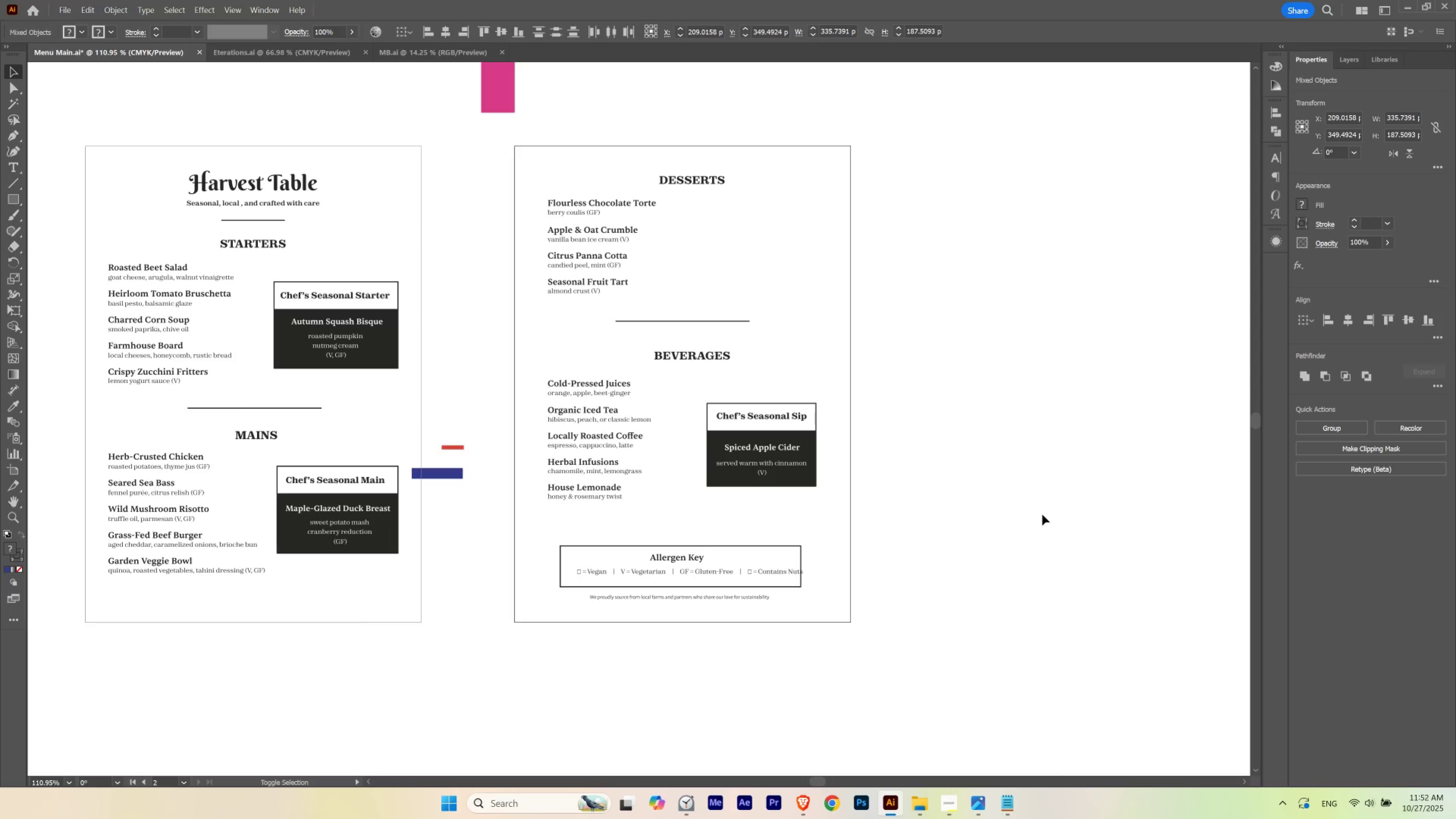 
key(Shift+ArrowUp)
 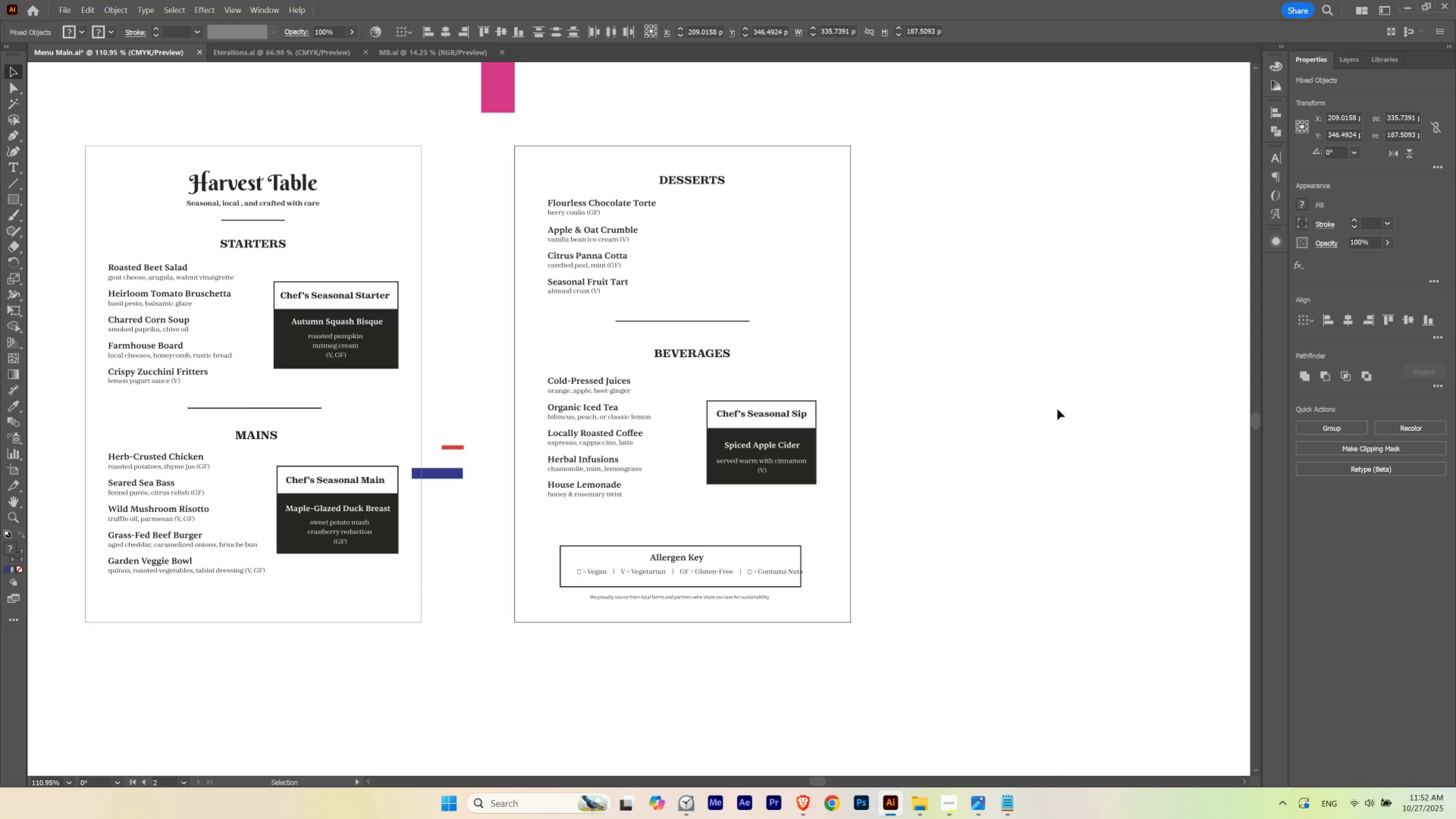 
hold_key(key=Space, duration=0.49)
 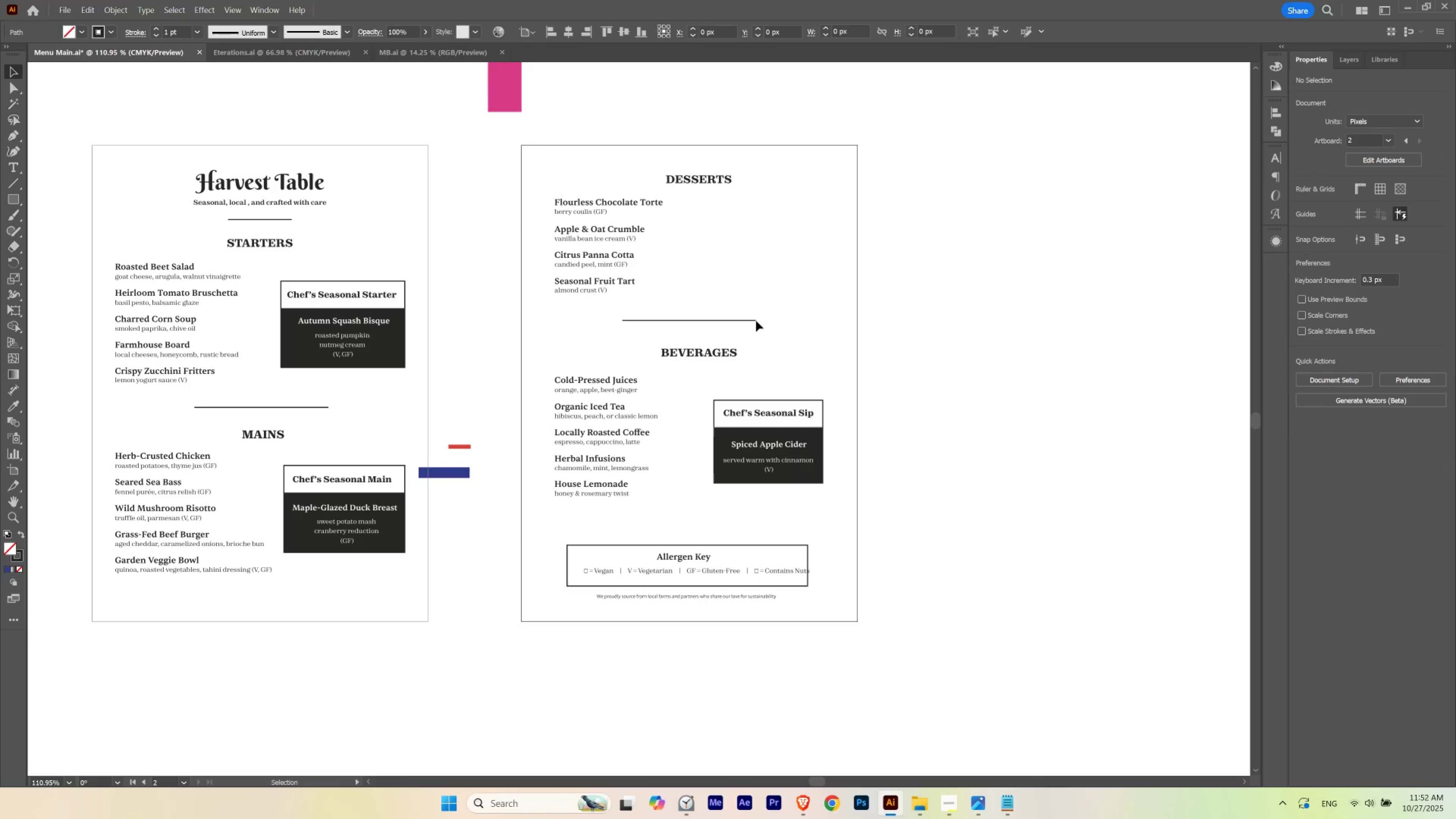 
left_click_drag(start_coordinate=[768, 324], to_coordinate=[775, 324])
 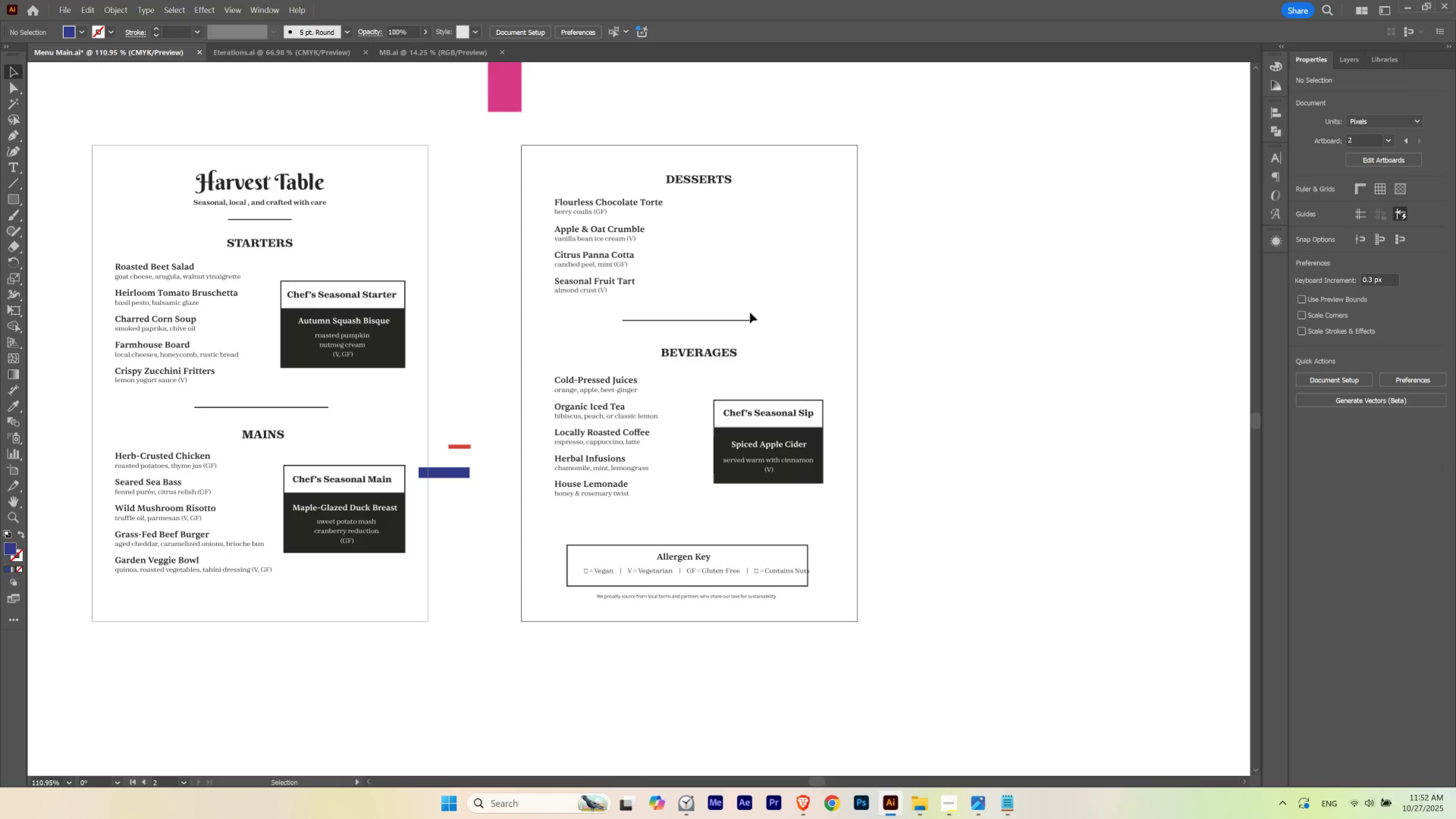 
left_click_drag(start_coordinate=[750, 312], to_coordinate=[753, 325])
 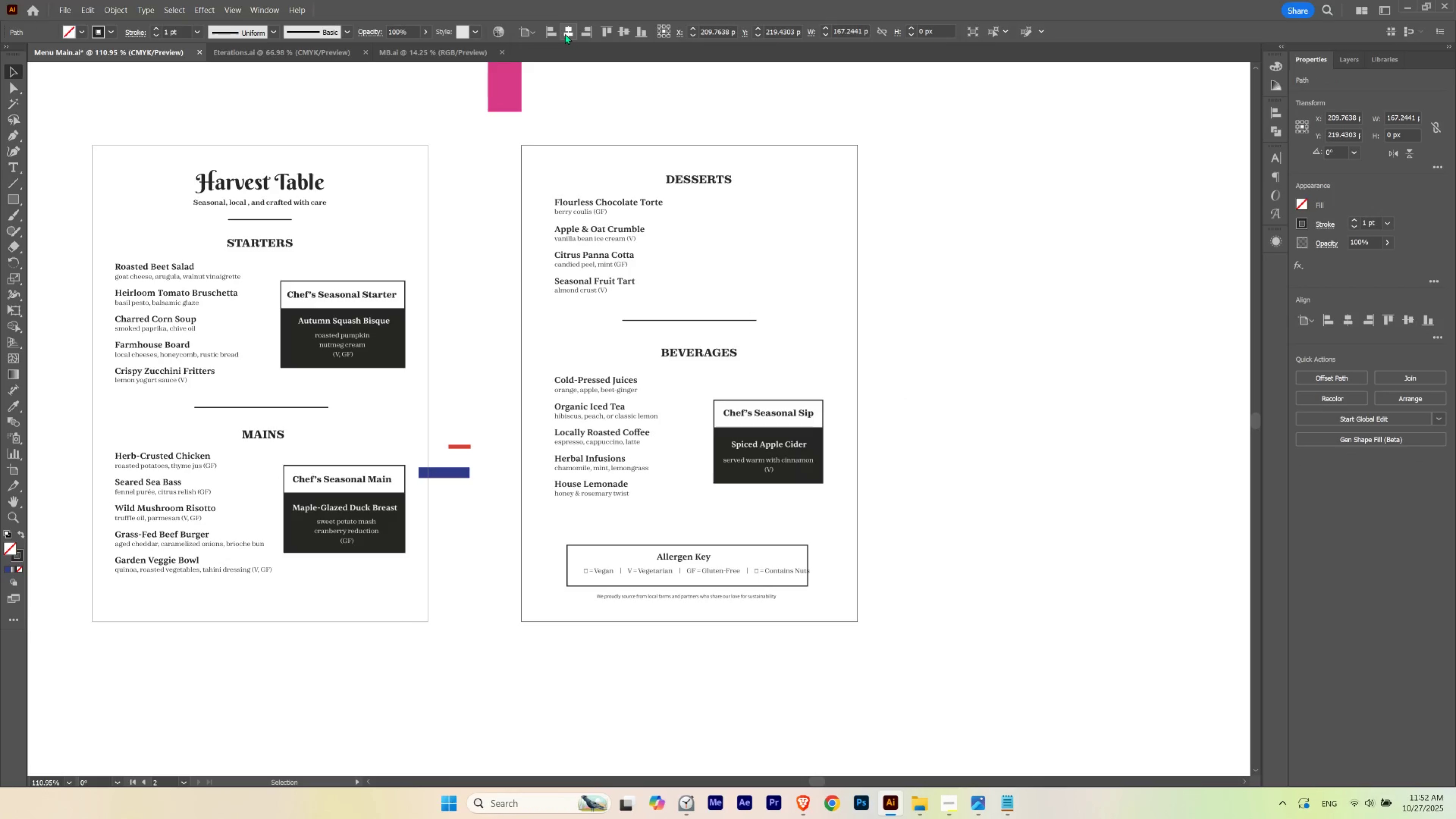 
left_click([566, 32])
 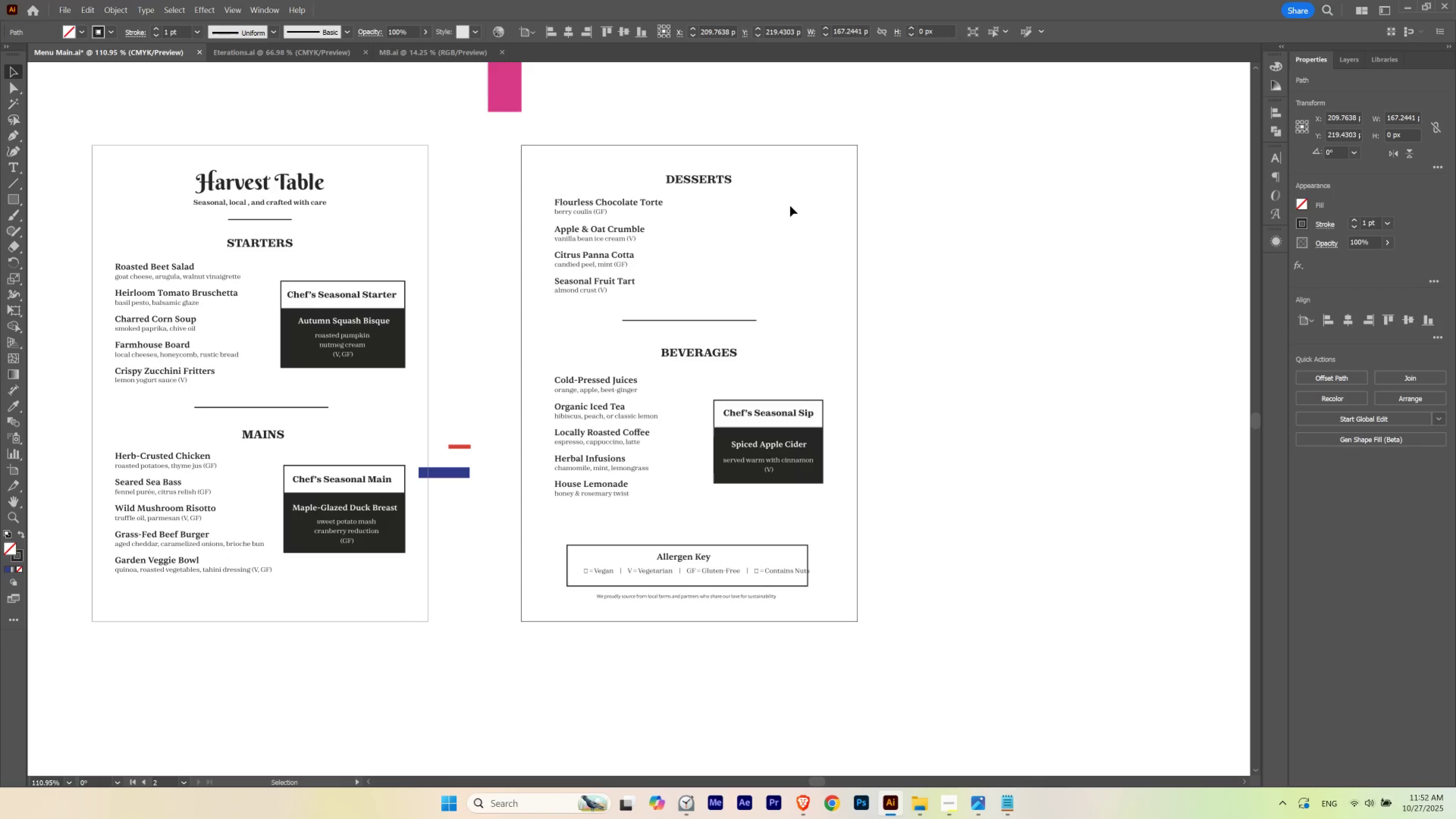 
left_click([790, 206])
 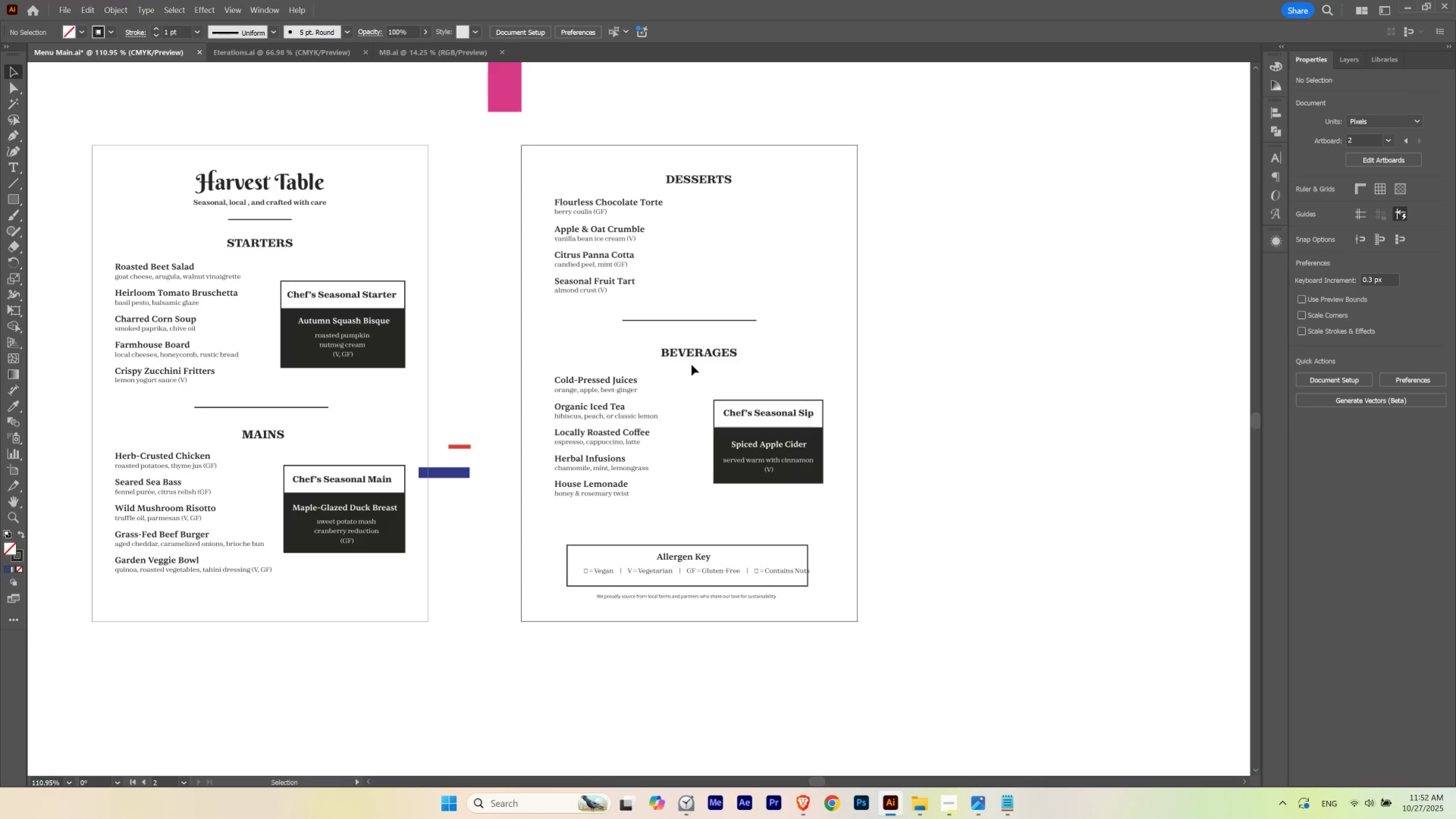 
left_click_drag(start_coordinate=[690, 370], to_coordinate=[732, 168])
 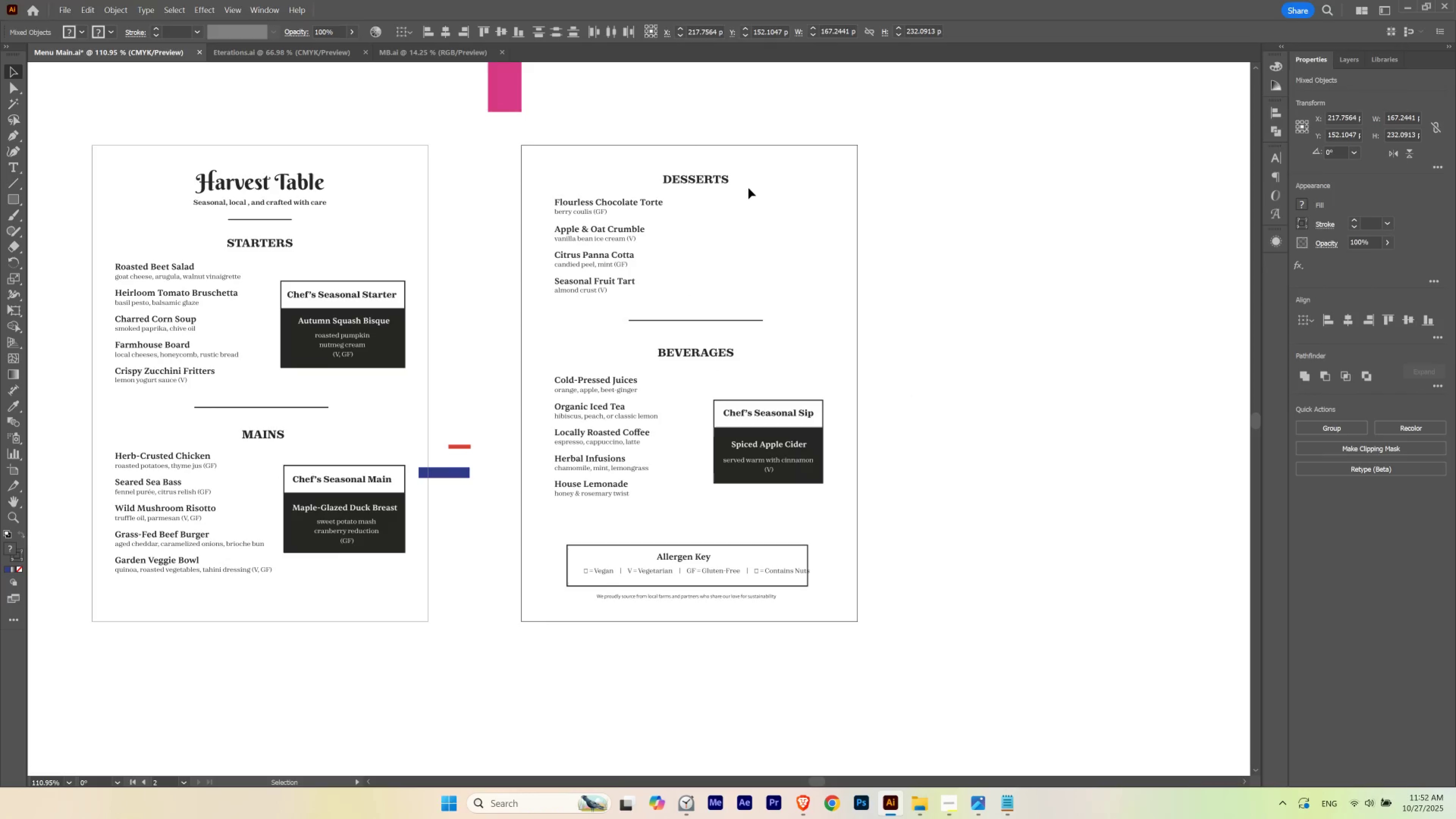 
left_click([799, 207])
 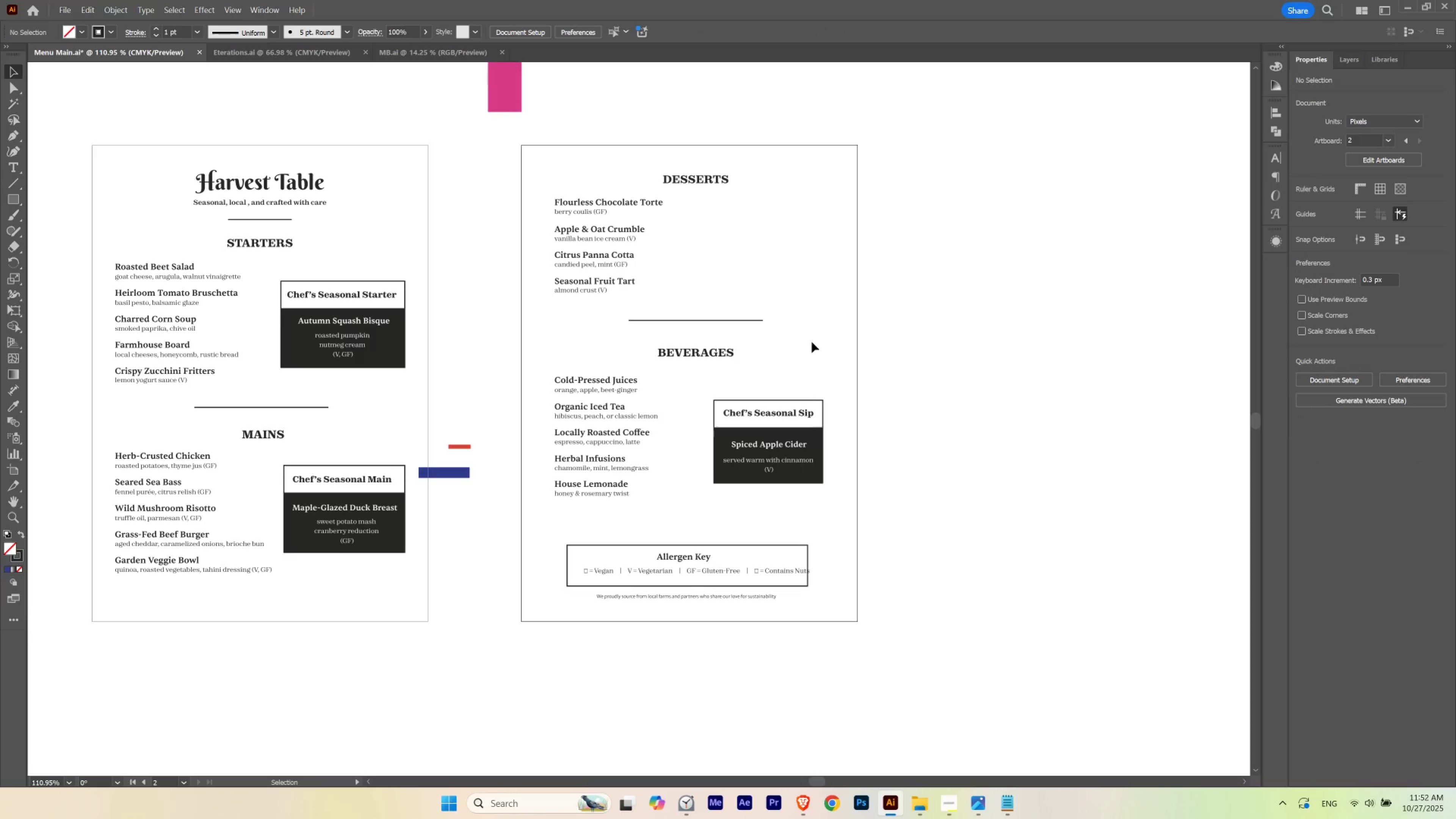 
left_click_drag(start_coordinate=[797, 361], to_coordinate=[715, 155])
 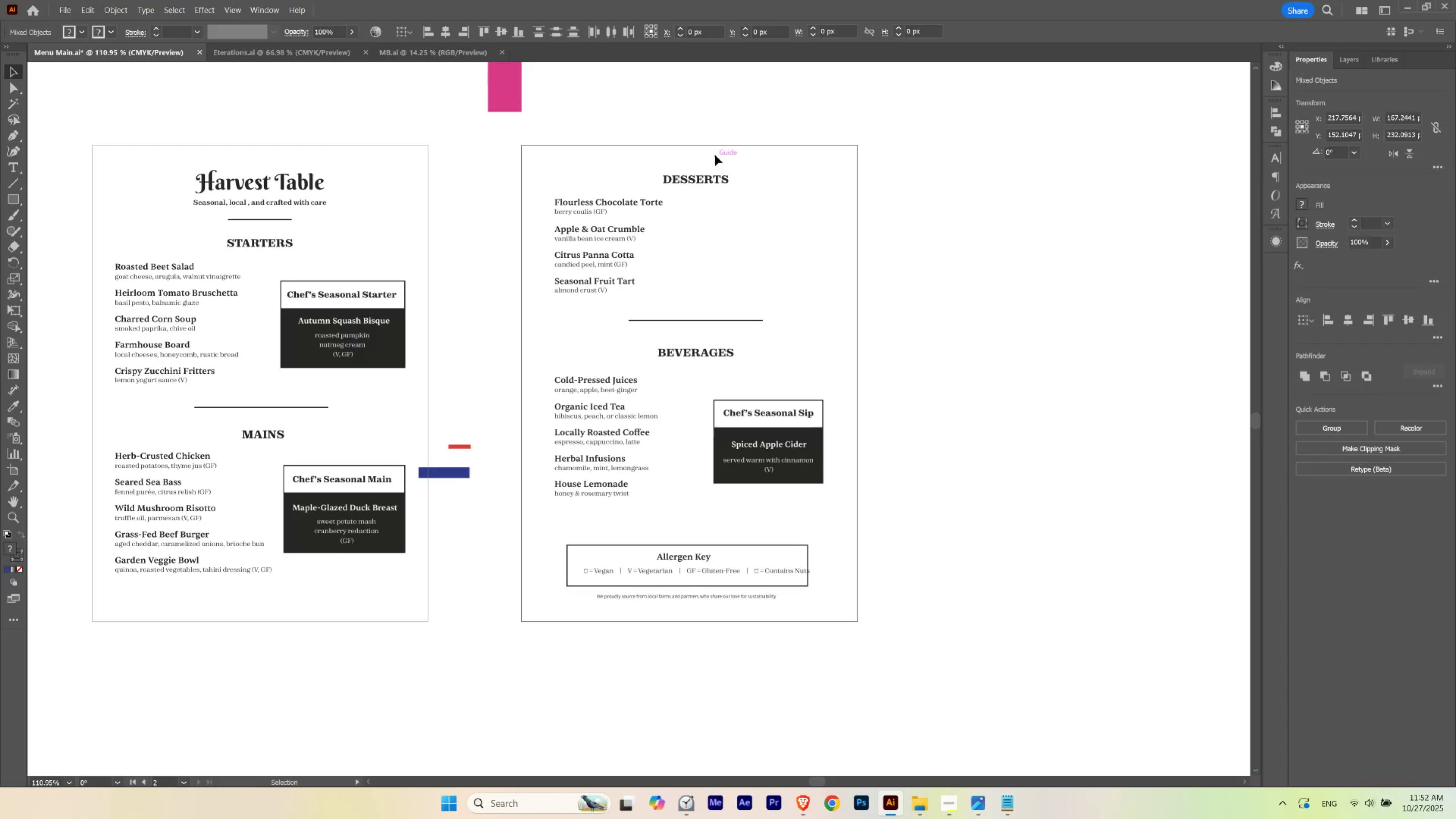 
key(Control+G)
 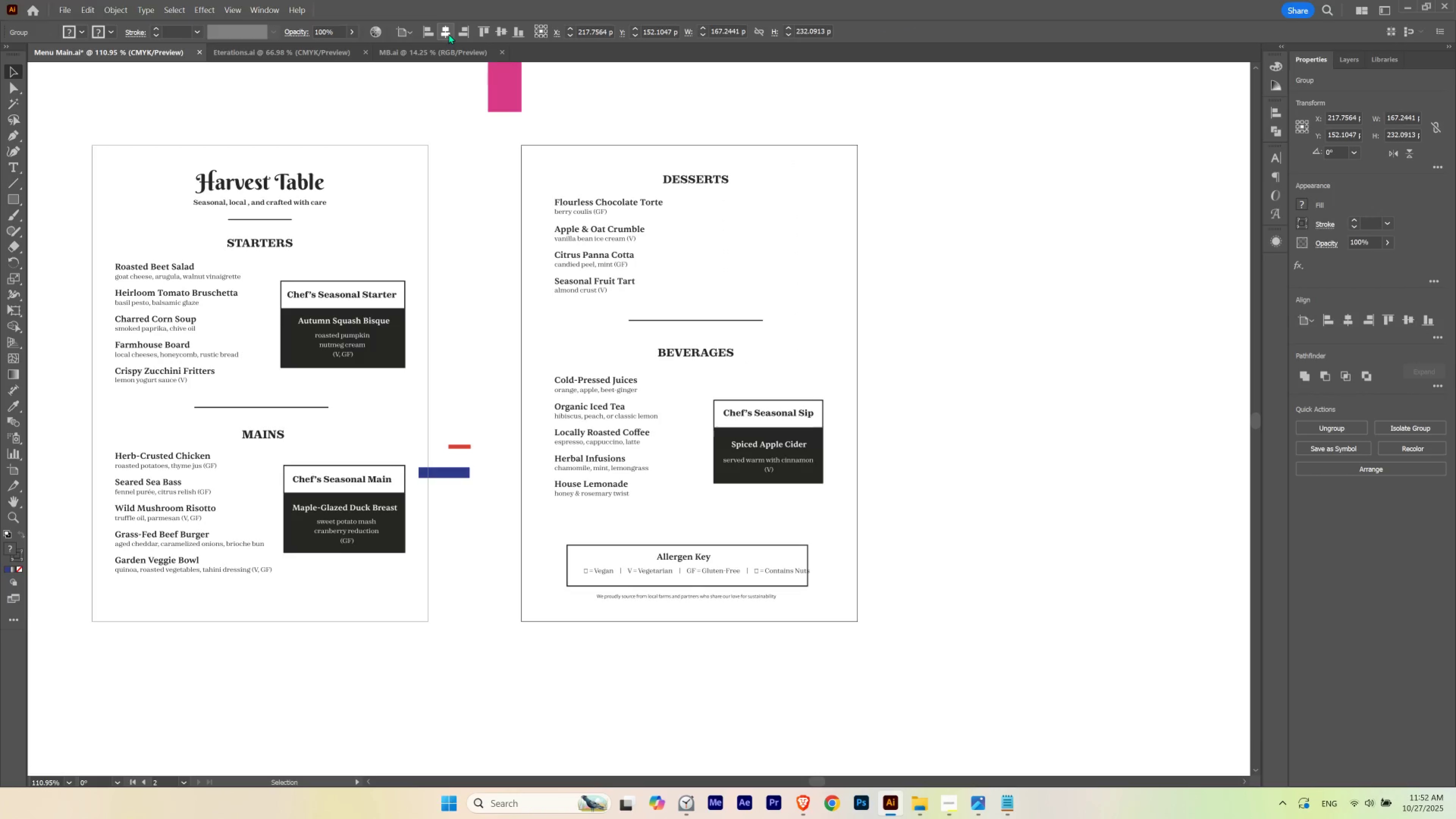 
left_click([448, 33])
 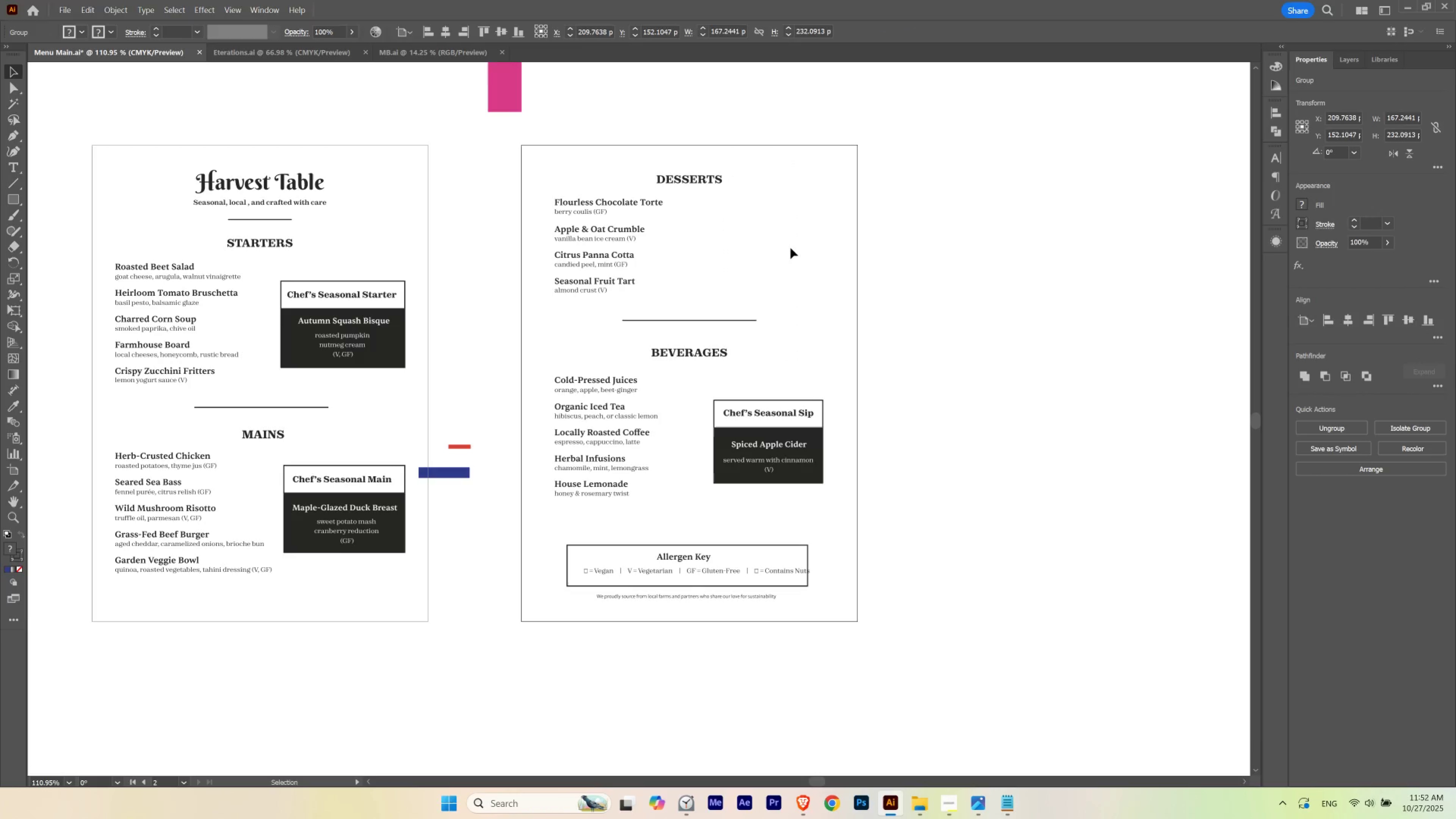 
left_click([790, 248])
 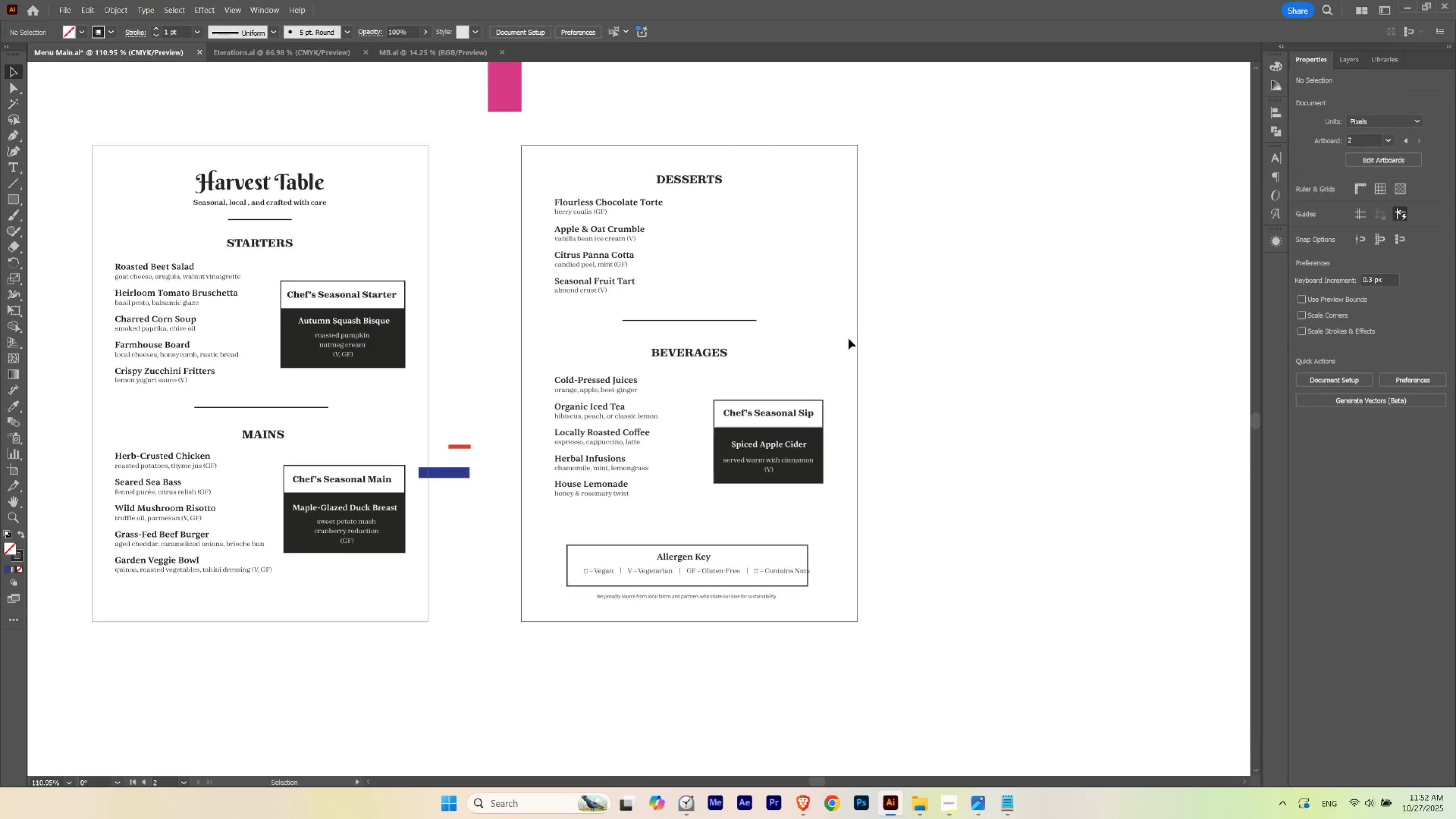 
left_click([848, 338])
 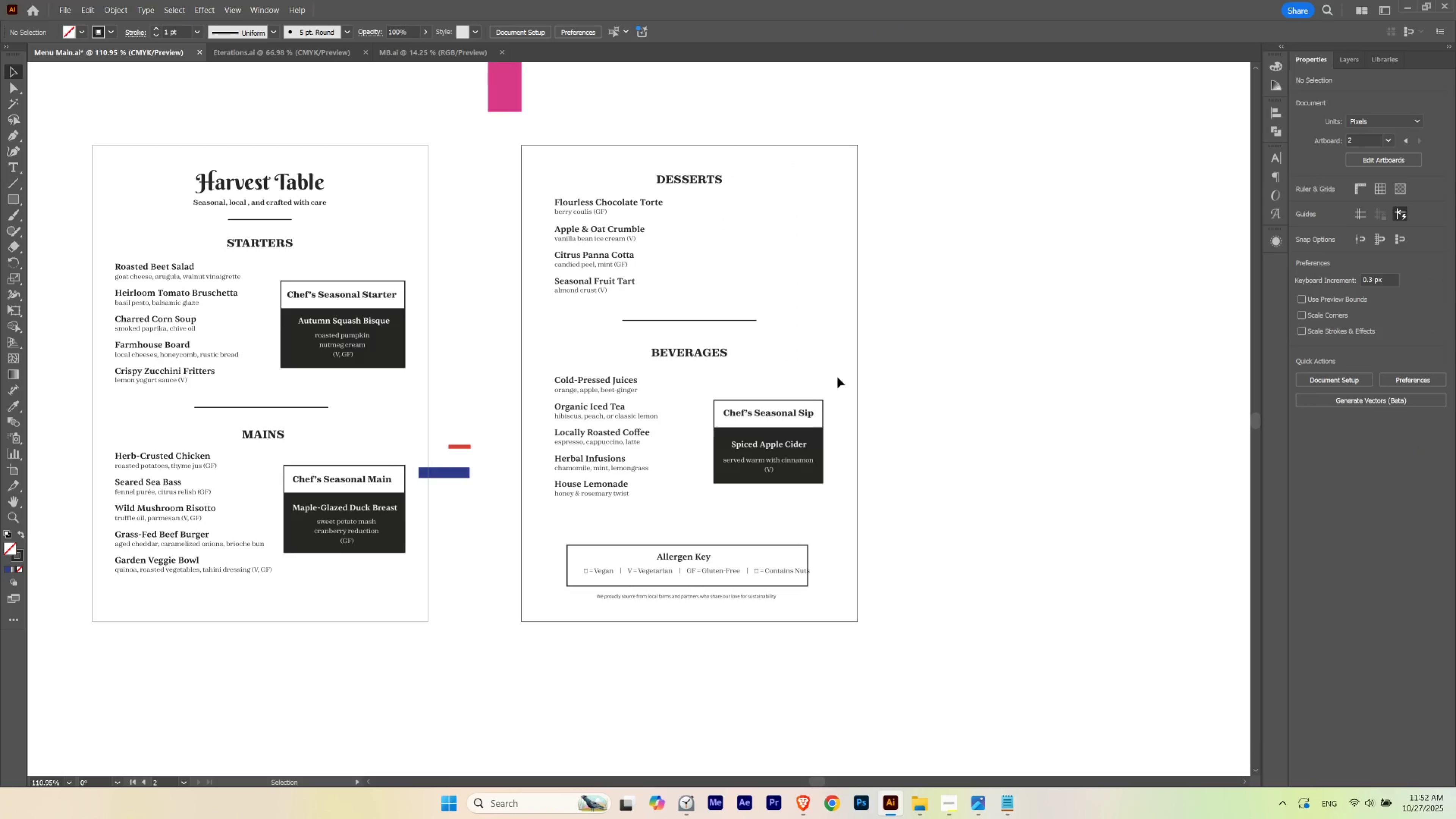 
left_click([837, 377])
 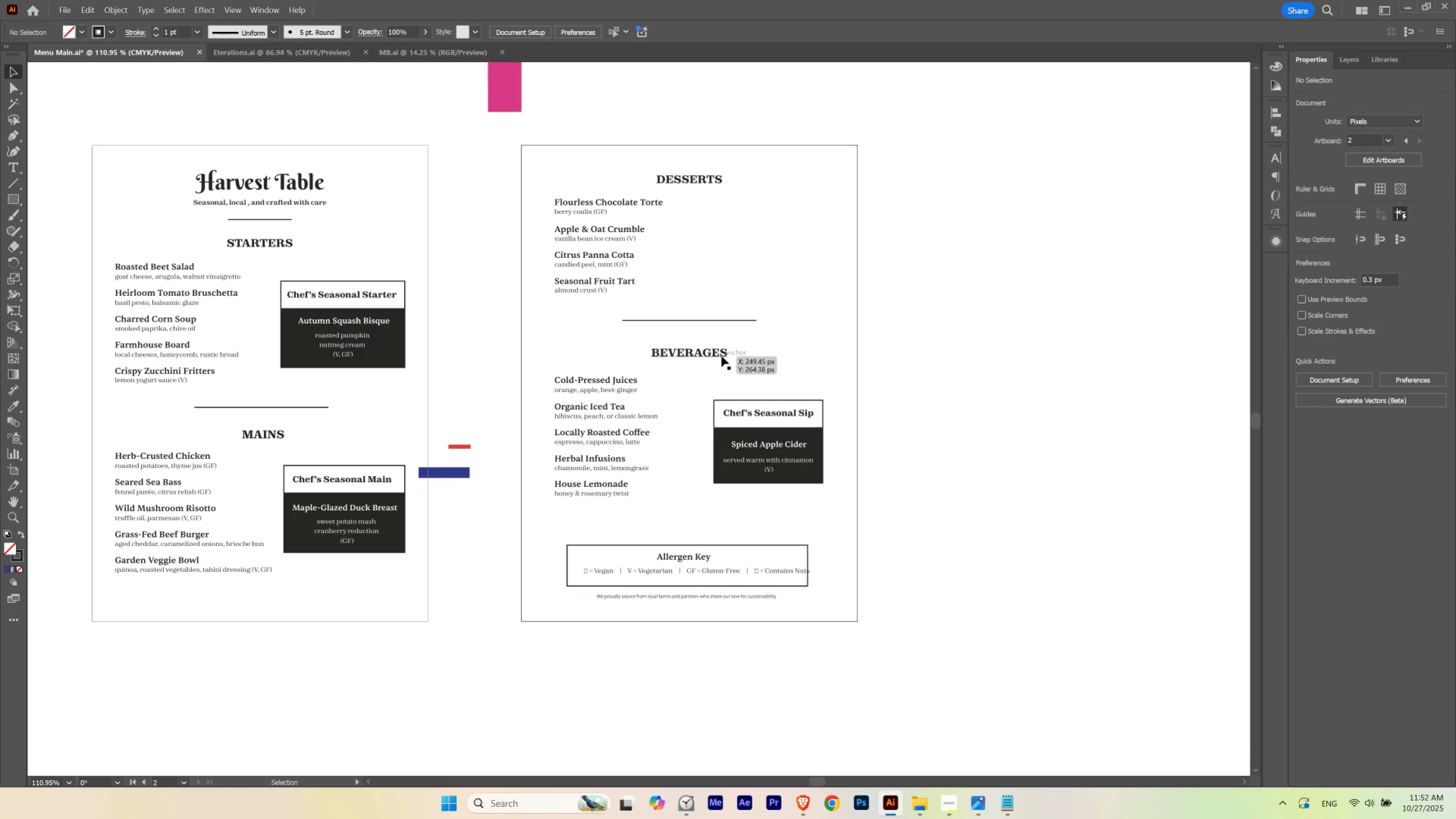 
left_click([721, 356])
 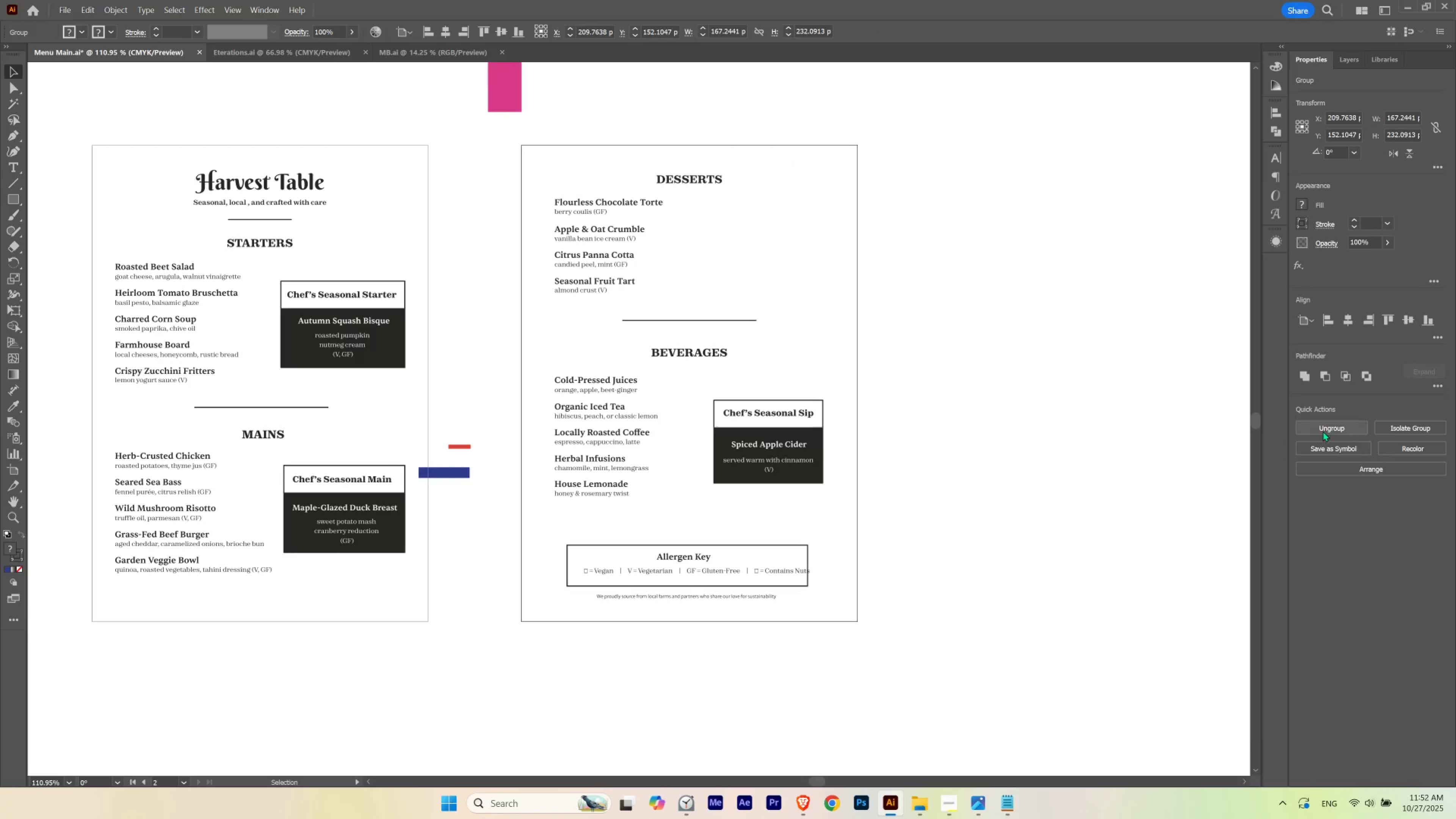 
left_click([1324, 428])
 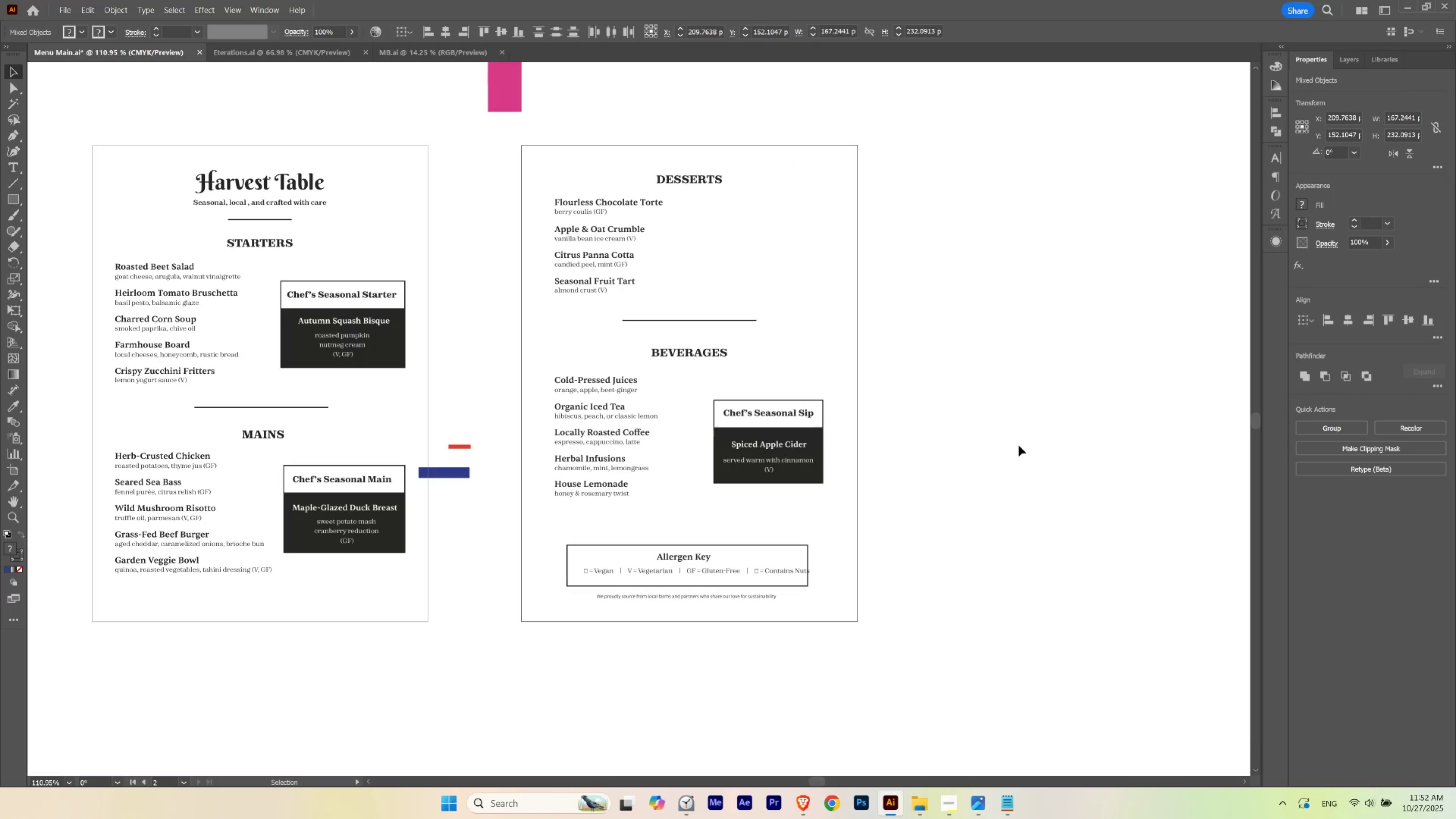 
left_click([1019, 445])
 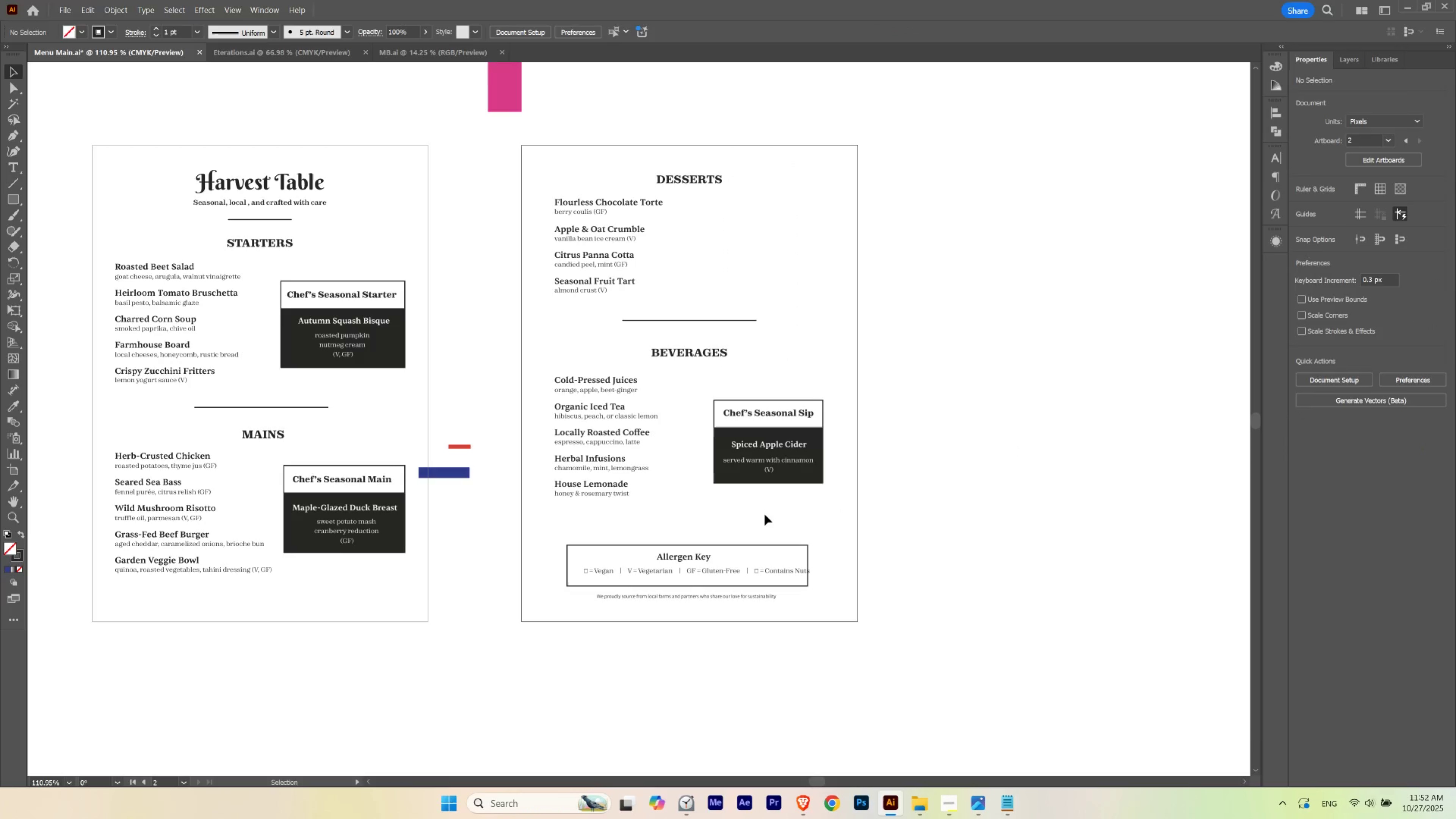 
left_click([765, 514])
 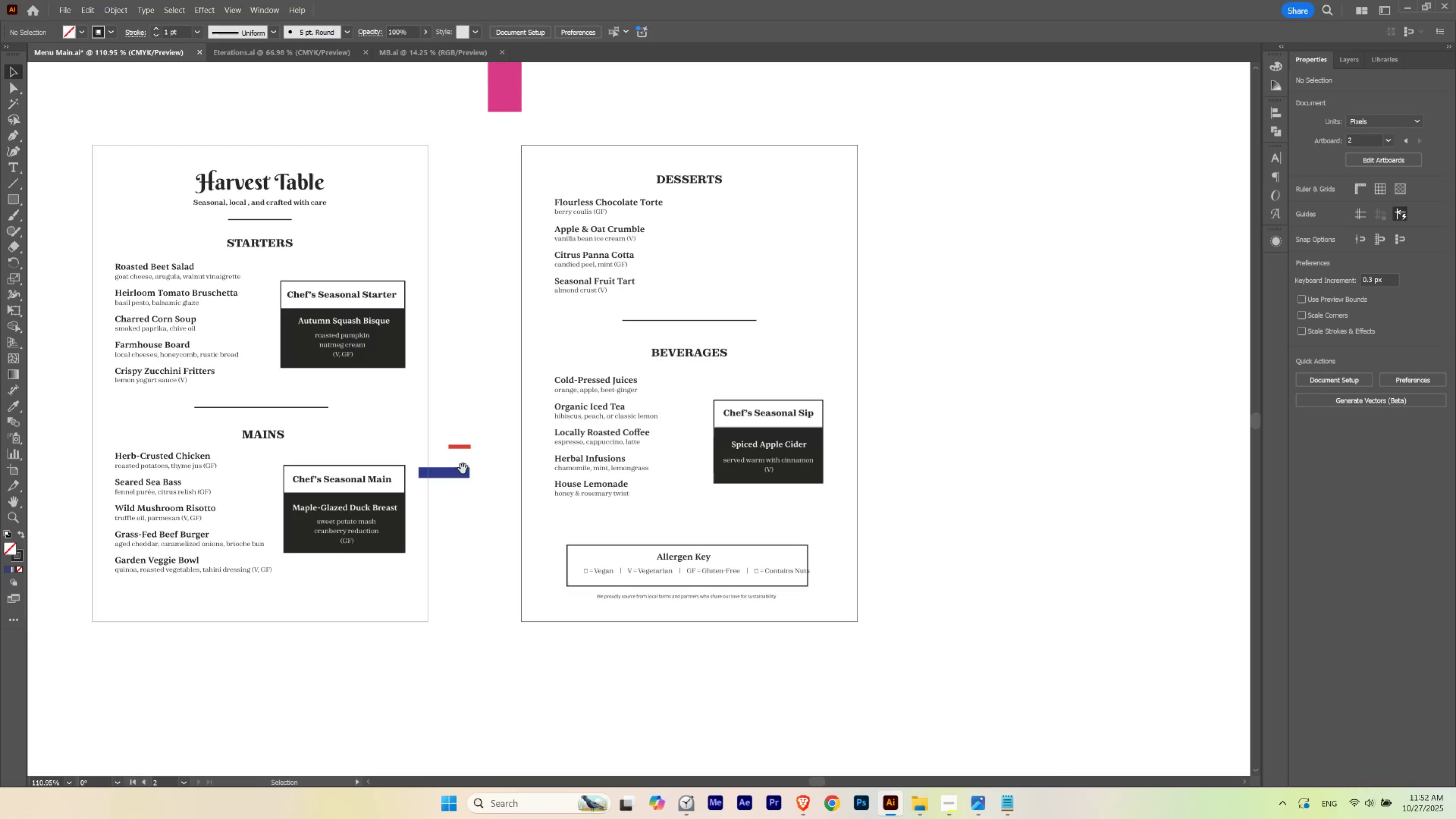 
hold_key(key=Space, duration=1.53)
 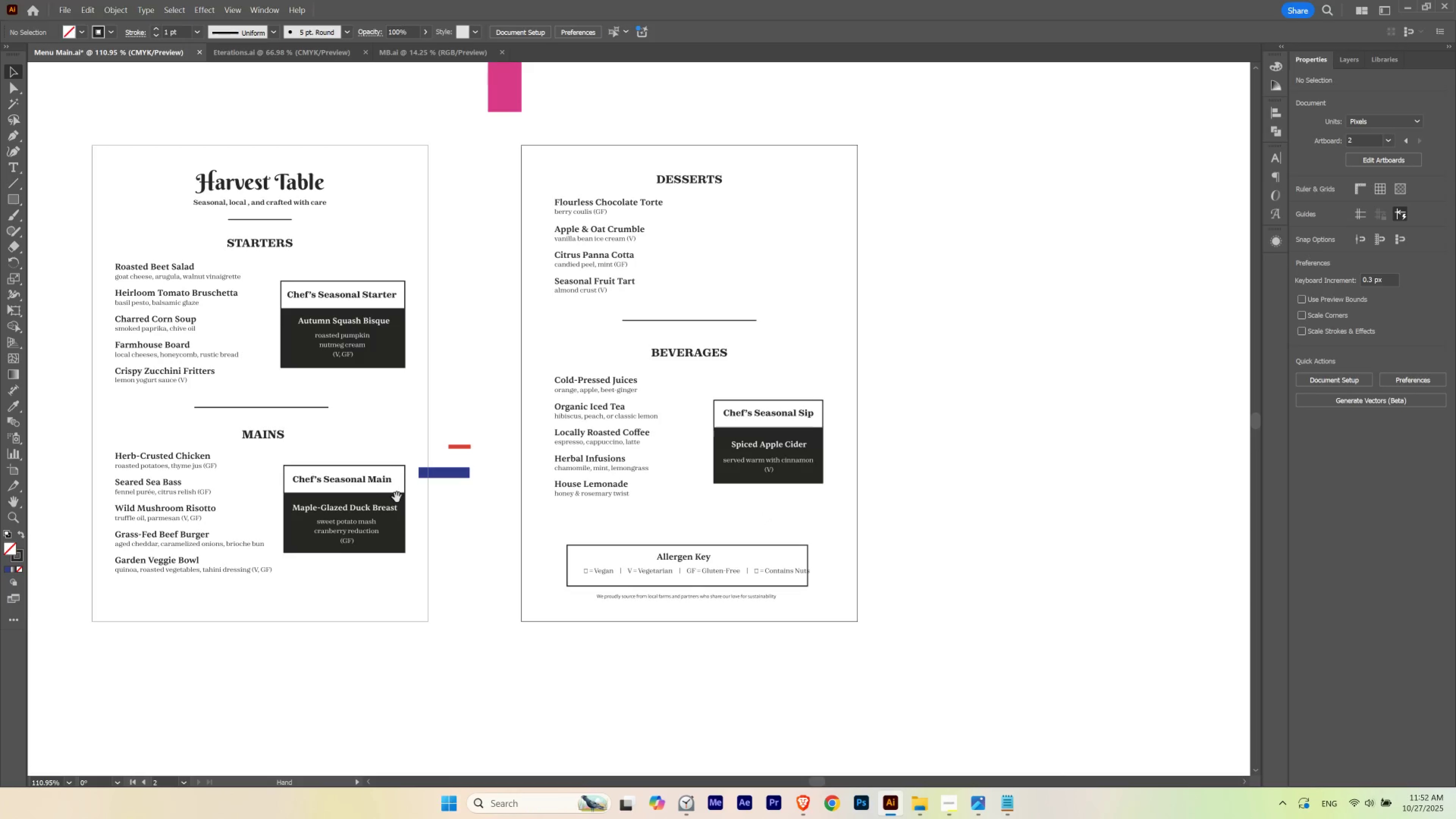 
hold_key(key=Space, duration=1.52)
 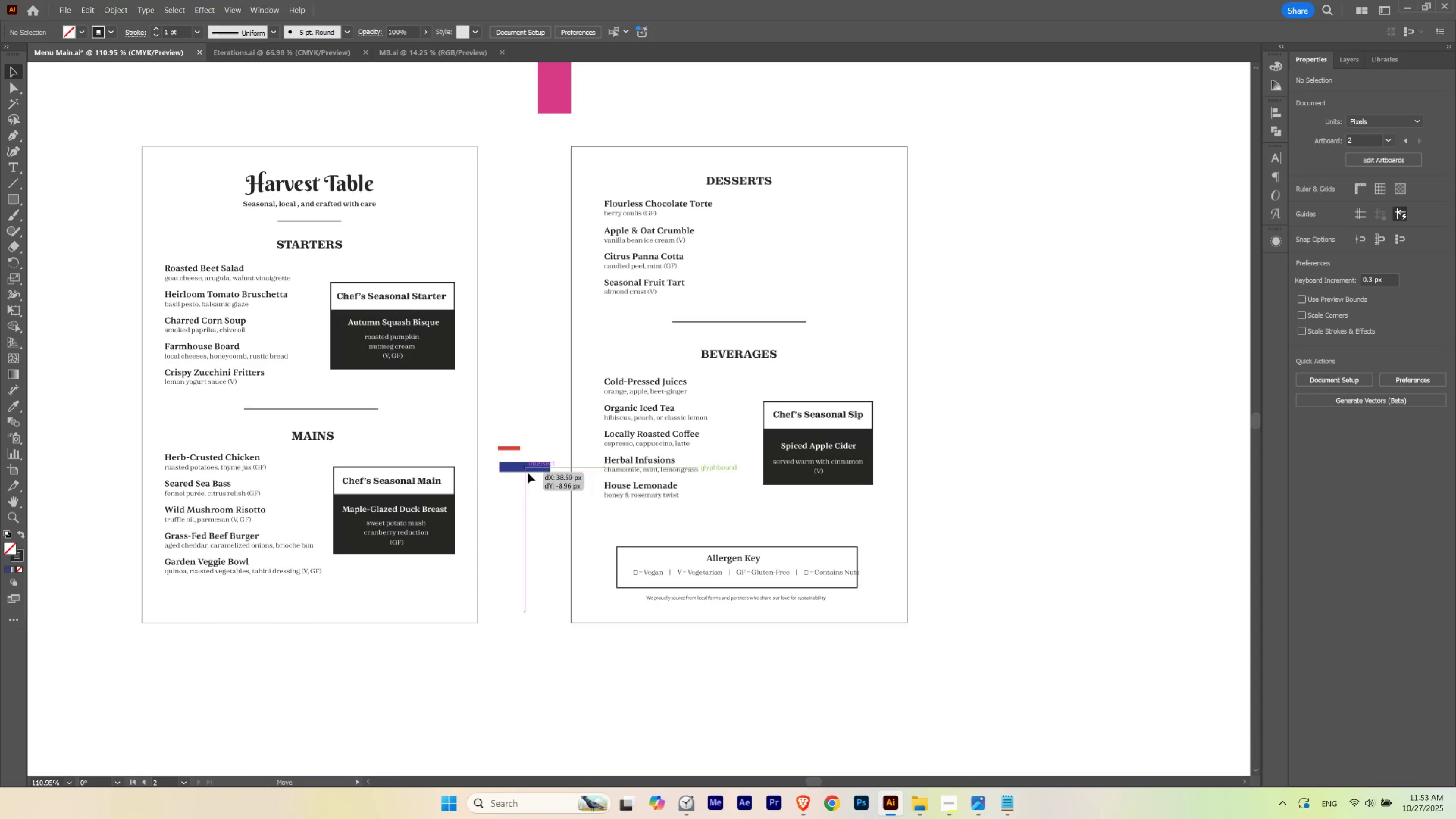 
left_click_drag(start_coordinate=[426, 500], to_coordinate=[477, 502])
 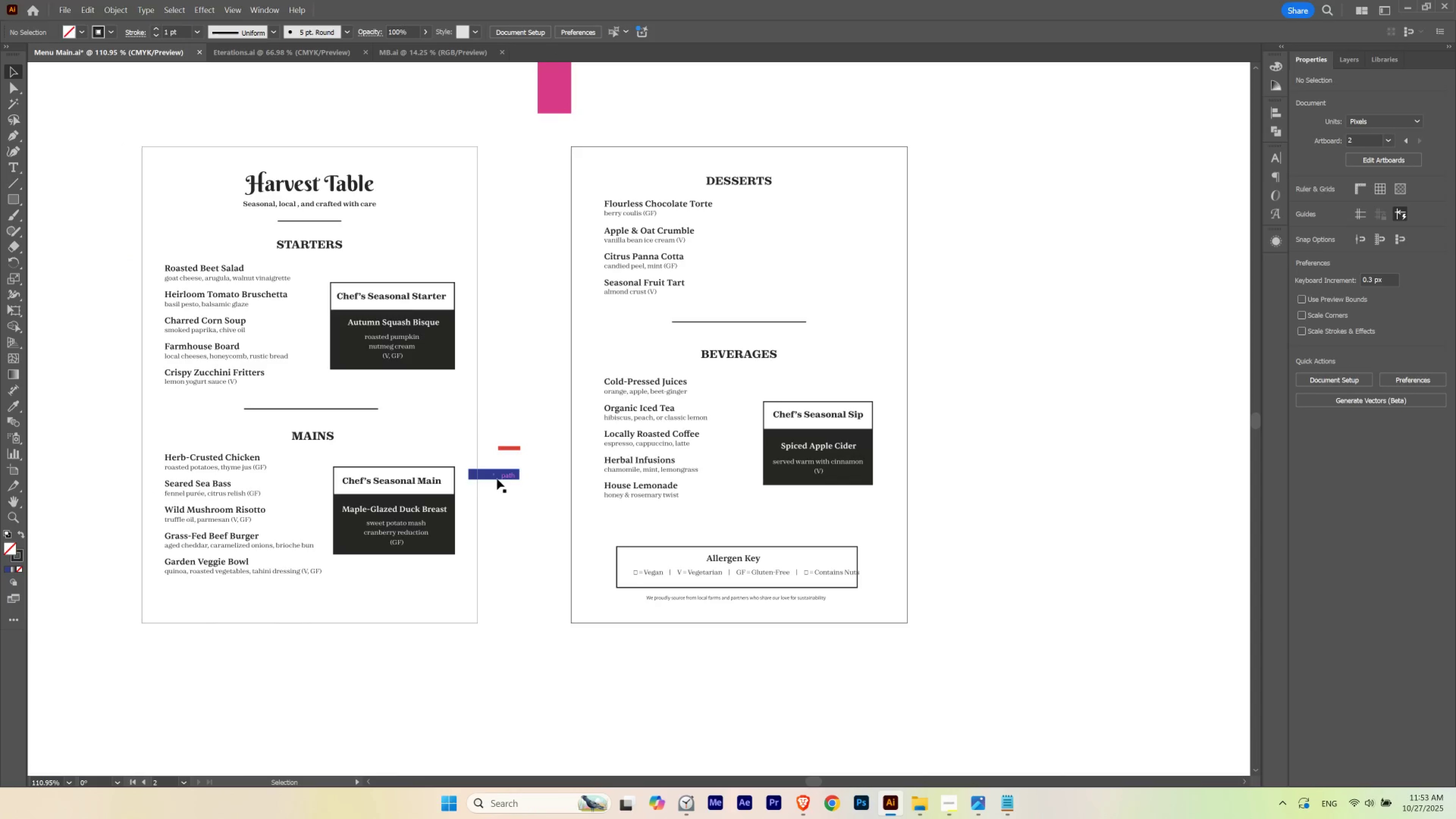 
left_click_drag(start_coordinate=[497, 479], to_coordinate=[525, 472])
 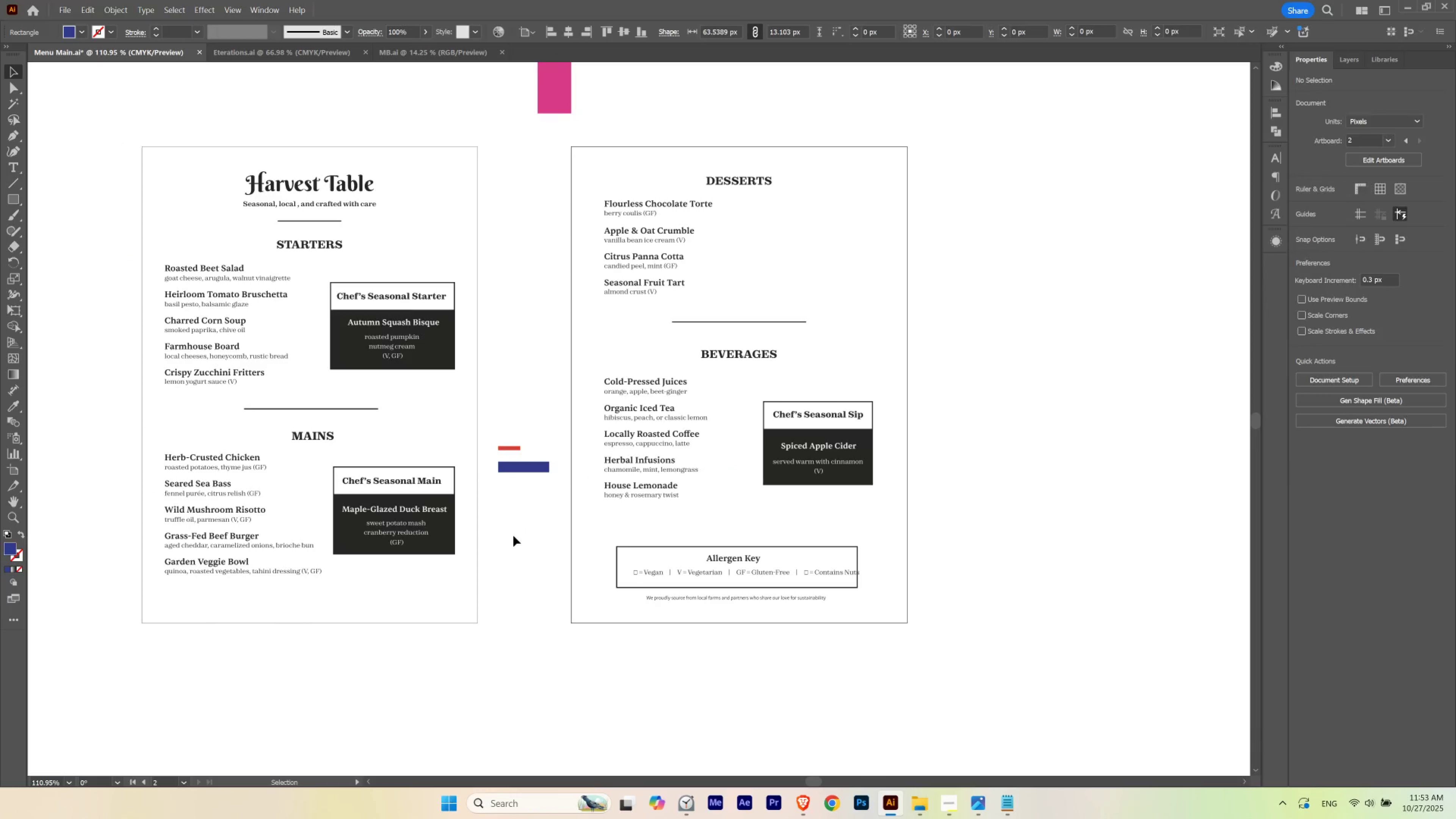 
left_click([513, 536])
 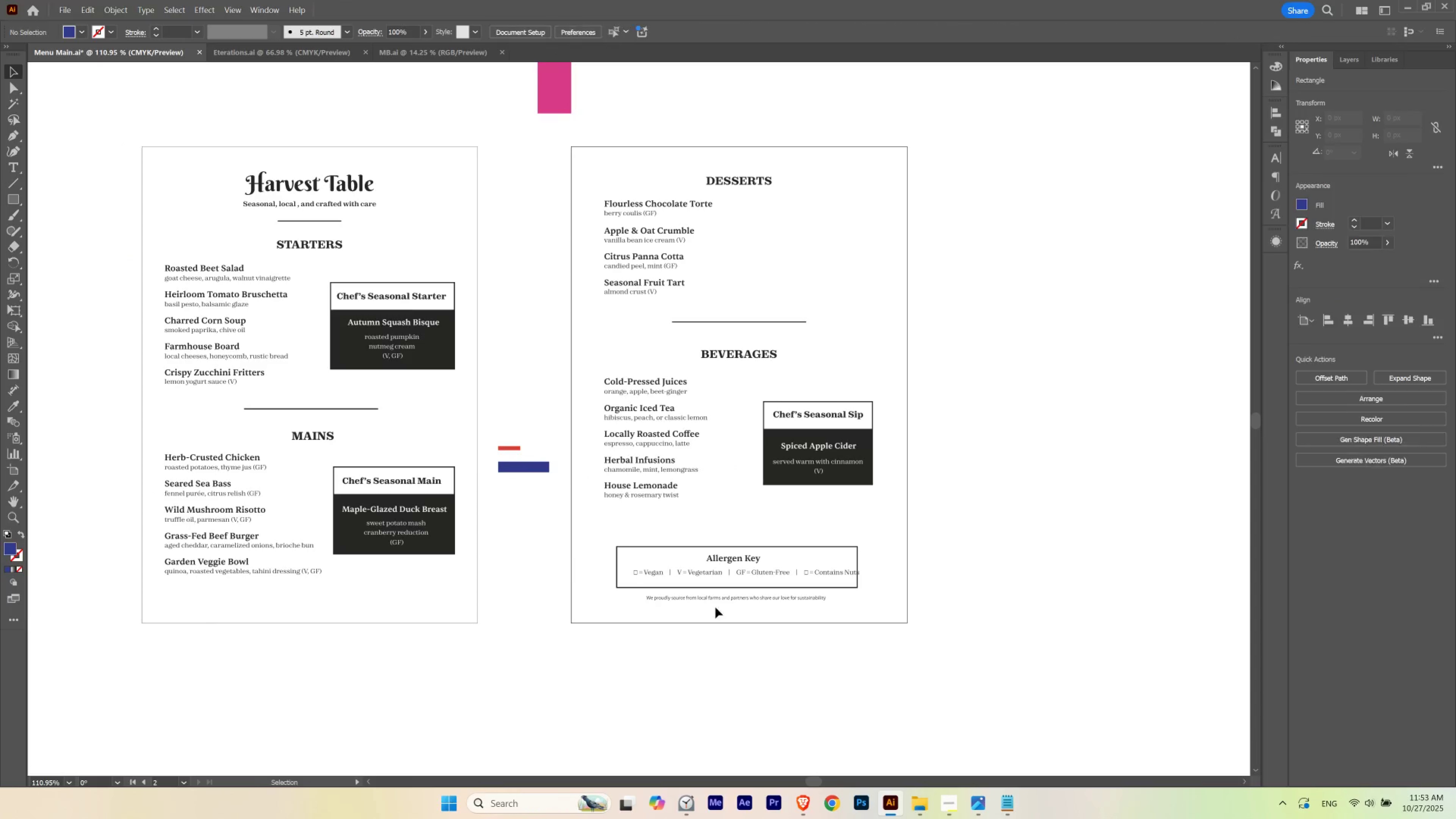 
hold_key(key=Space, duration=1.21)
 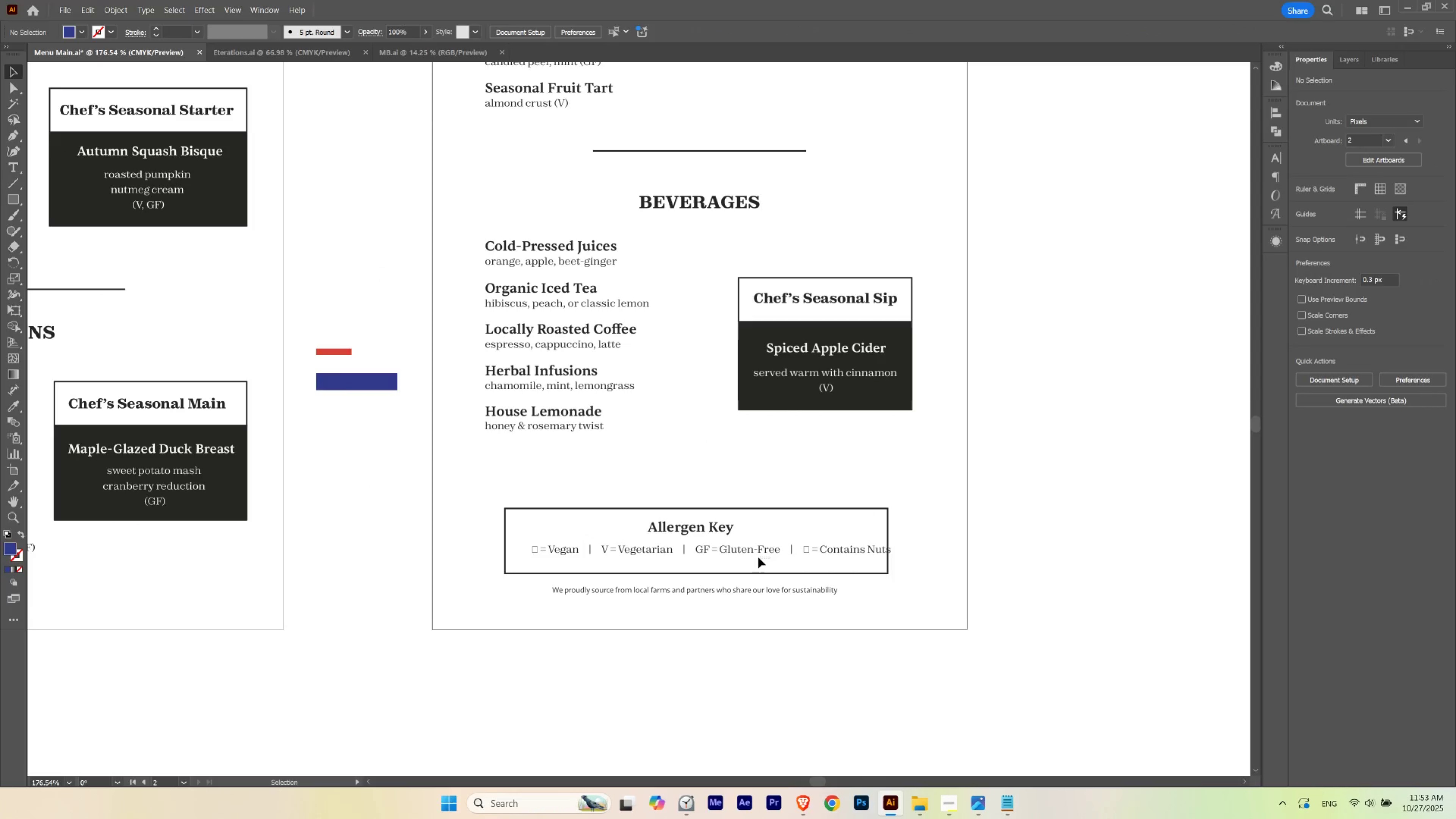 
left_click_drag(start_coordinate=[757, 608], to_coordinate=[726, 587])
 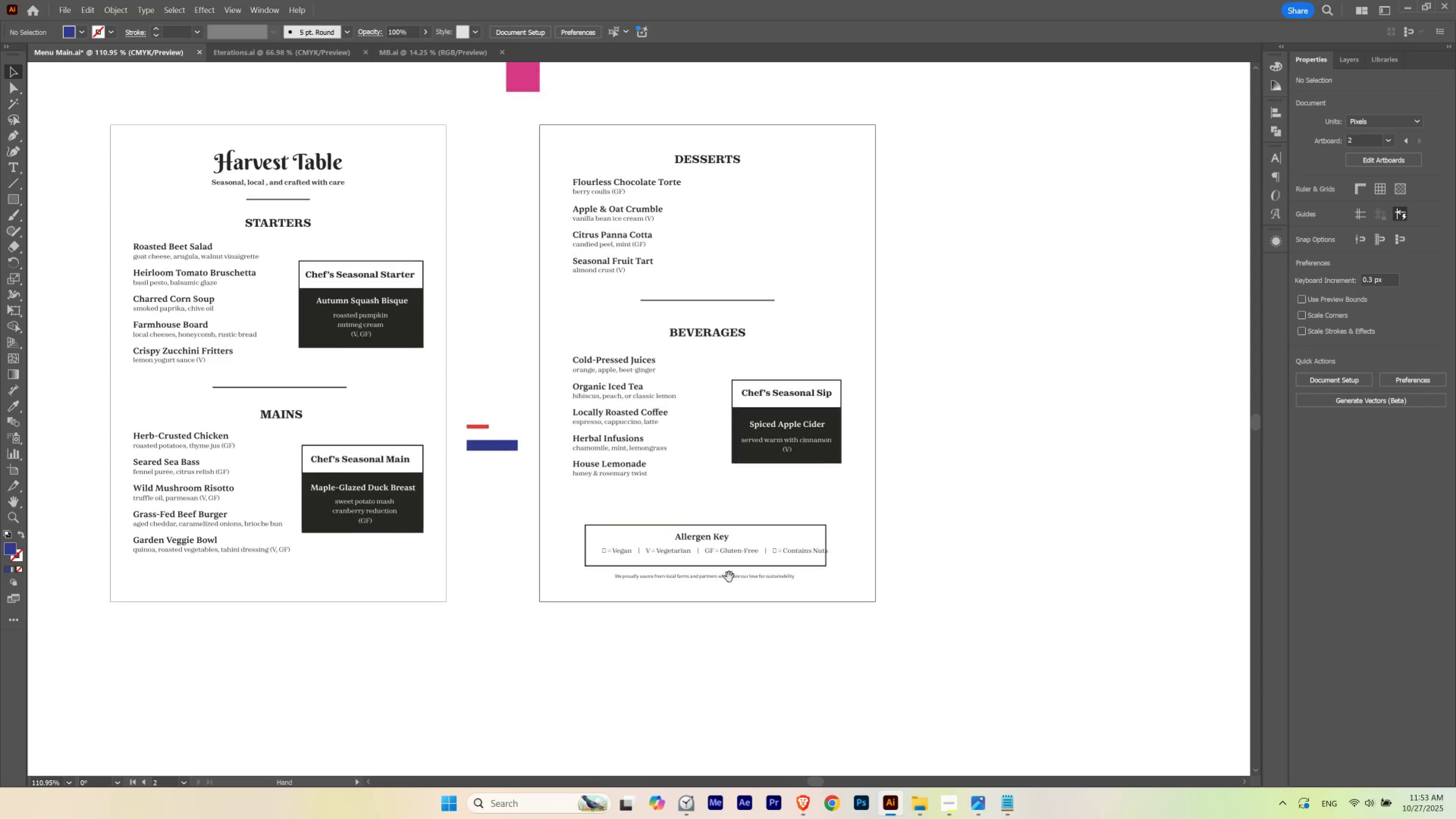 
hold_key(key=ControlLeft, duration=0.7)
left_click_drag(start_coordinate=[721, 553], to_coordinate=[772, 561])
 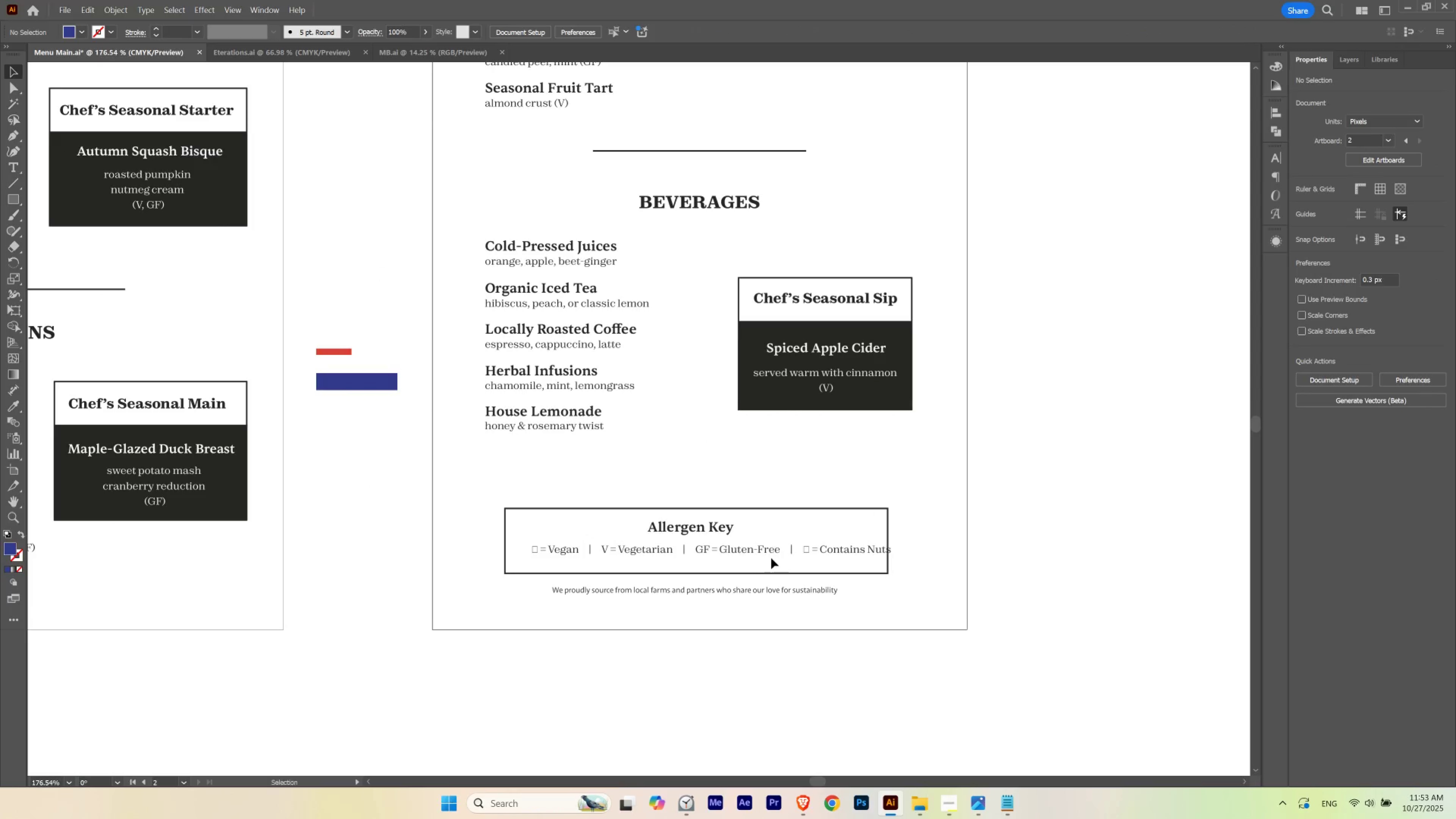 
left_click_drag(start_coordinate=[770, 558], to_coordinate=[751, 557])
 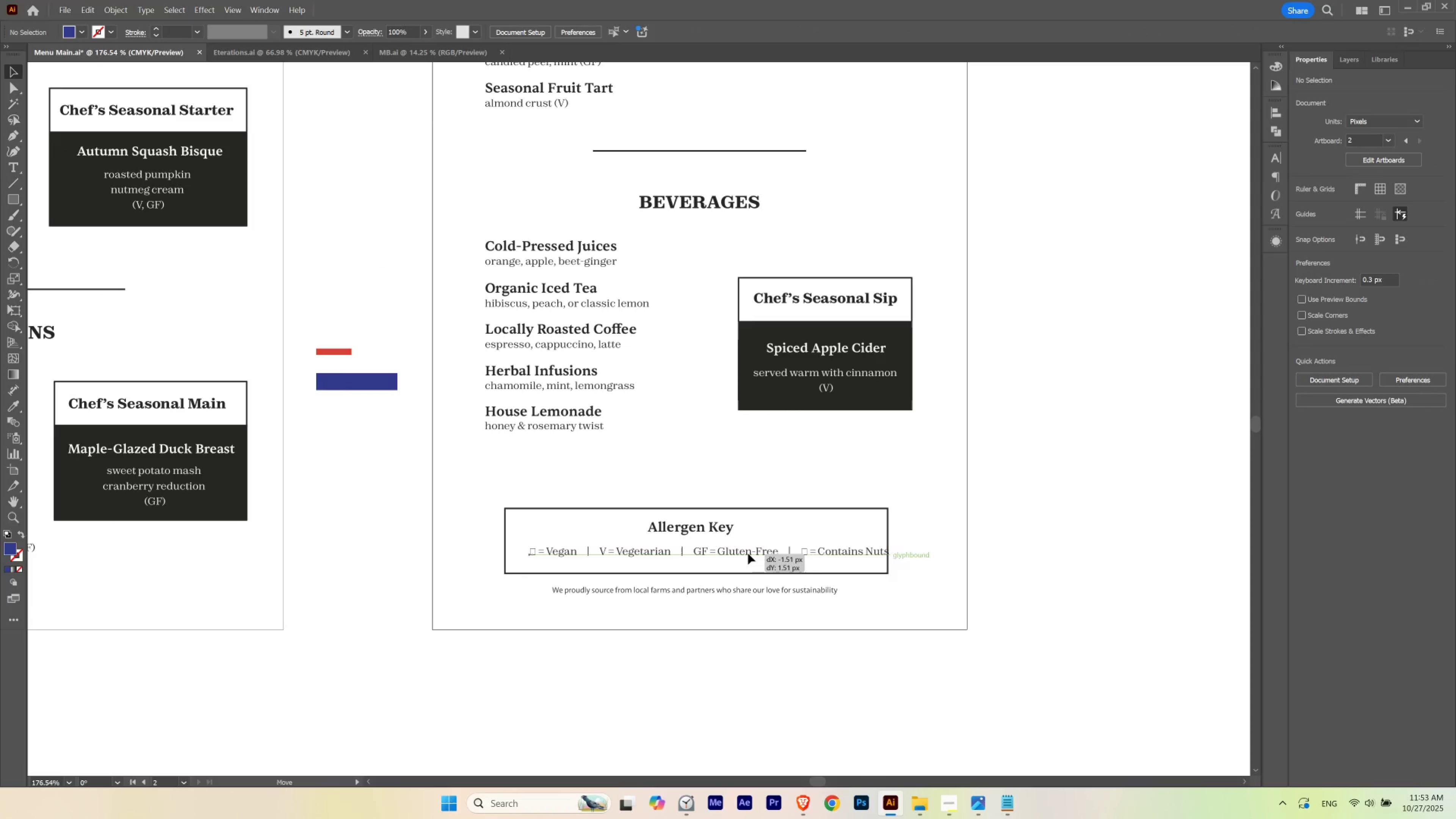 
hold_key(key=ShiftLeft, duration=0.46)
 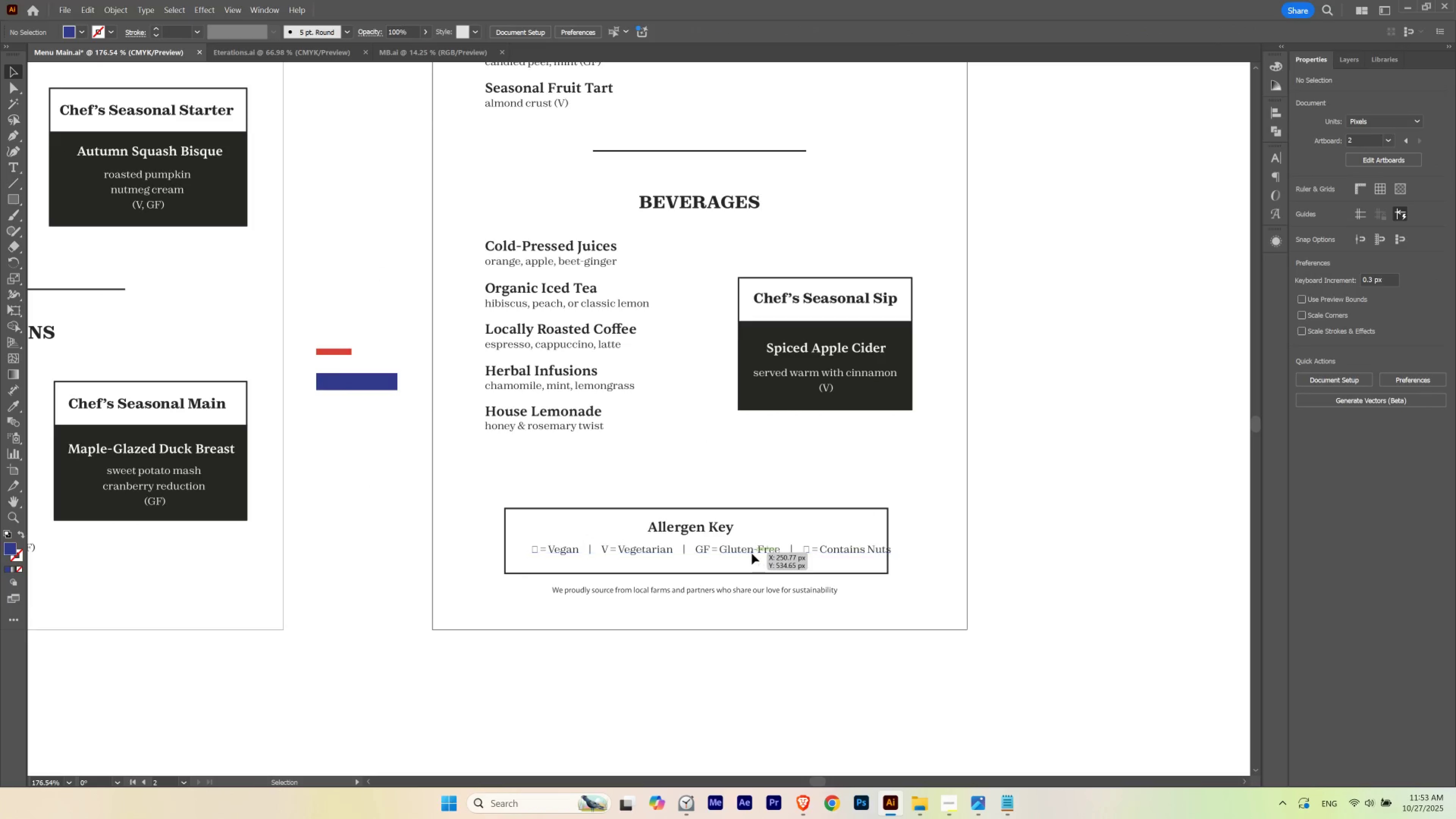 
left_click_drag(start_coordinate=[752, 553], to_coordinate=[741, 553])
 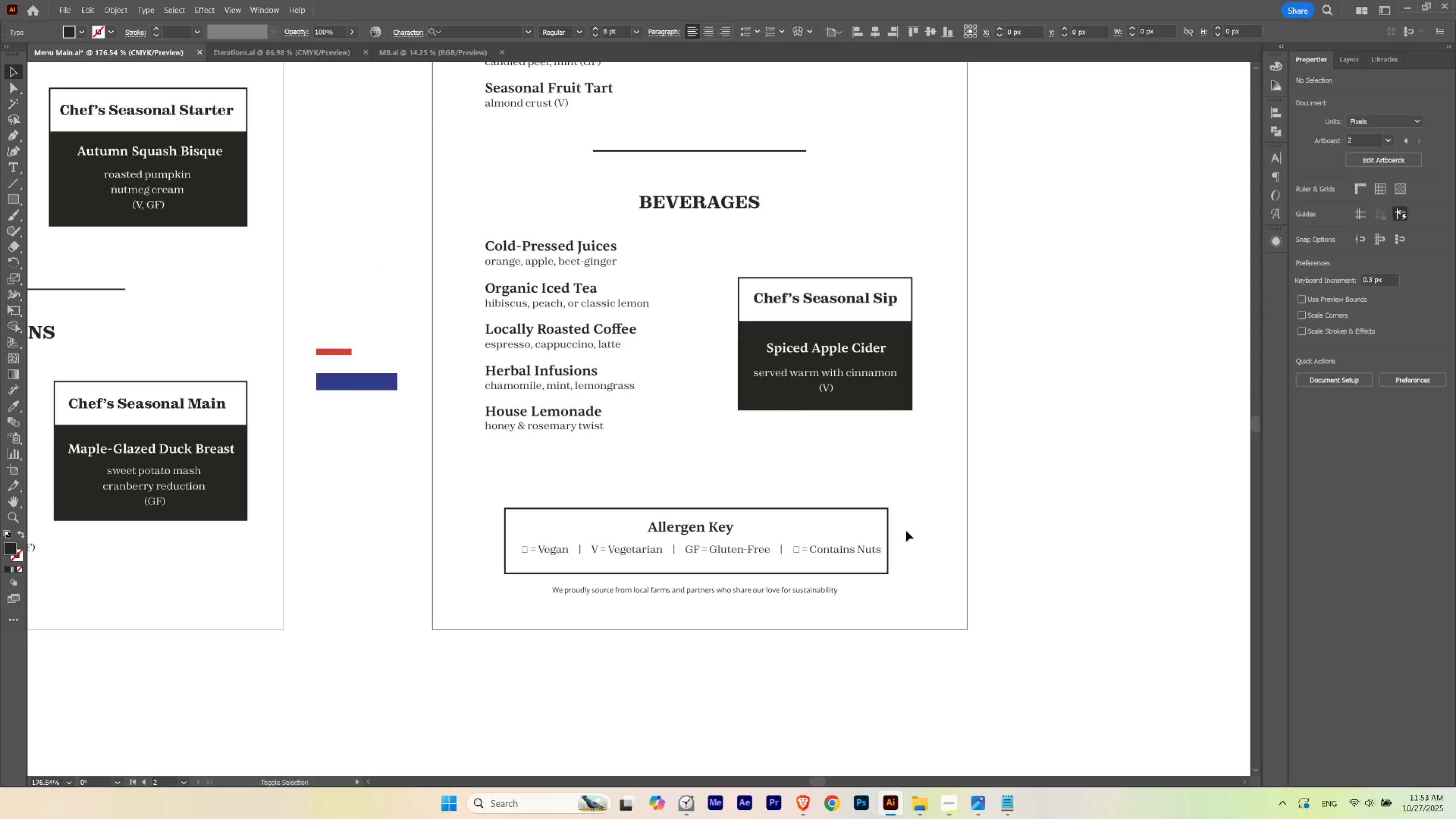 
hold_key(key=ShiftLeft, duration=1.52)
 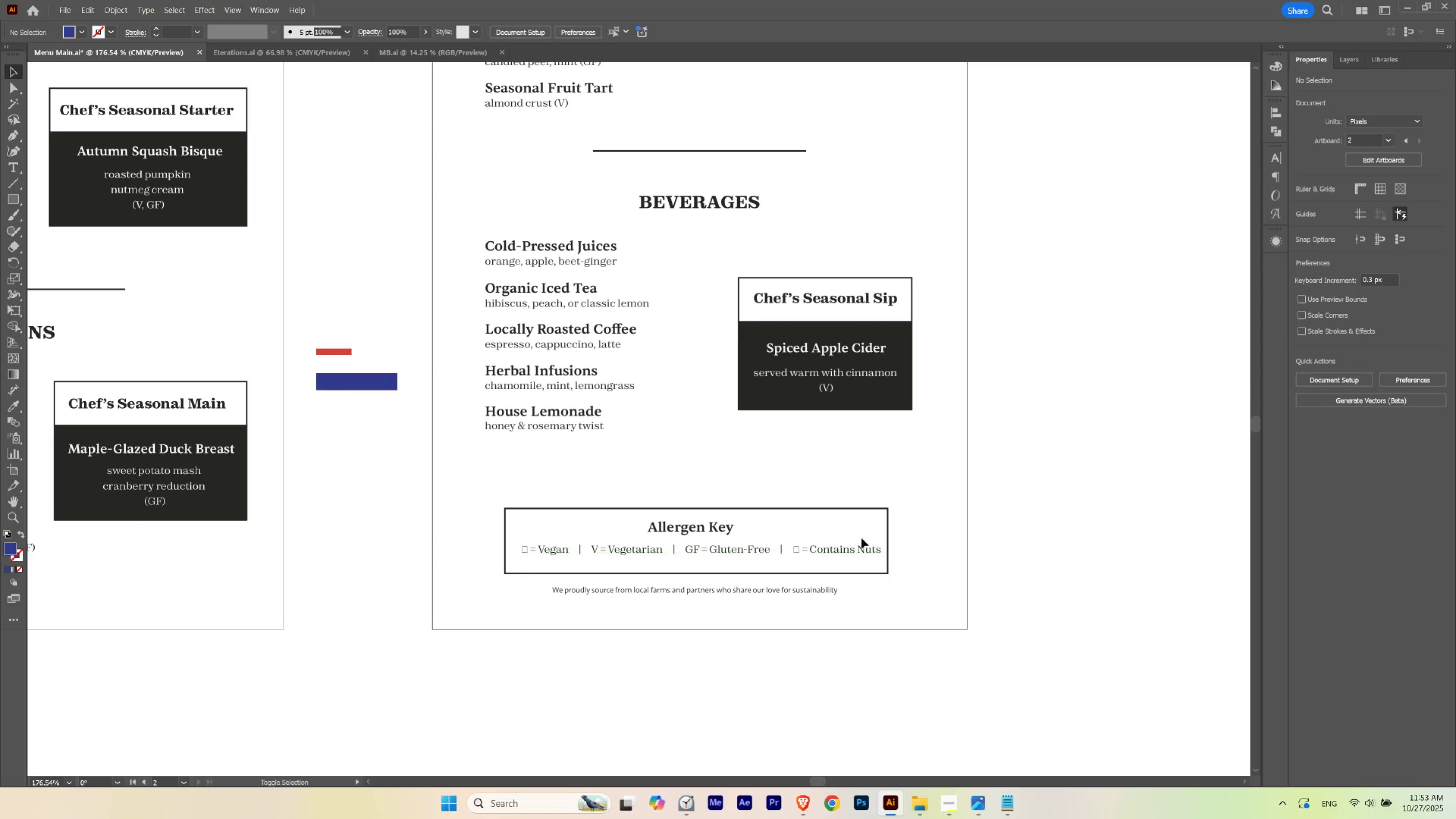 
hold_key(key=ShiftLeft, duration=0.7)
 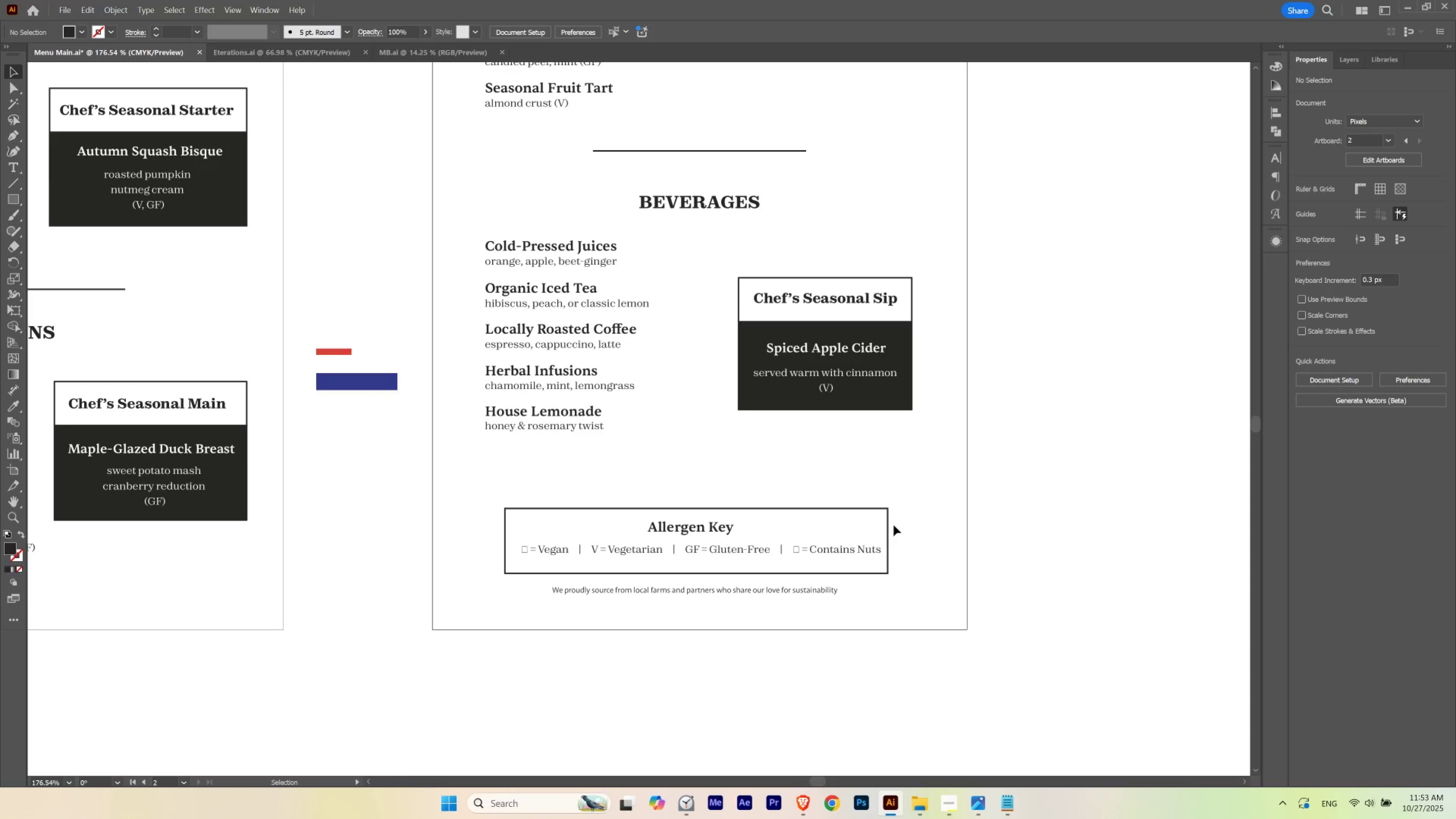 
left_click([890, 520])
 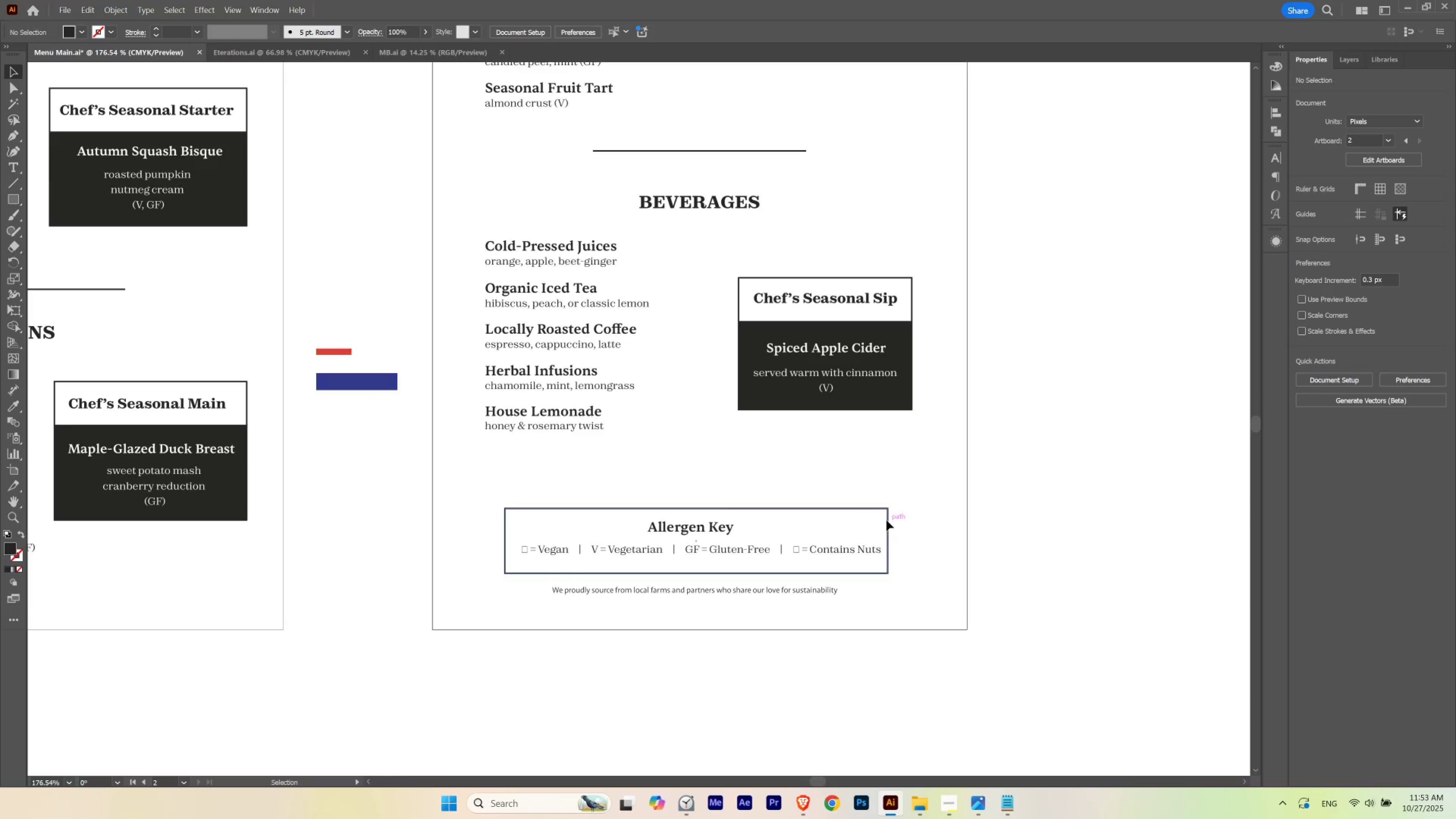 
left_click([886, 520])
 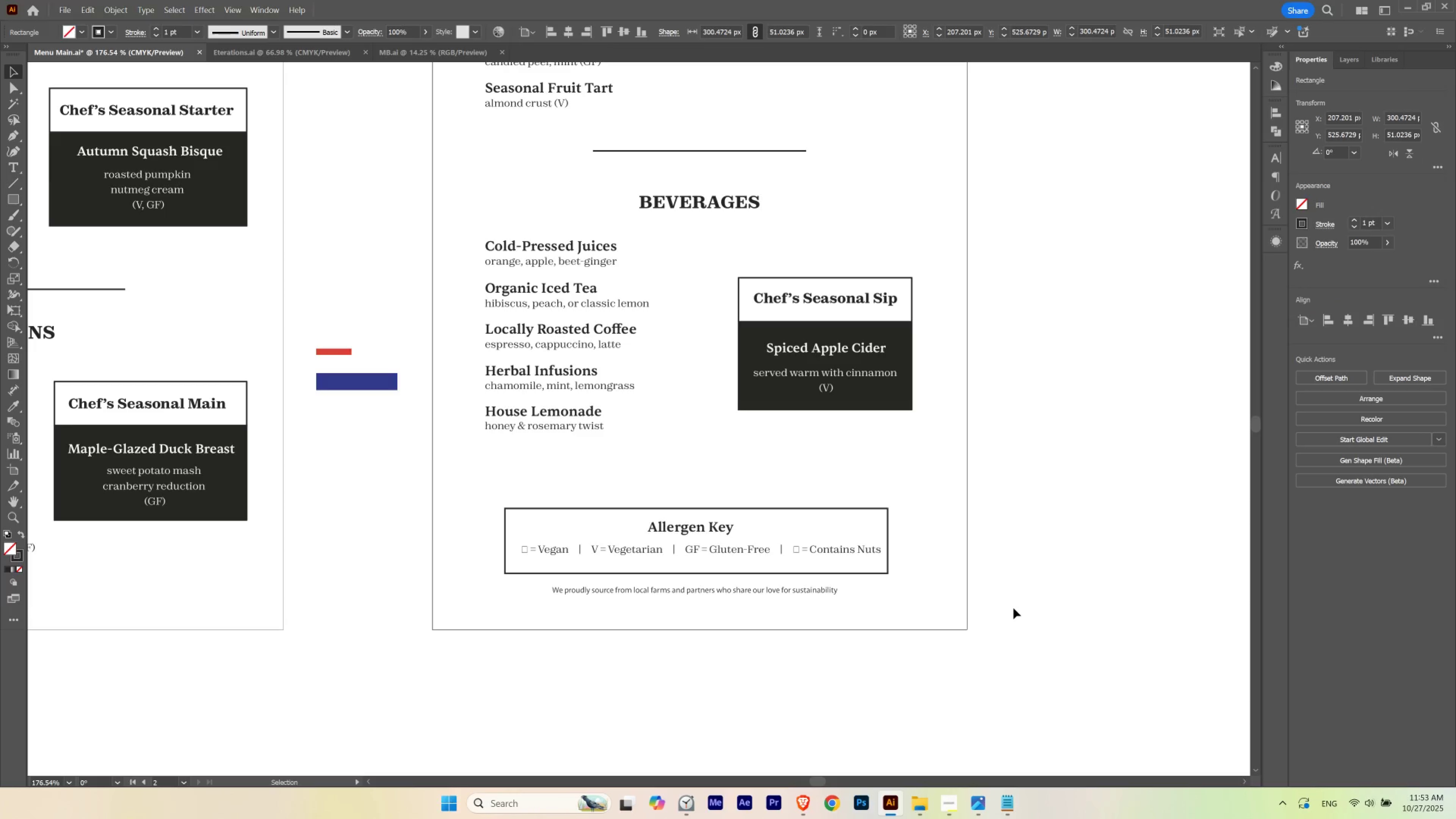 
key(V)
 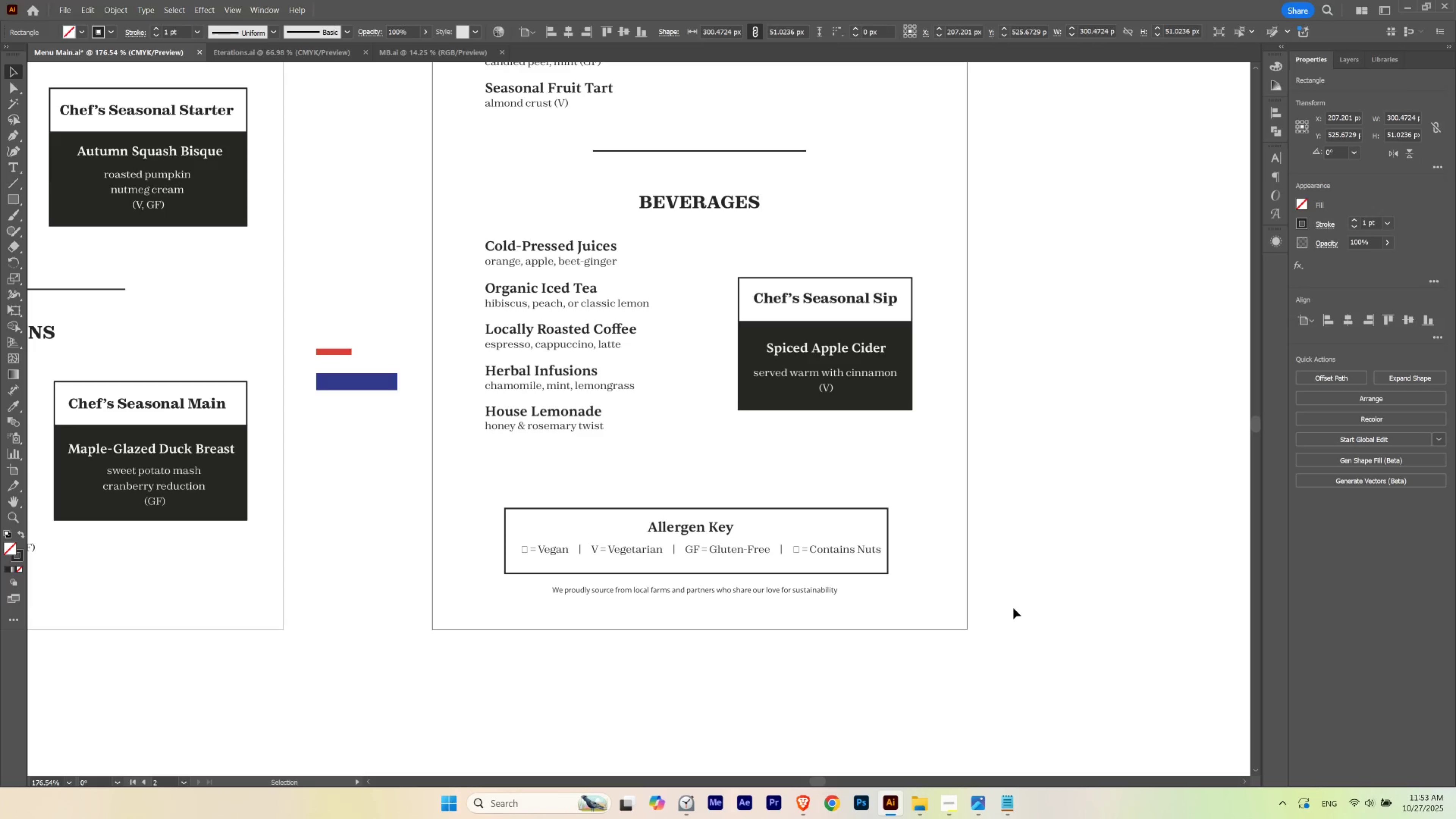 
key(Shift+ArrowRight)
 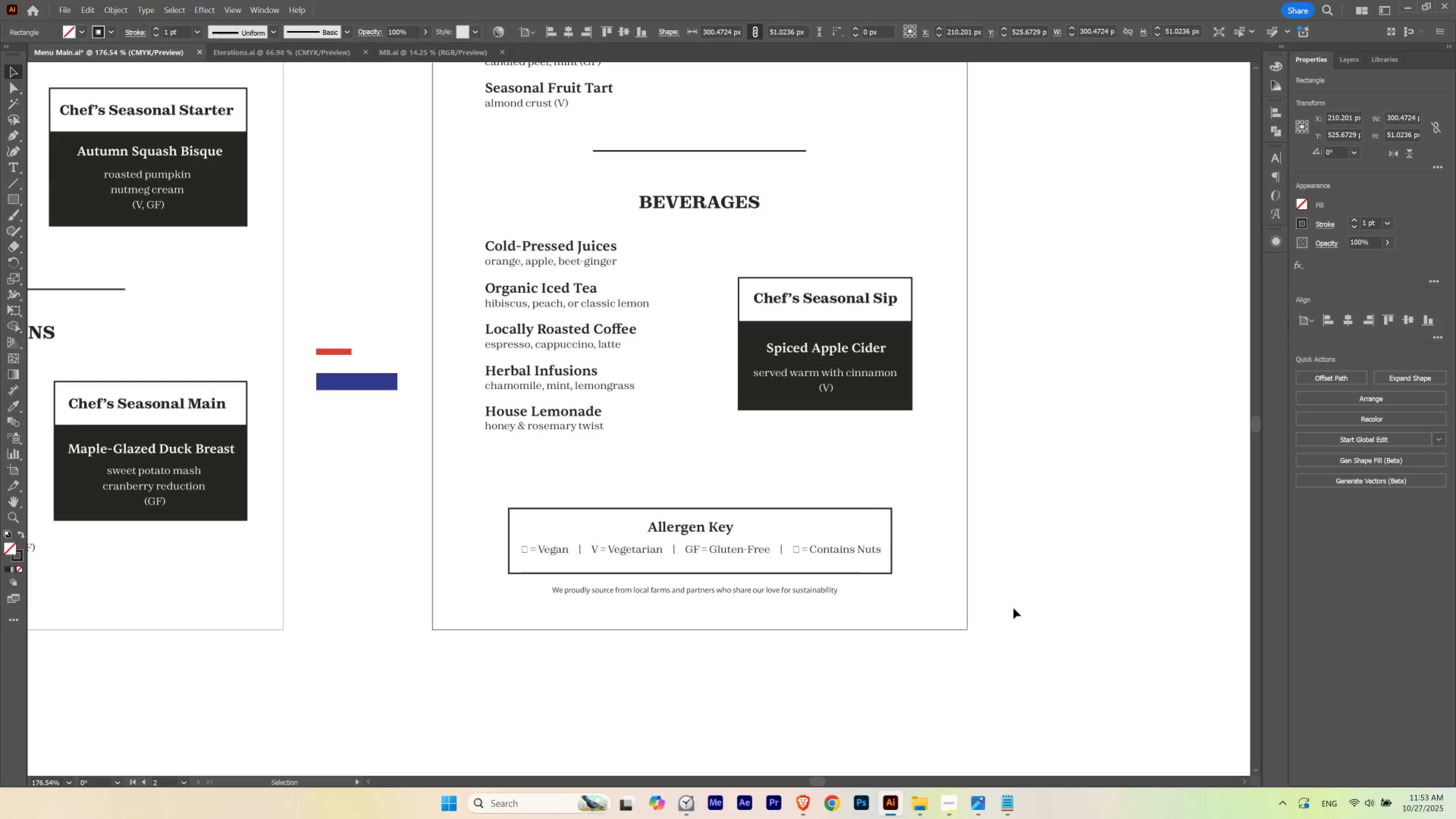 
key(ArrowRight)
 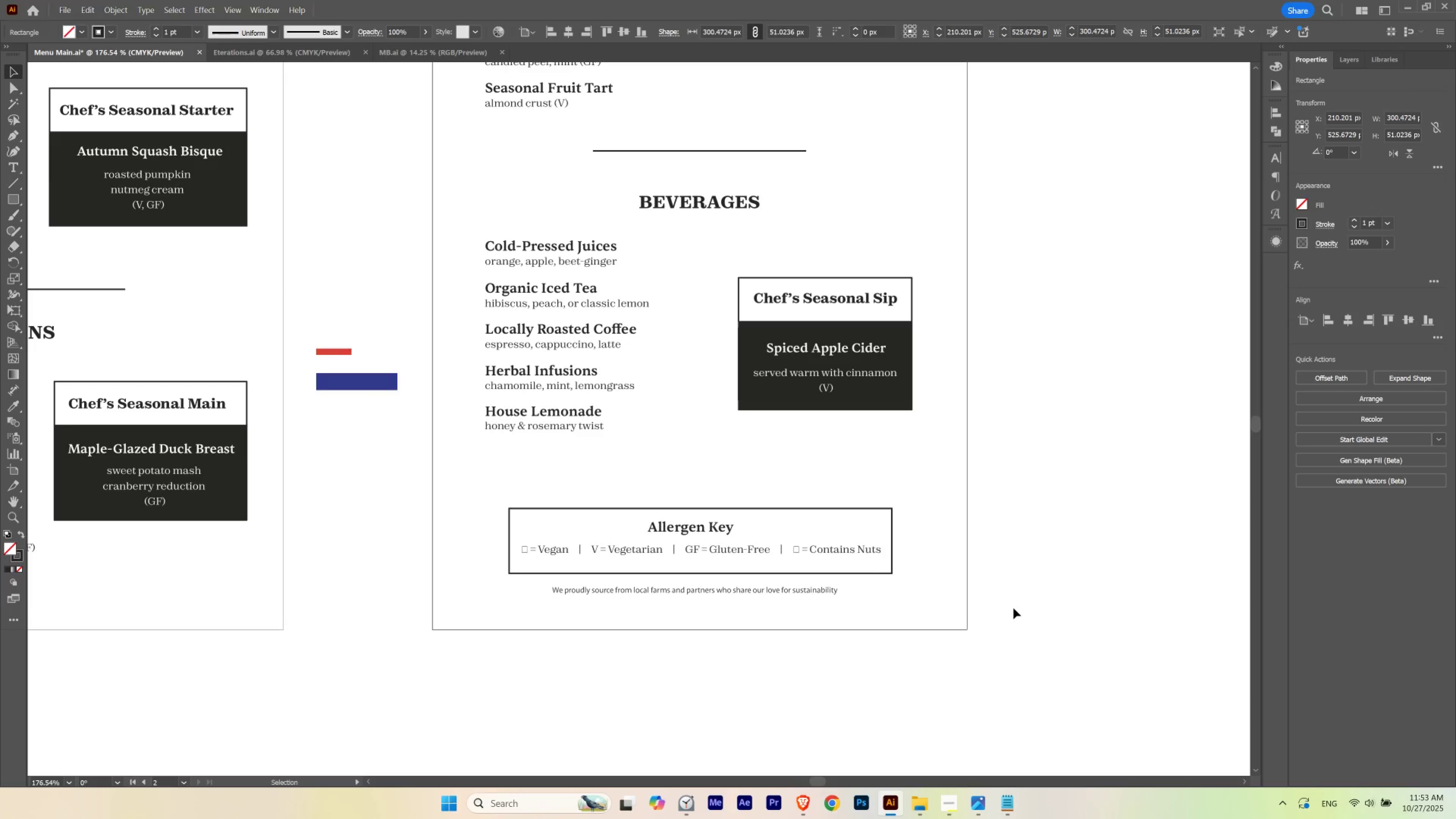 
key(ArrowRight)
 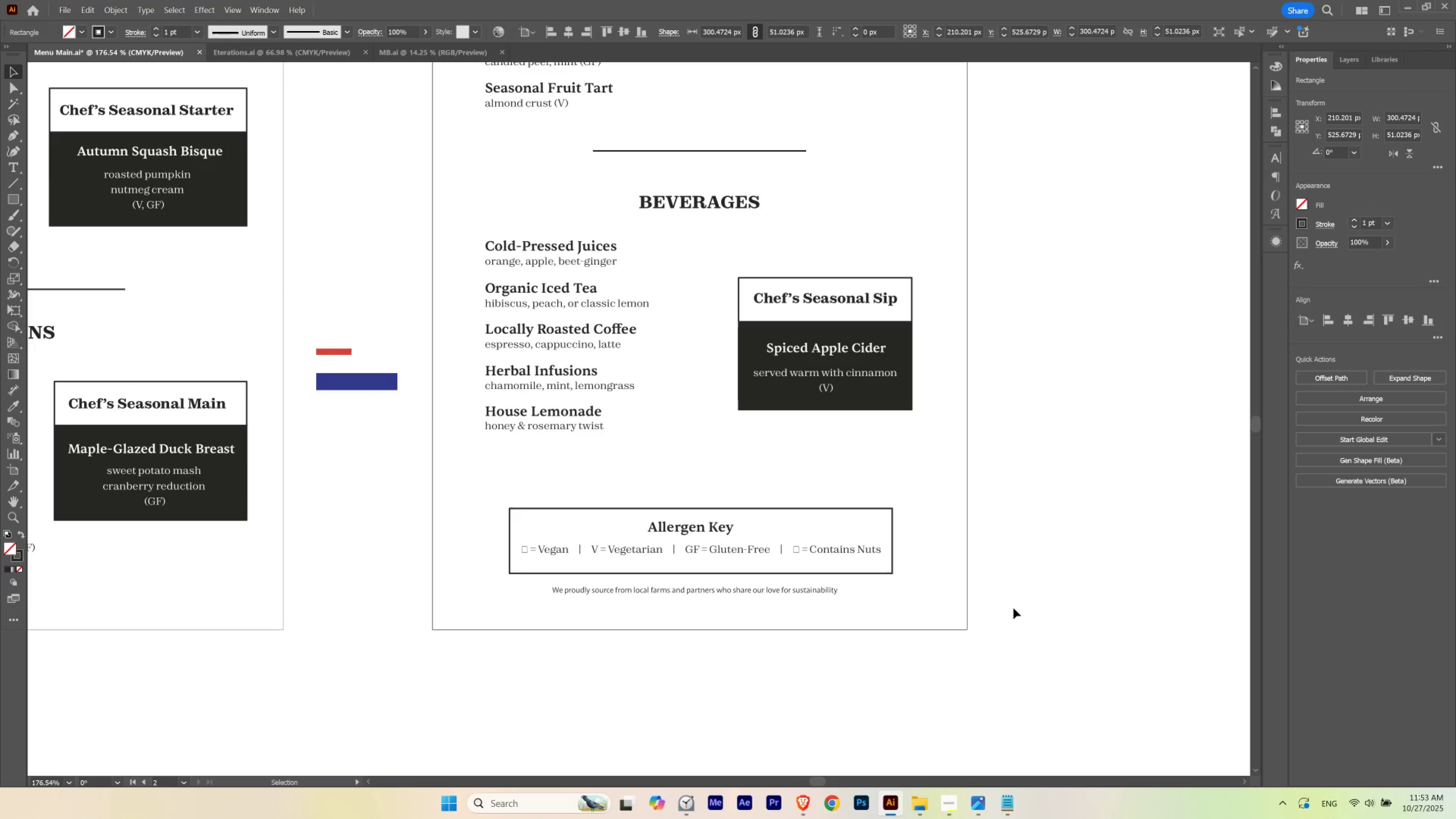 
key(ArrowLeft)
 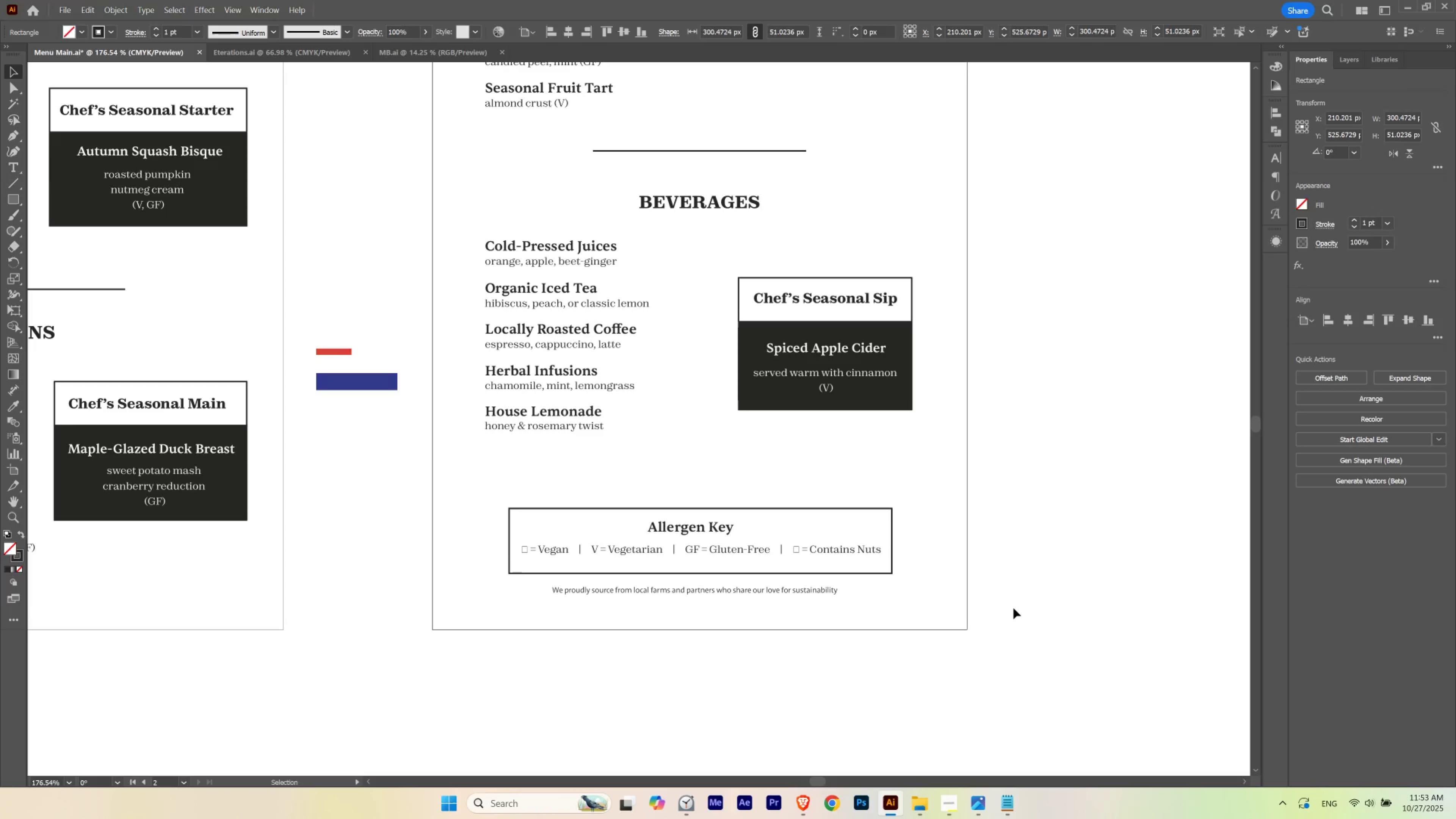 
key(ArrowLeft)
 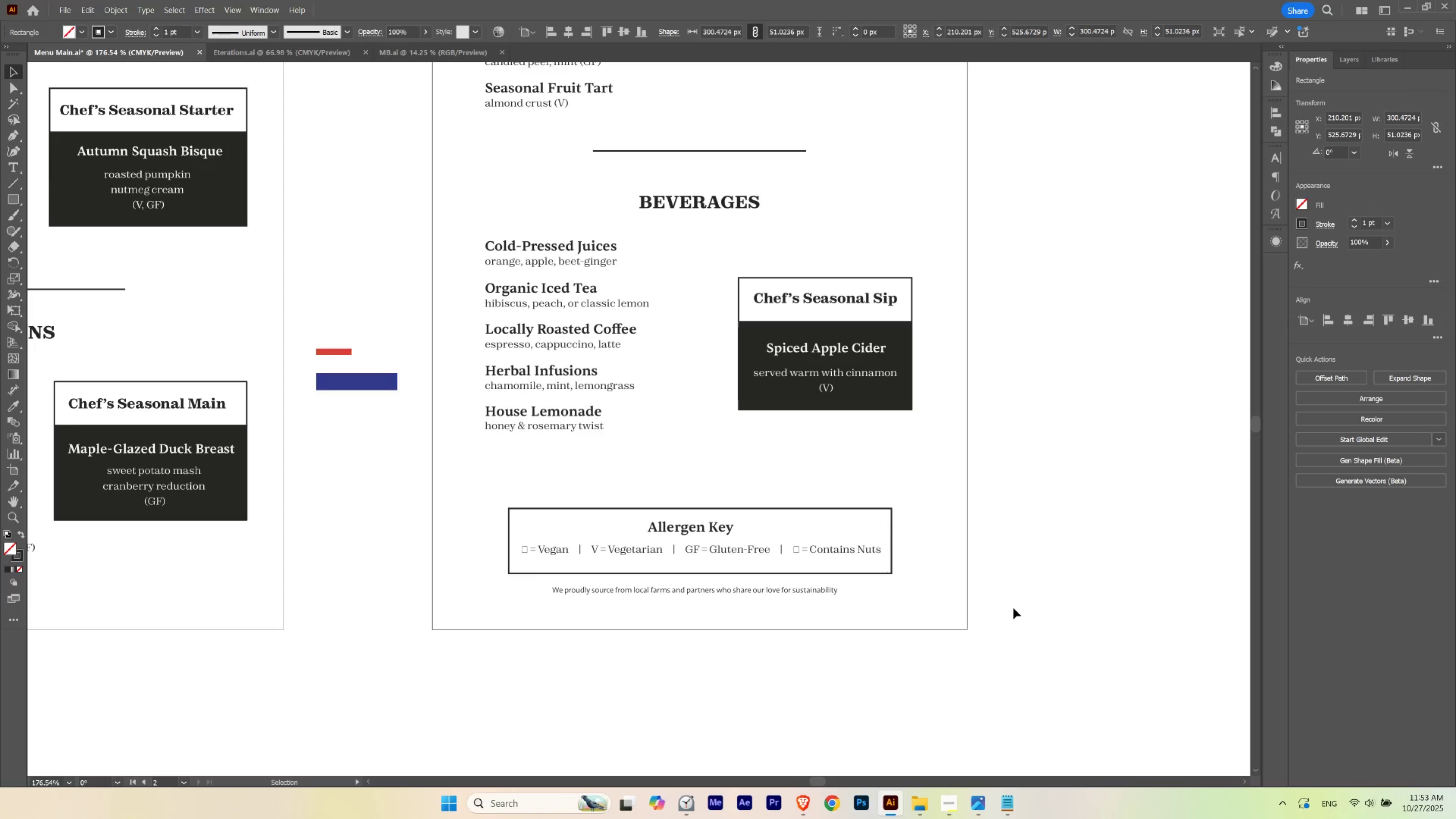 
key(ArrowLeft)
 